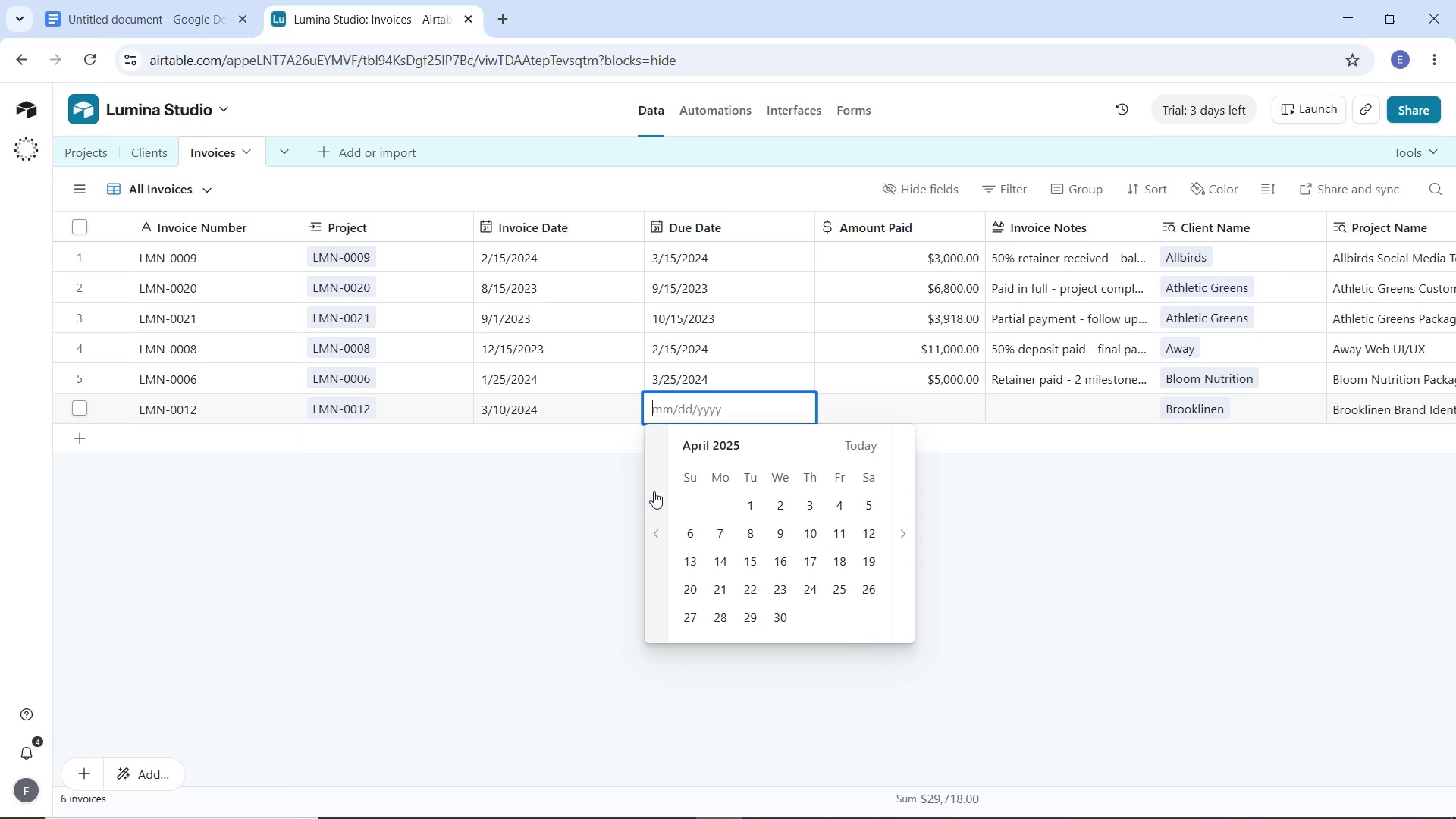 
triple_click([654, 491])
 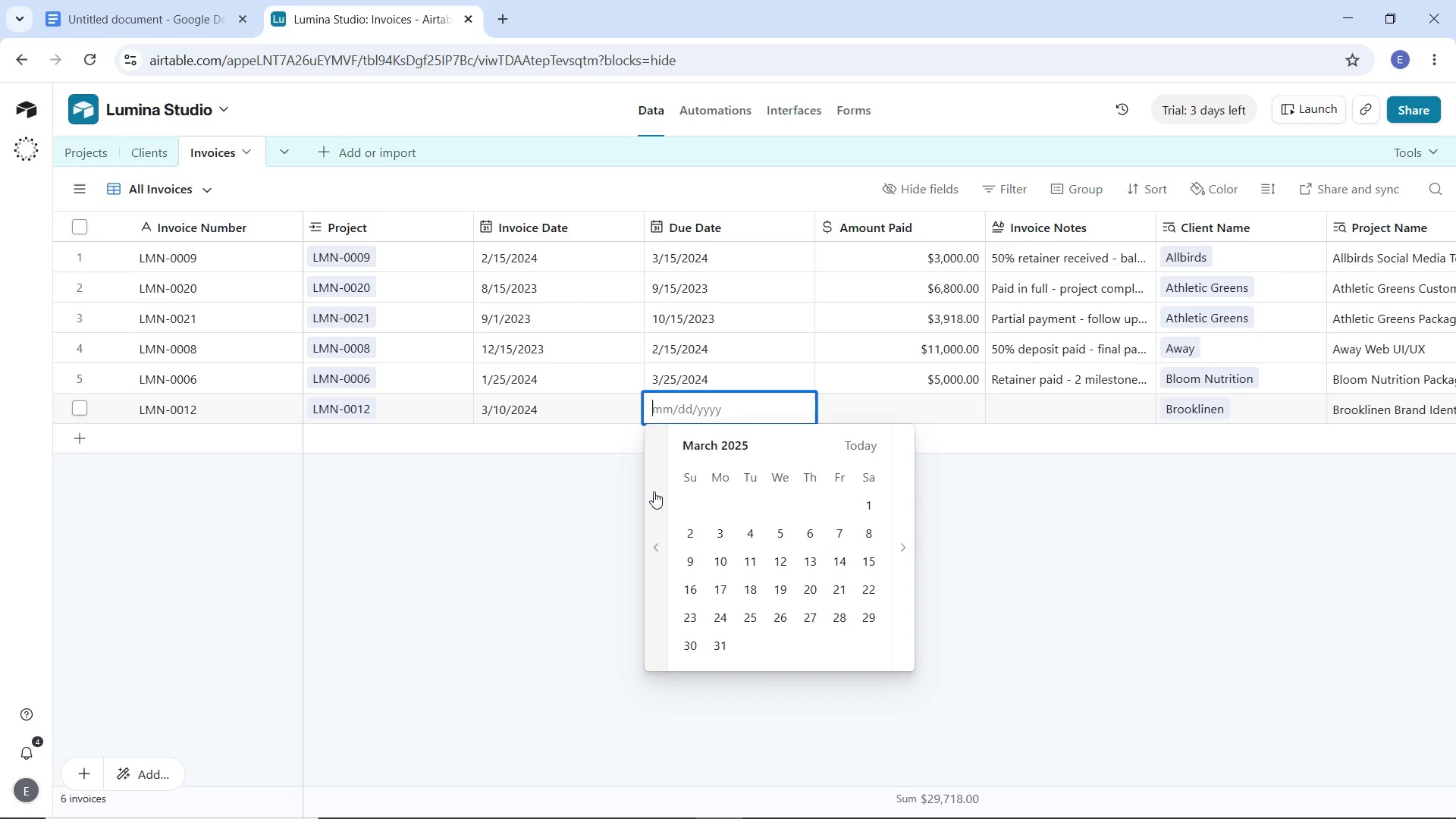 
triple_click([654, 491])
 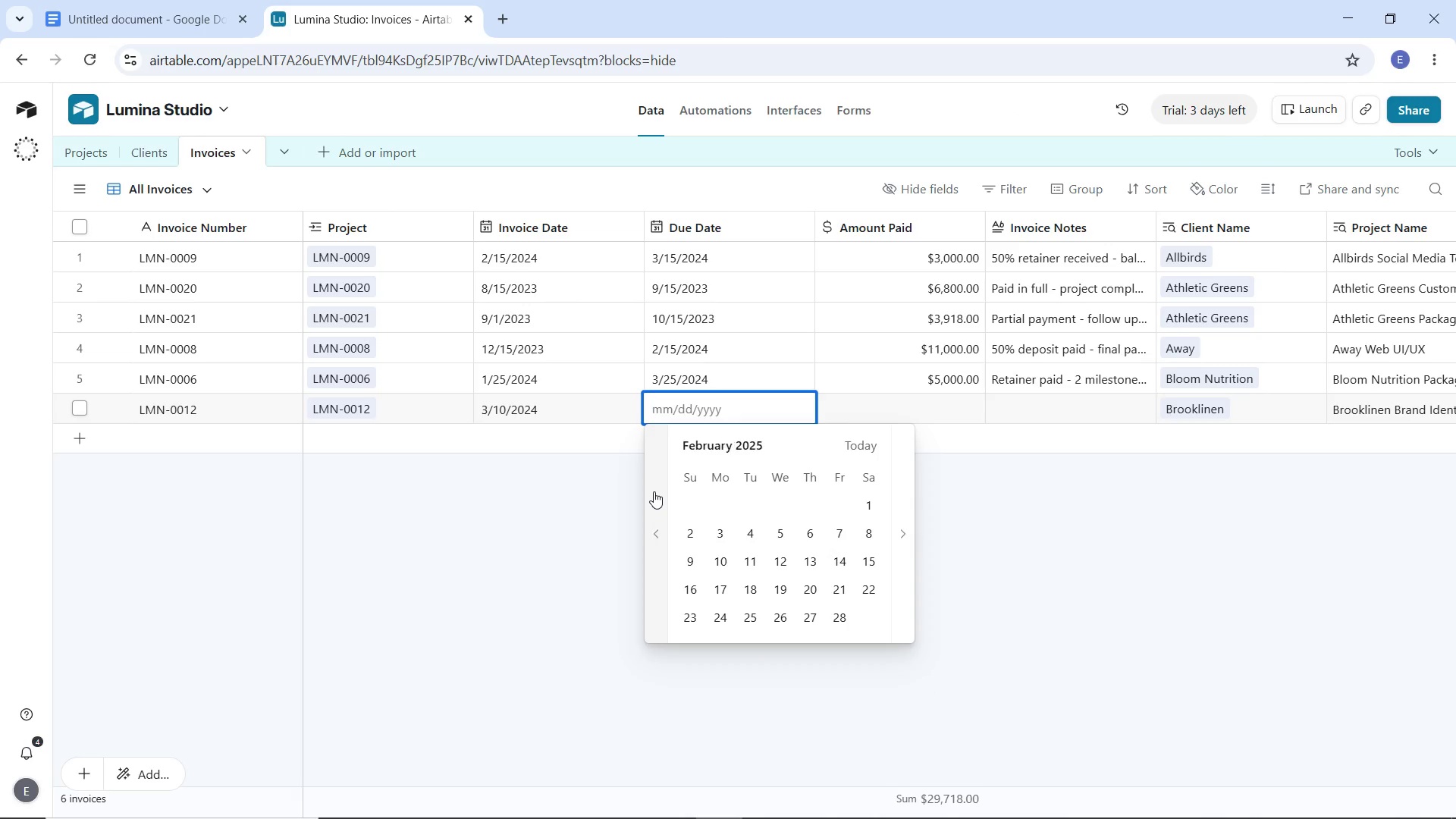 
triple_click([654, 491])
 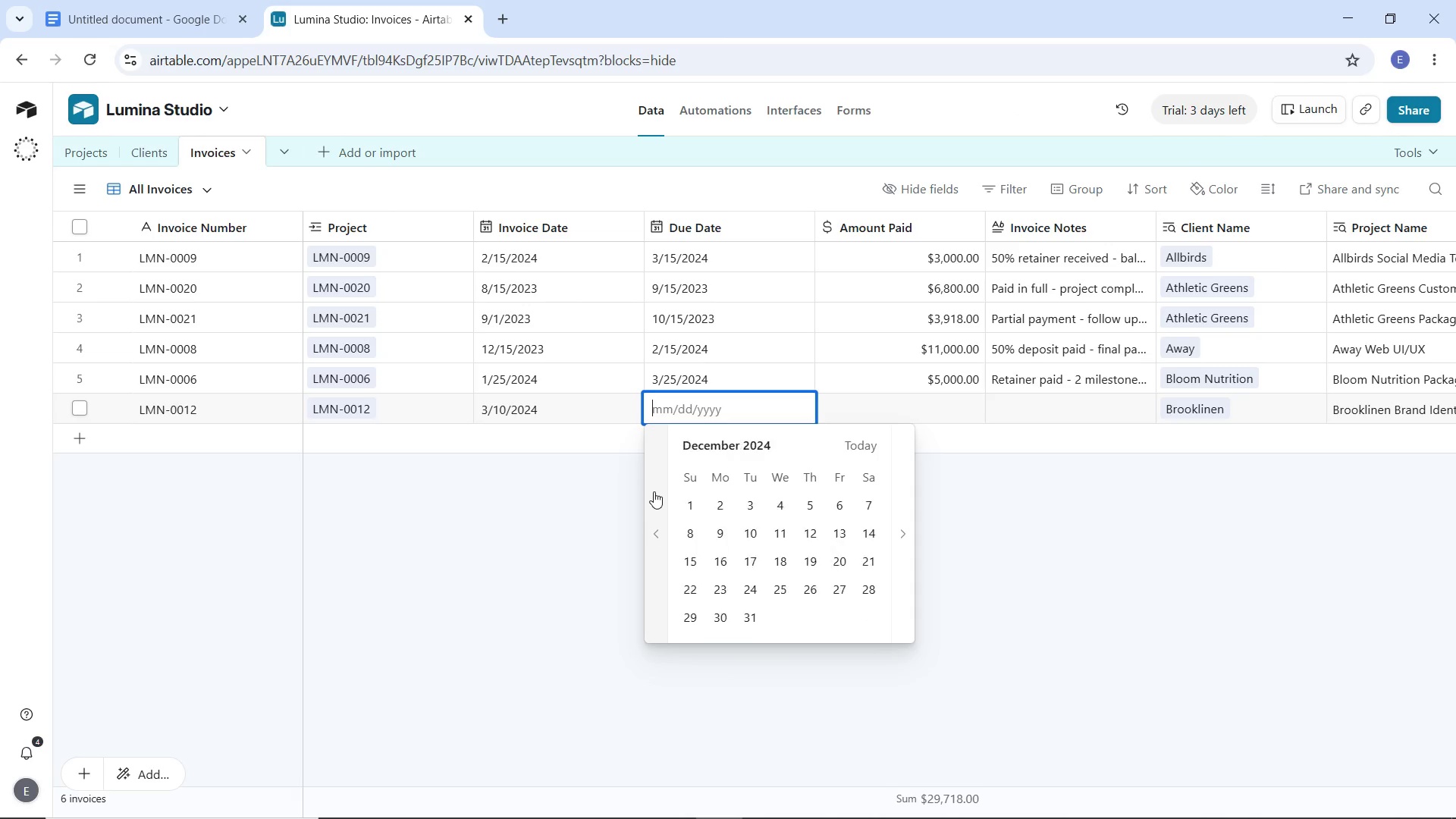 
double_click([654, 491])
 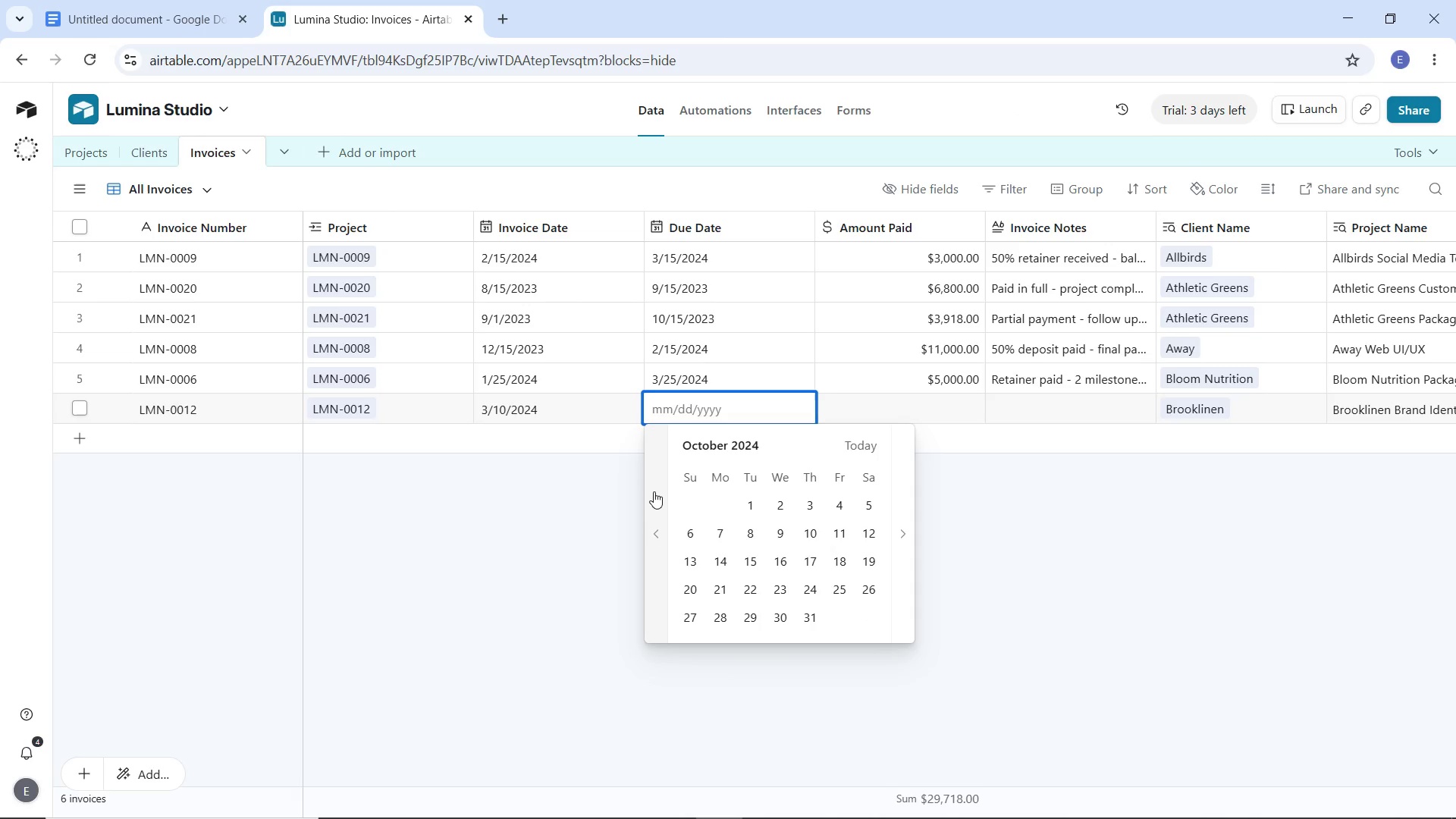 
triple_click([654, 491])
 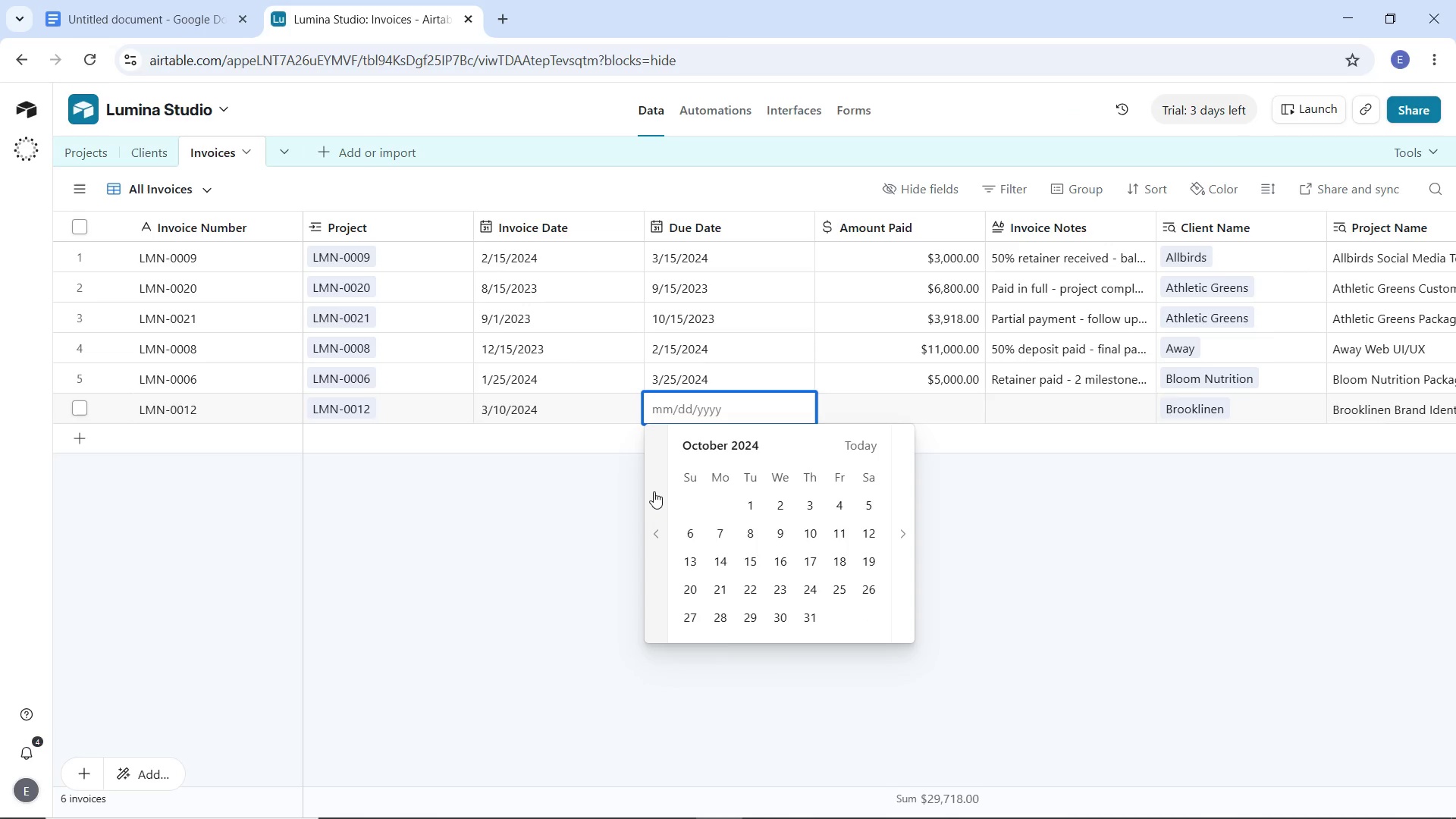 
triple_click([654, 491])
 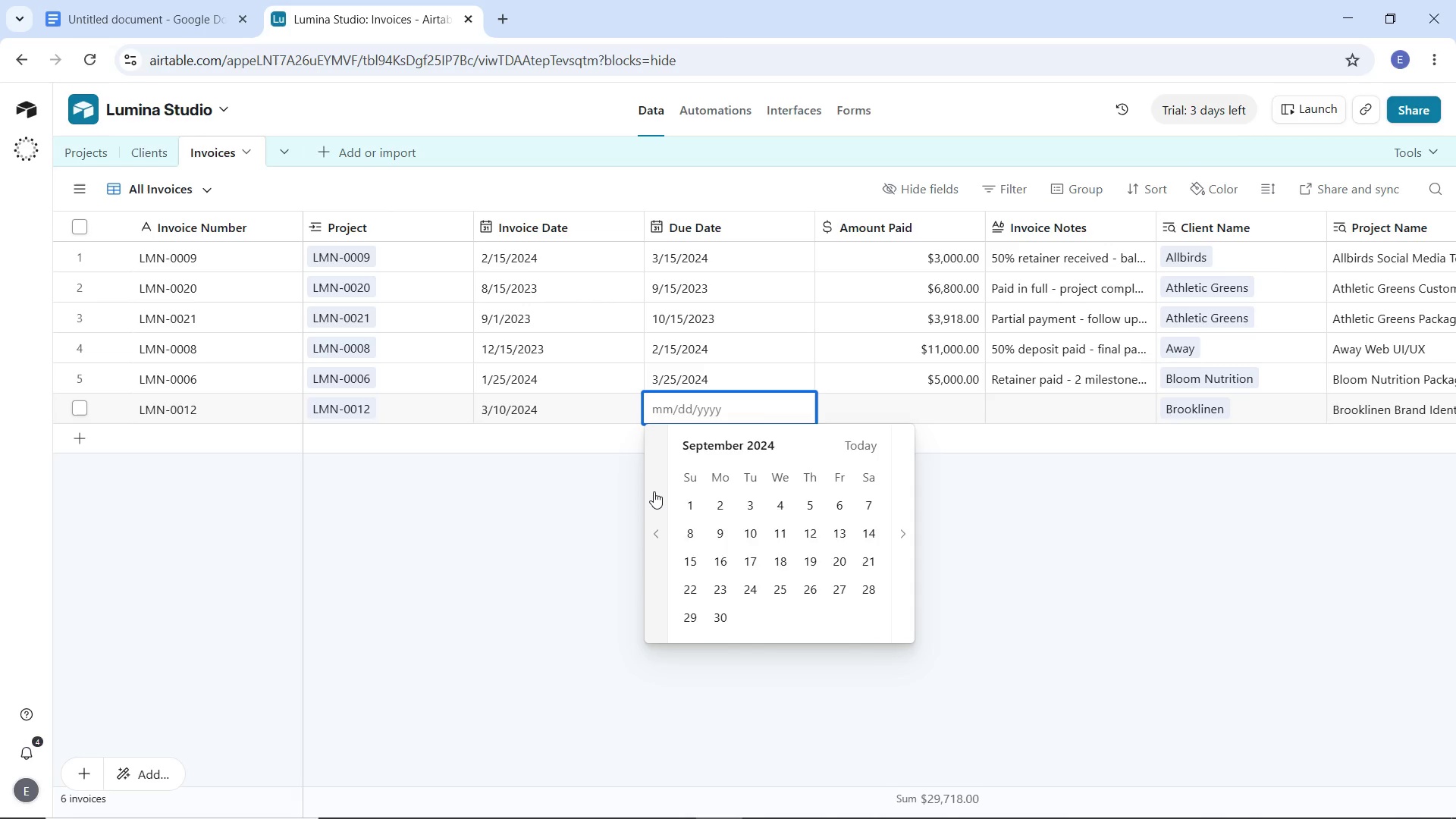 
triple_click([654, 491])
 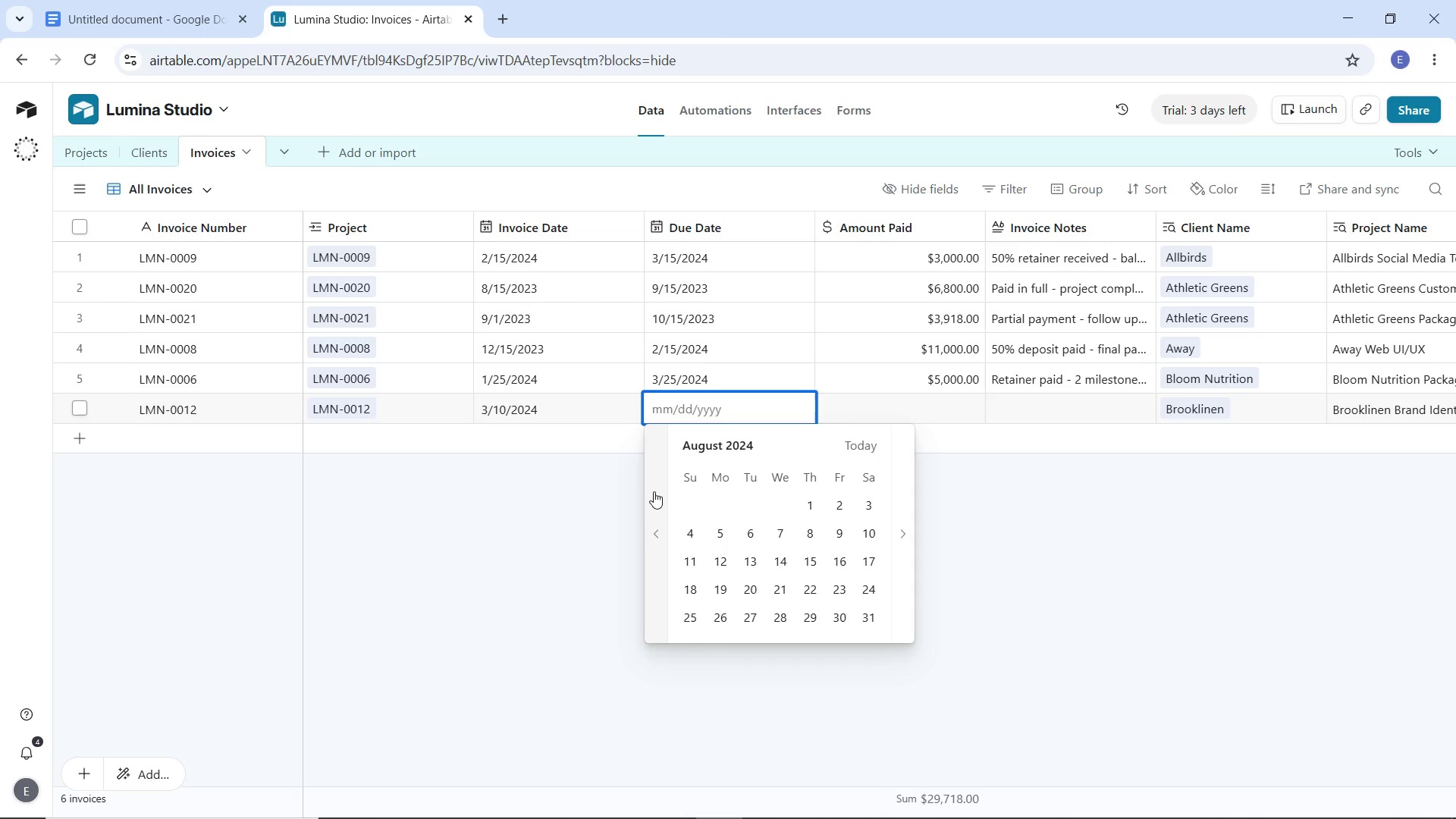 
triple_click([654, 491])
 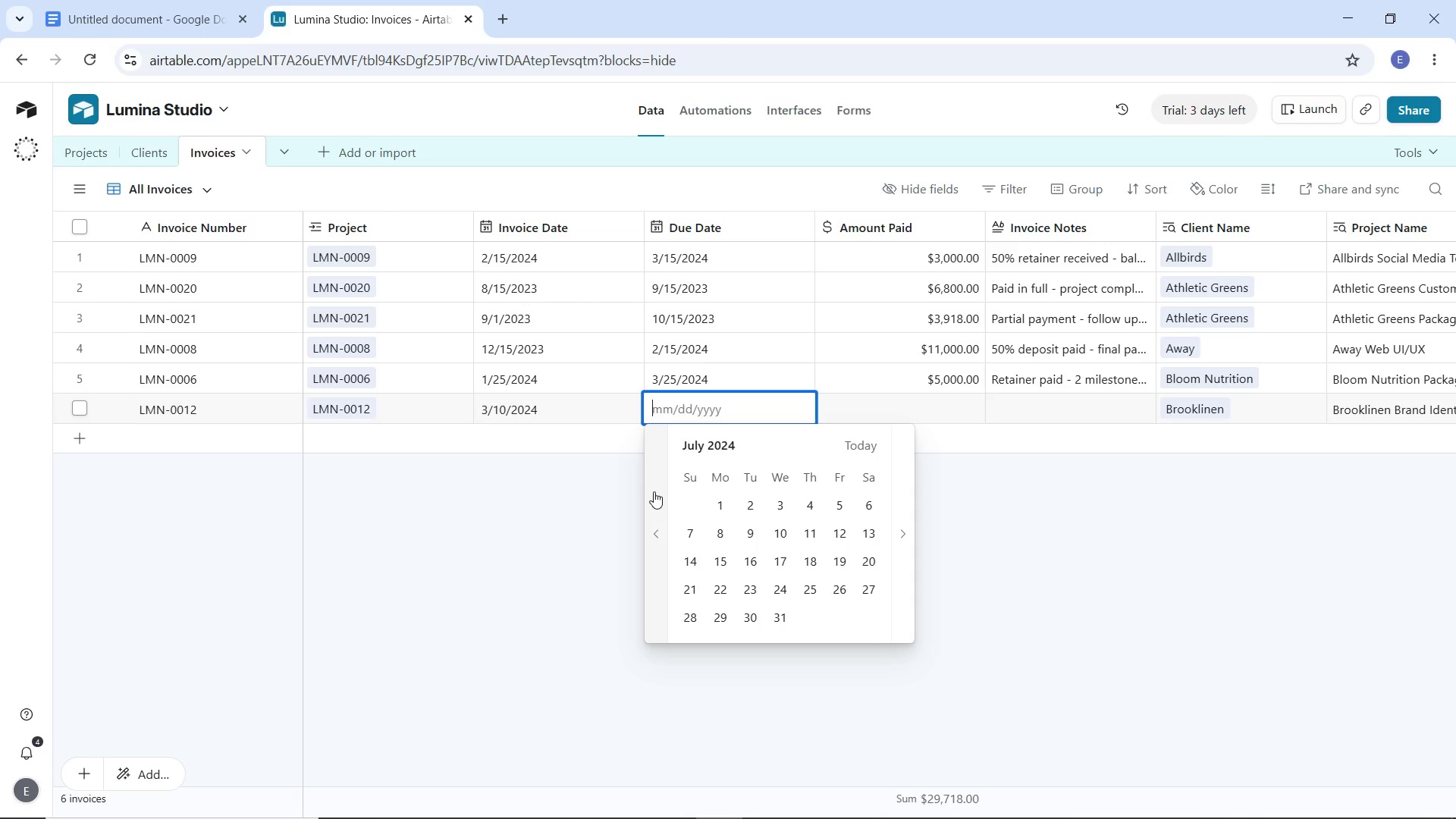 
triple_click([654, 491])
 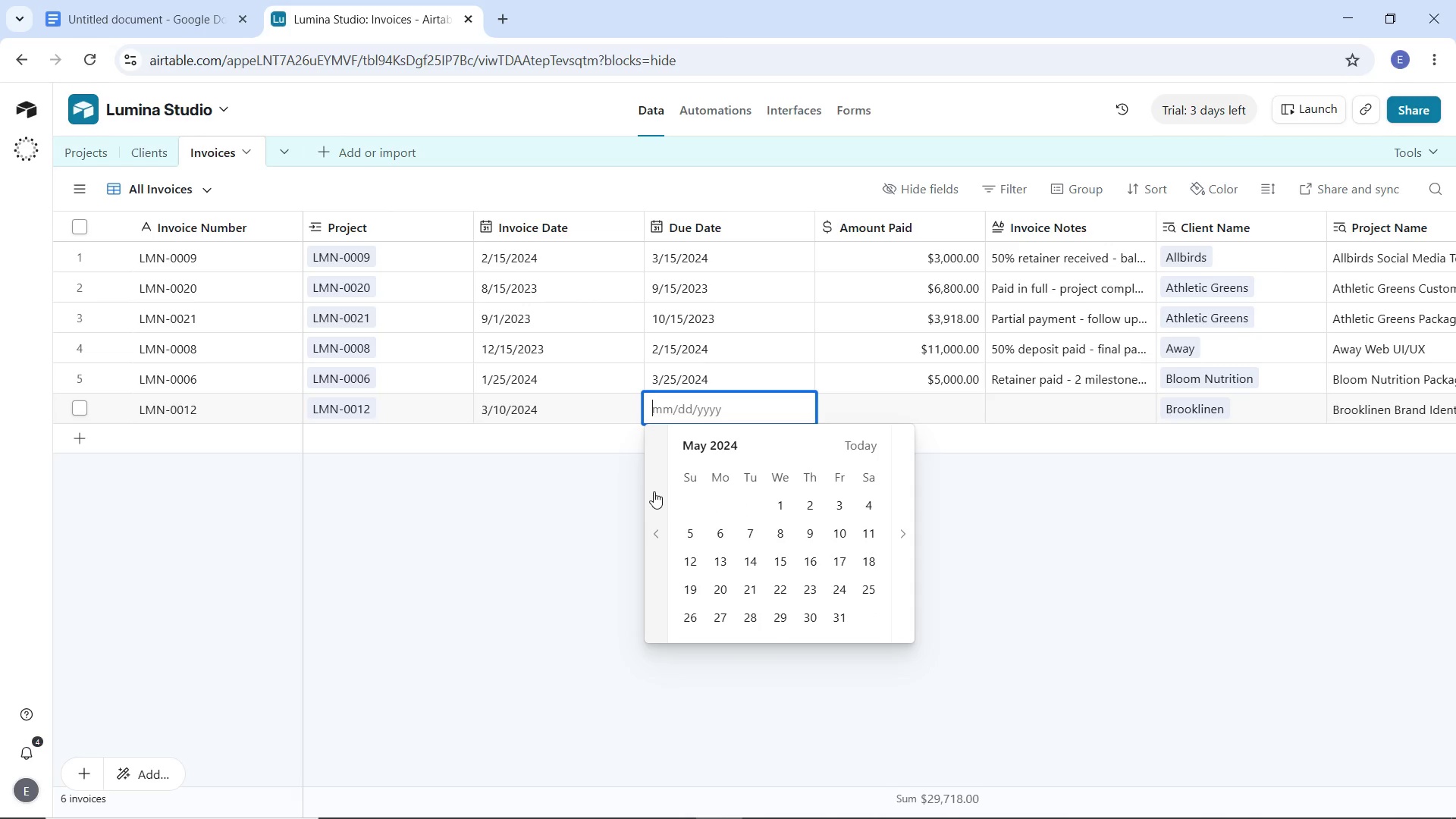 
double_click([654, 491])
 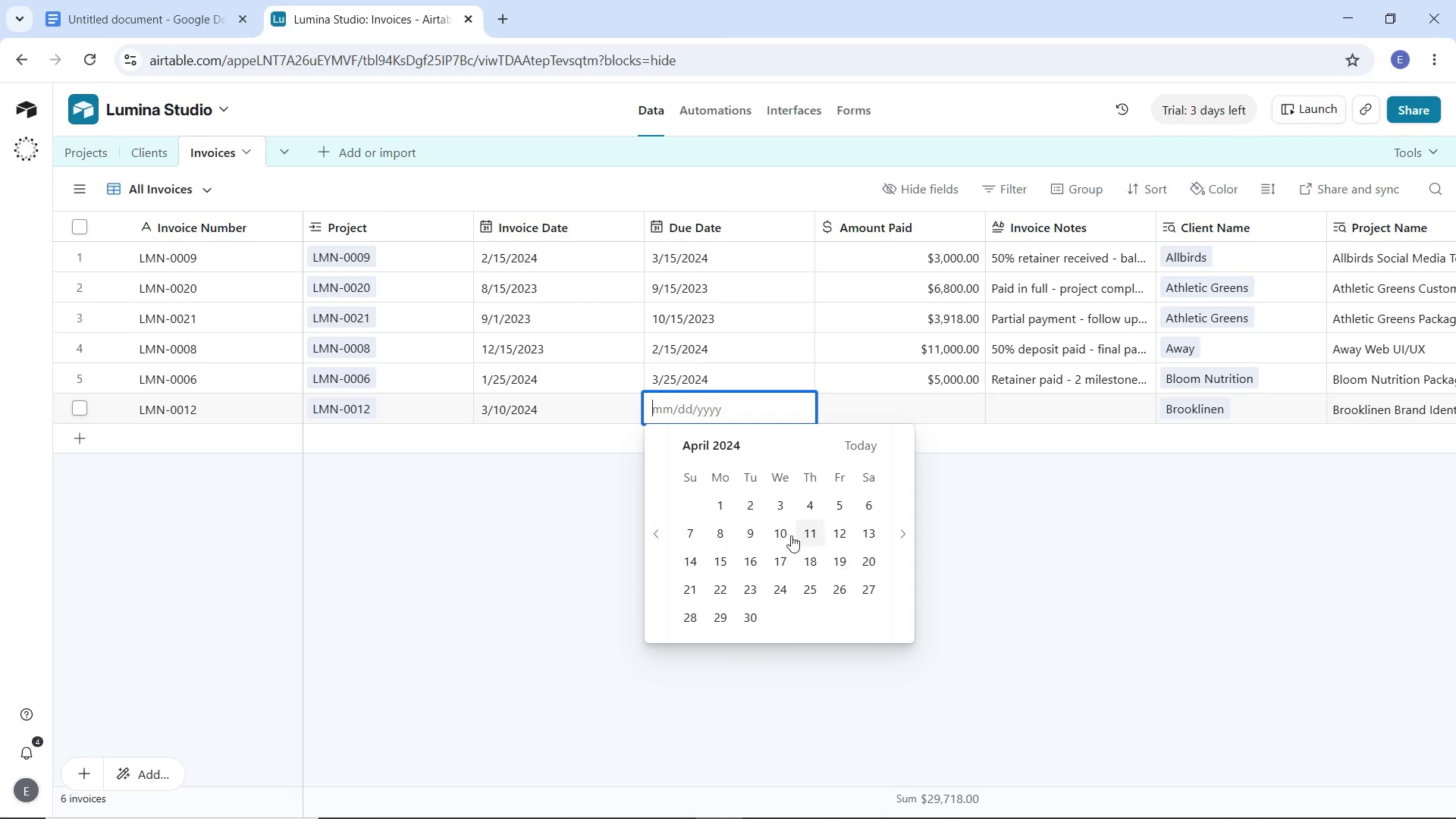 
left_click([776, 532])
 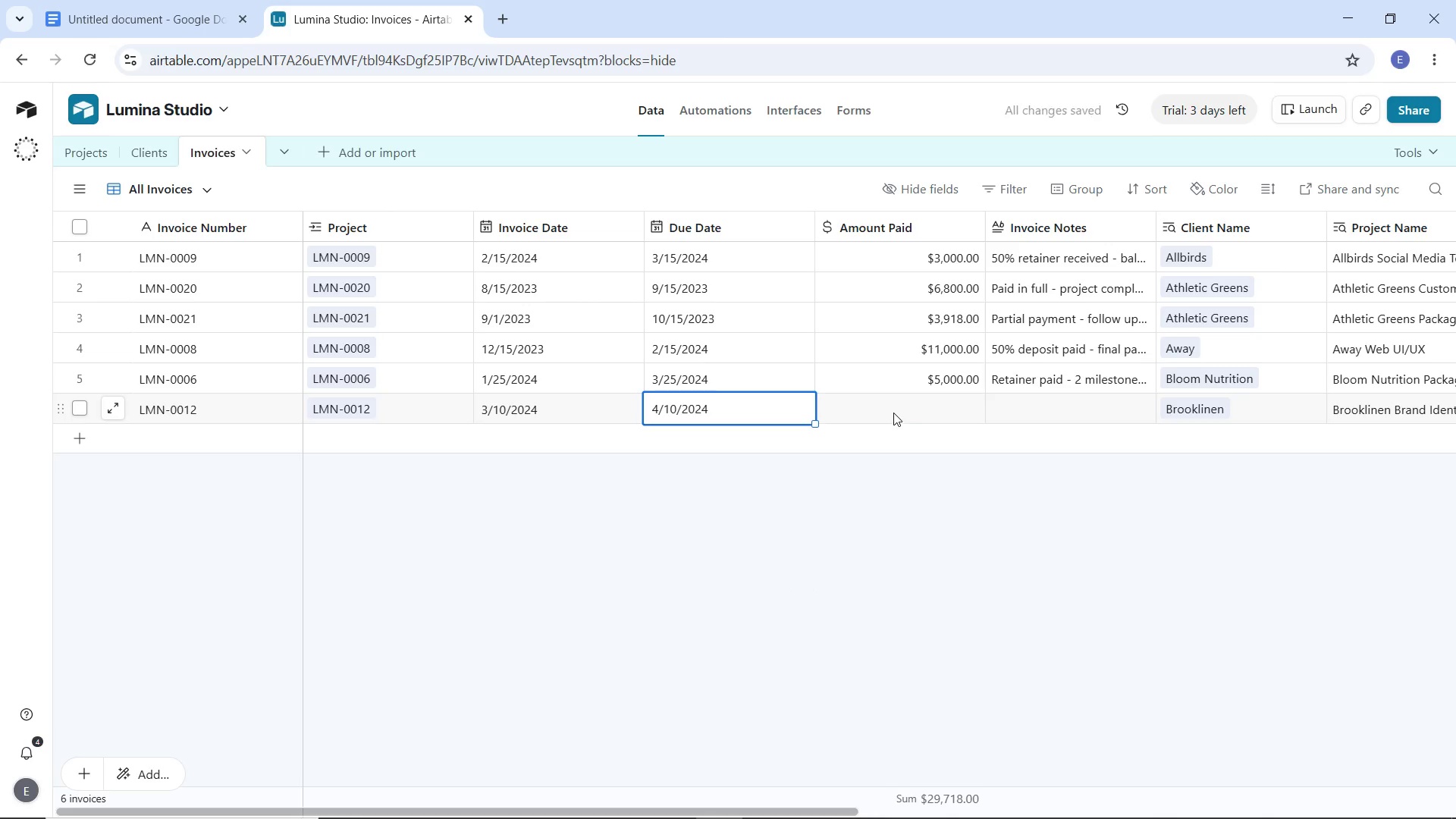 
double_click([892, 410])
 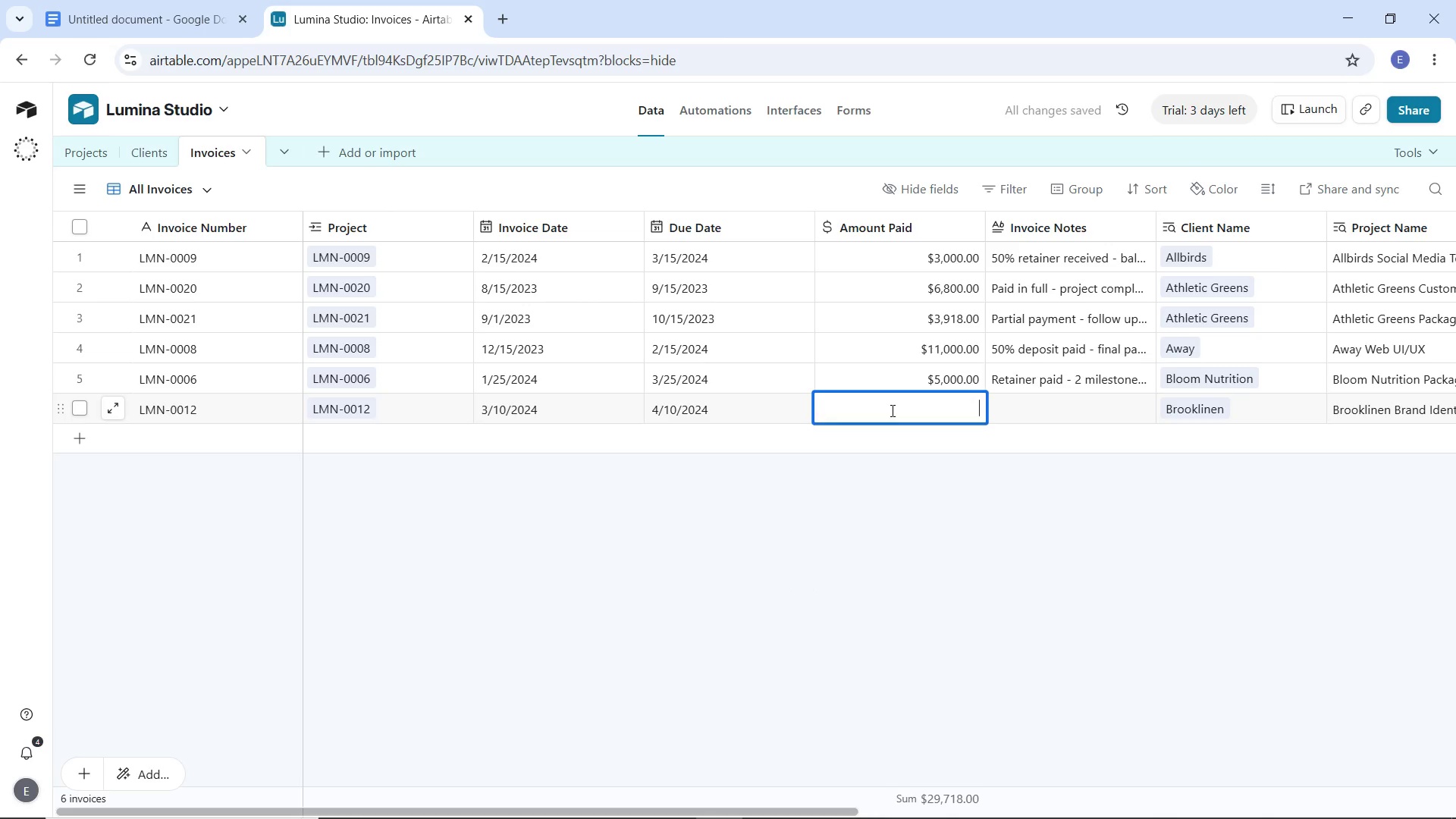 
key(0)
 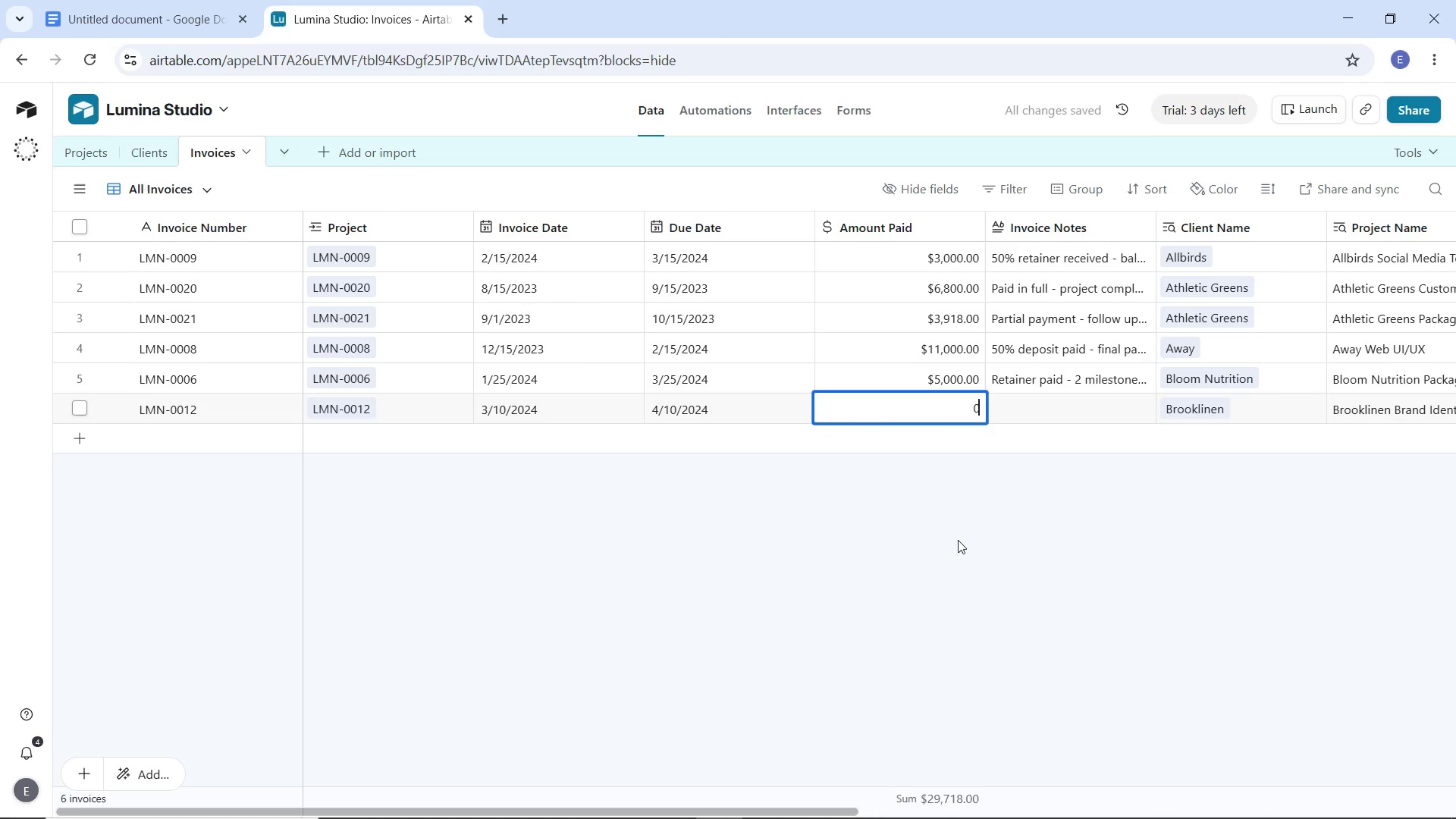 
left_click([958, 541])
 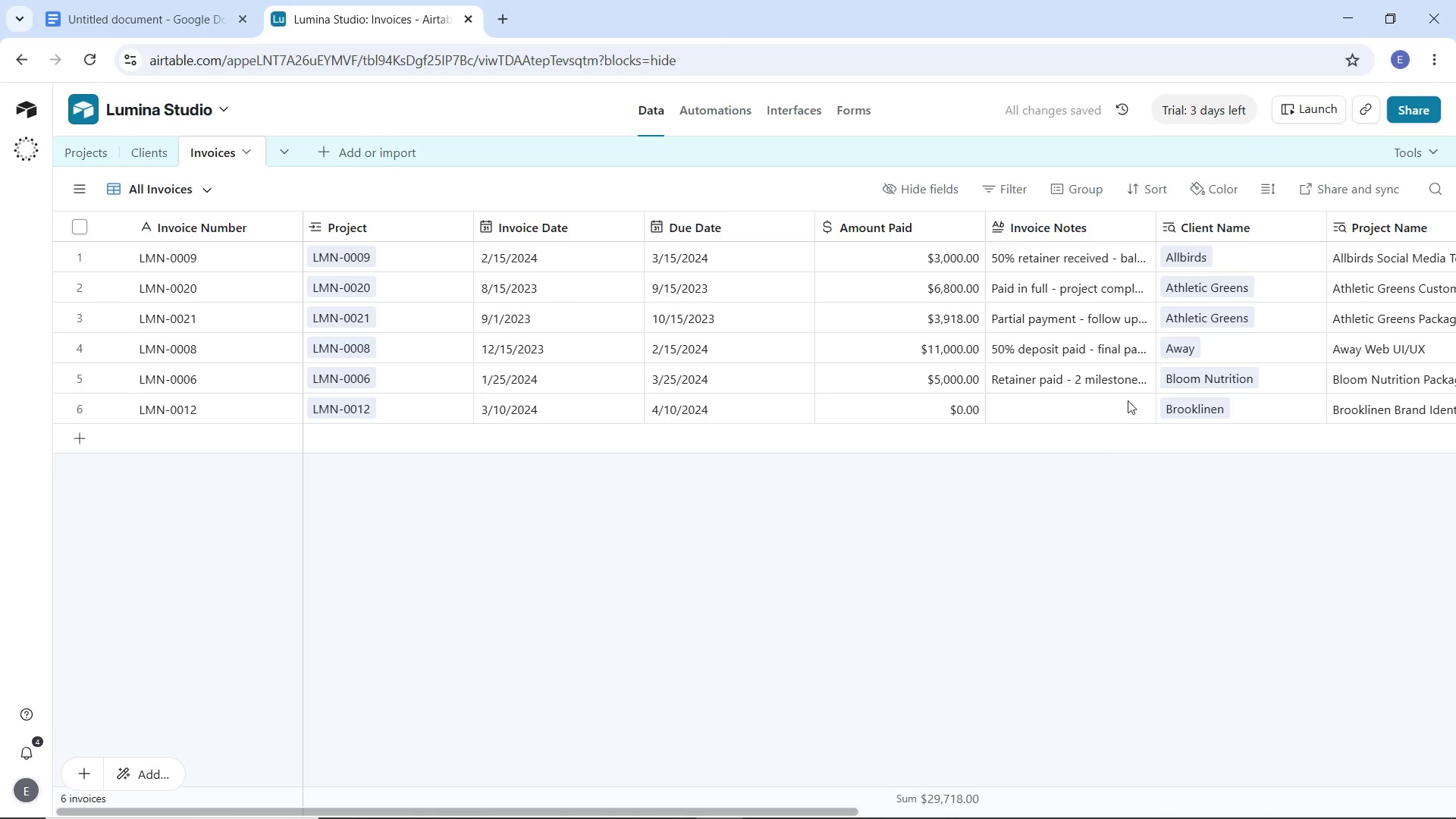 
double_click([1042, 413])
 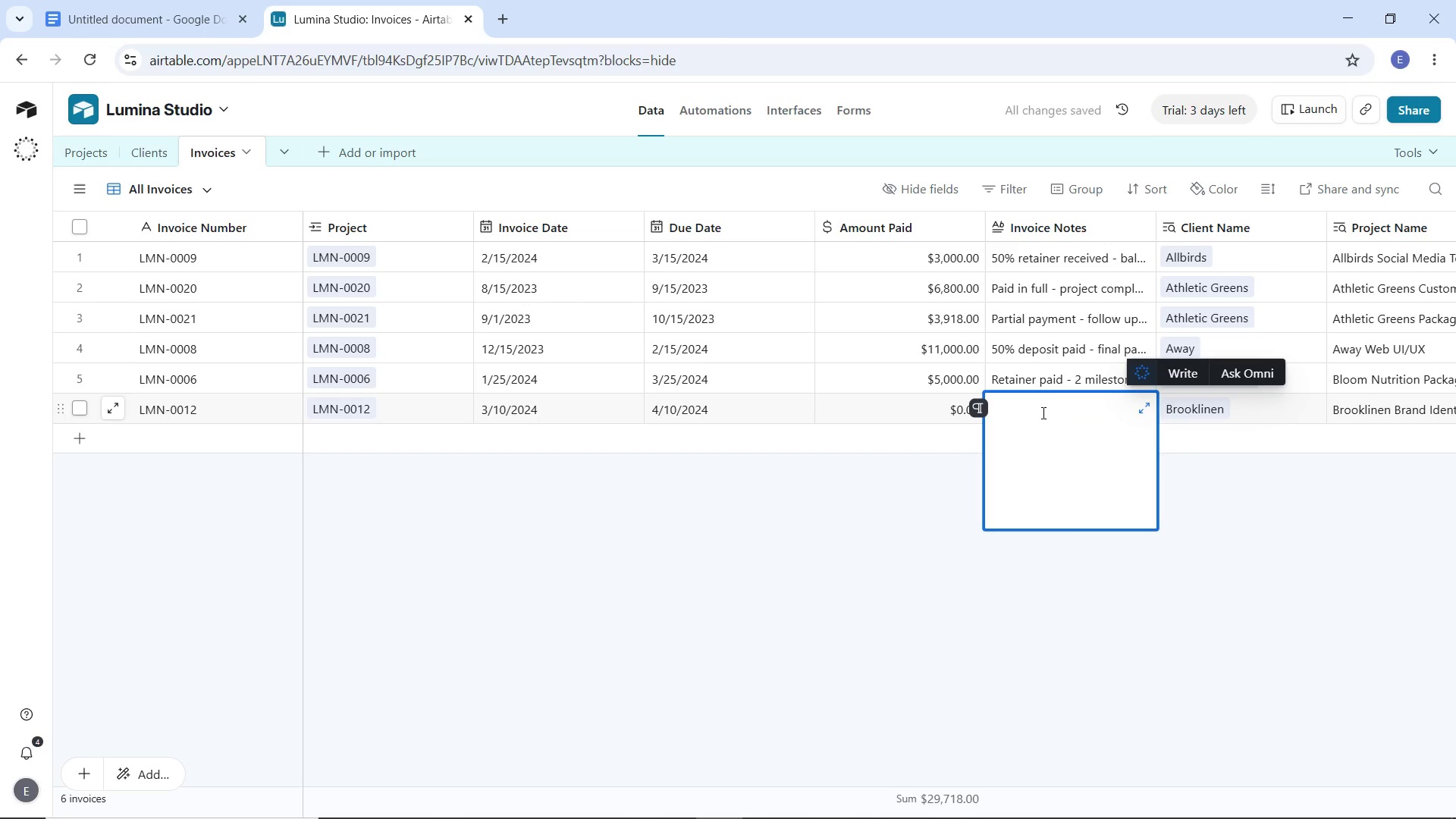 
type(Invoice issued - awaiting deposit)
 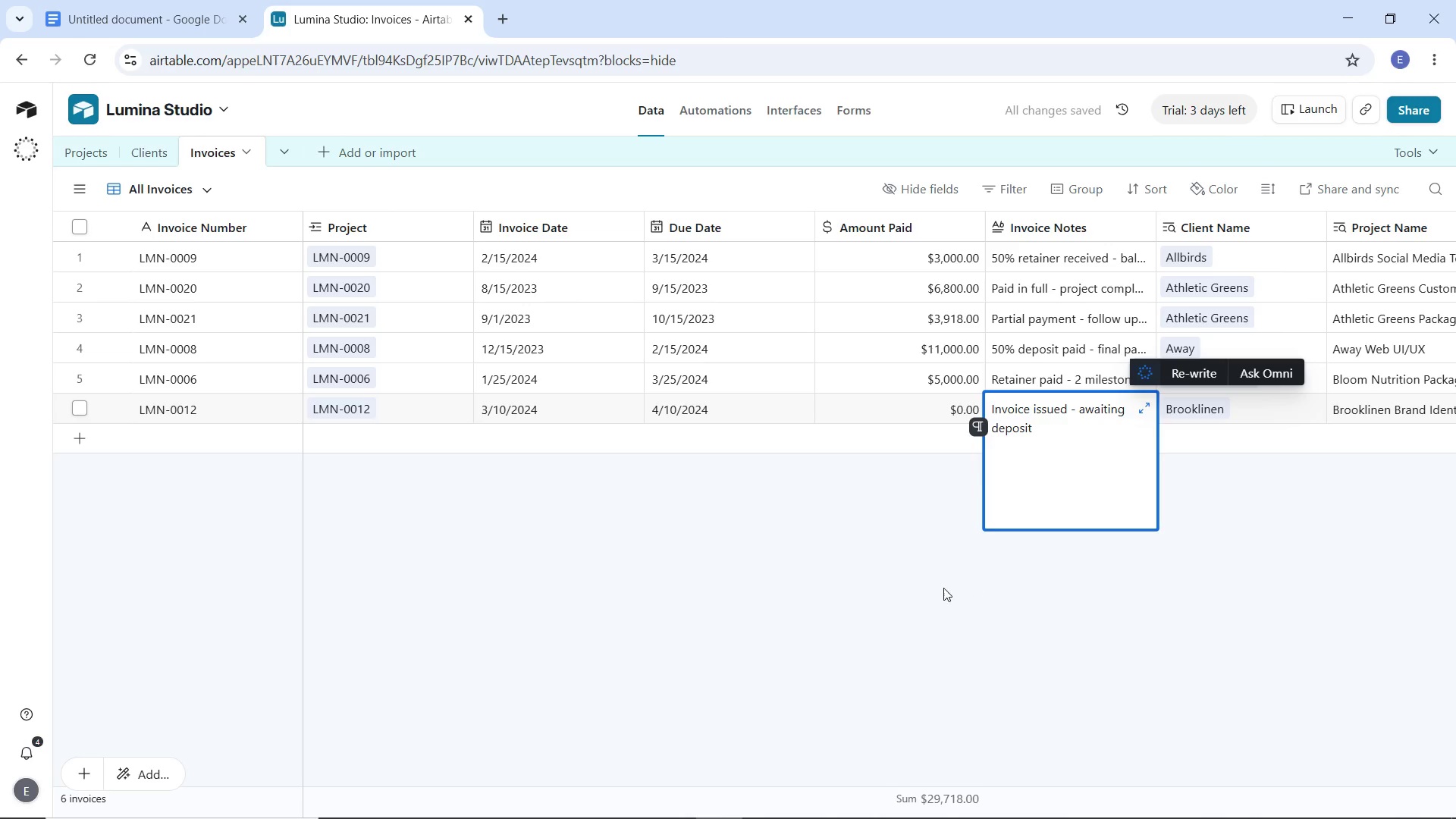 
left_click([911, 601])
 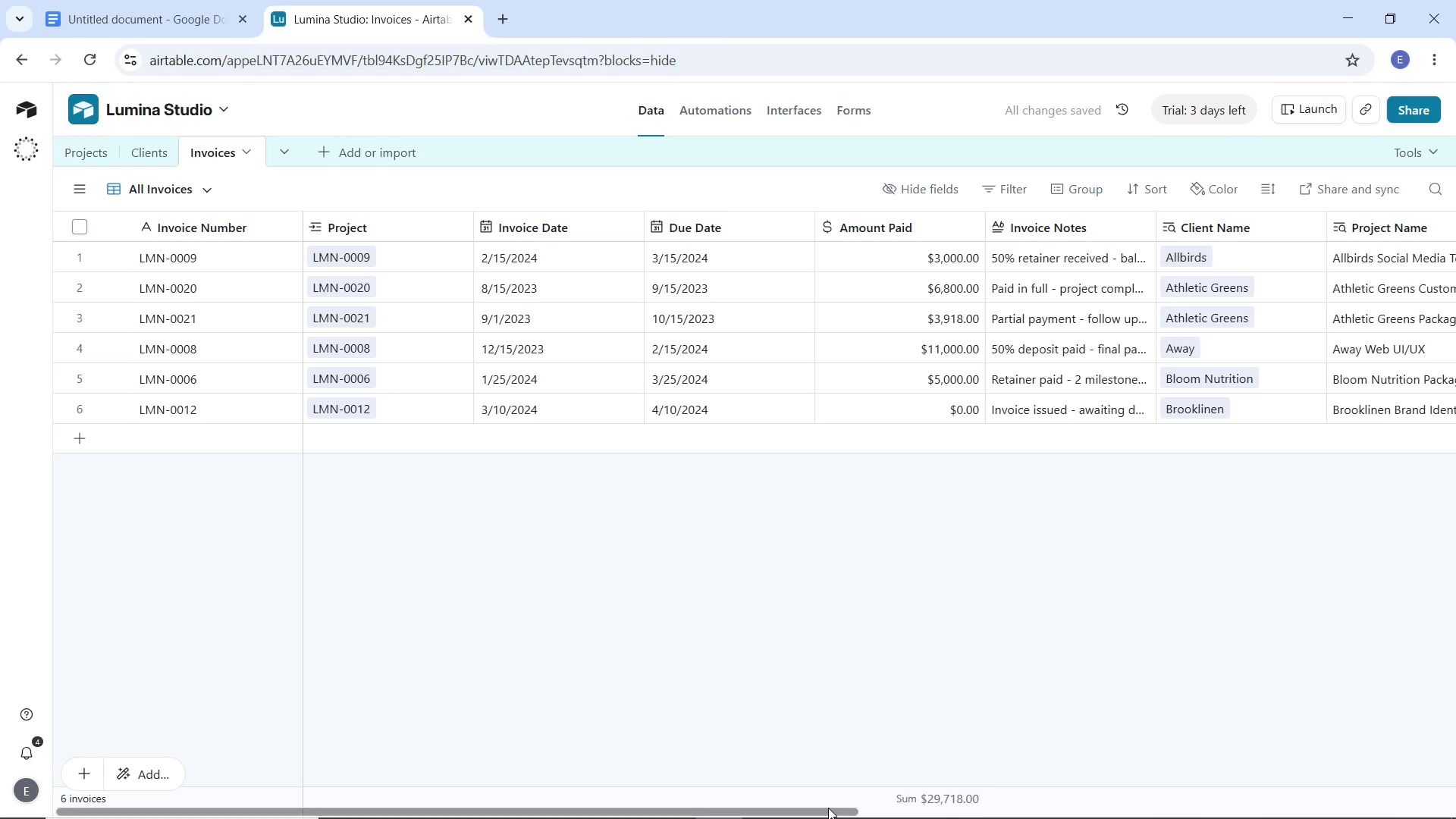 
left_click_drag(start_coordinate=[828, 808], to_coordinate=[673, 817])
 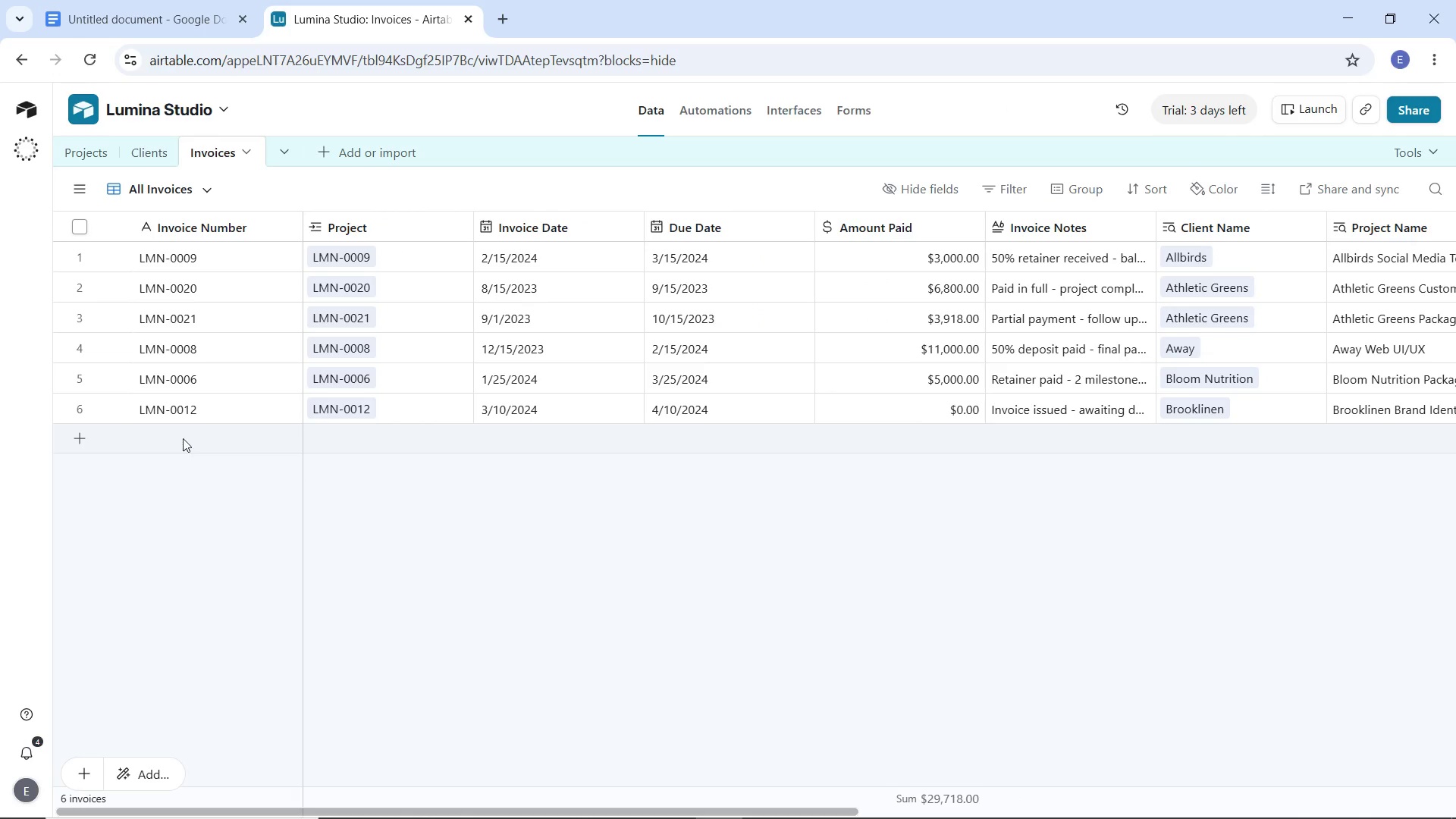 
double_click([183, 438])
 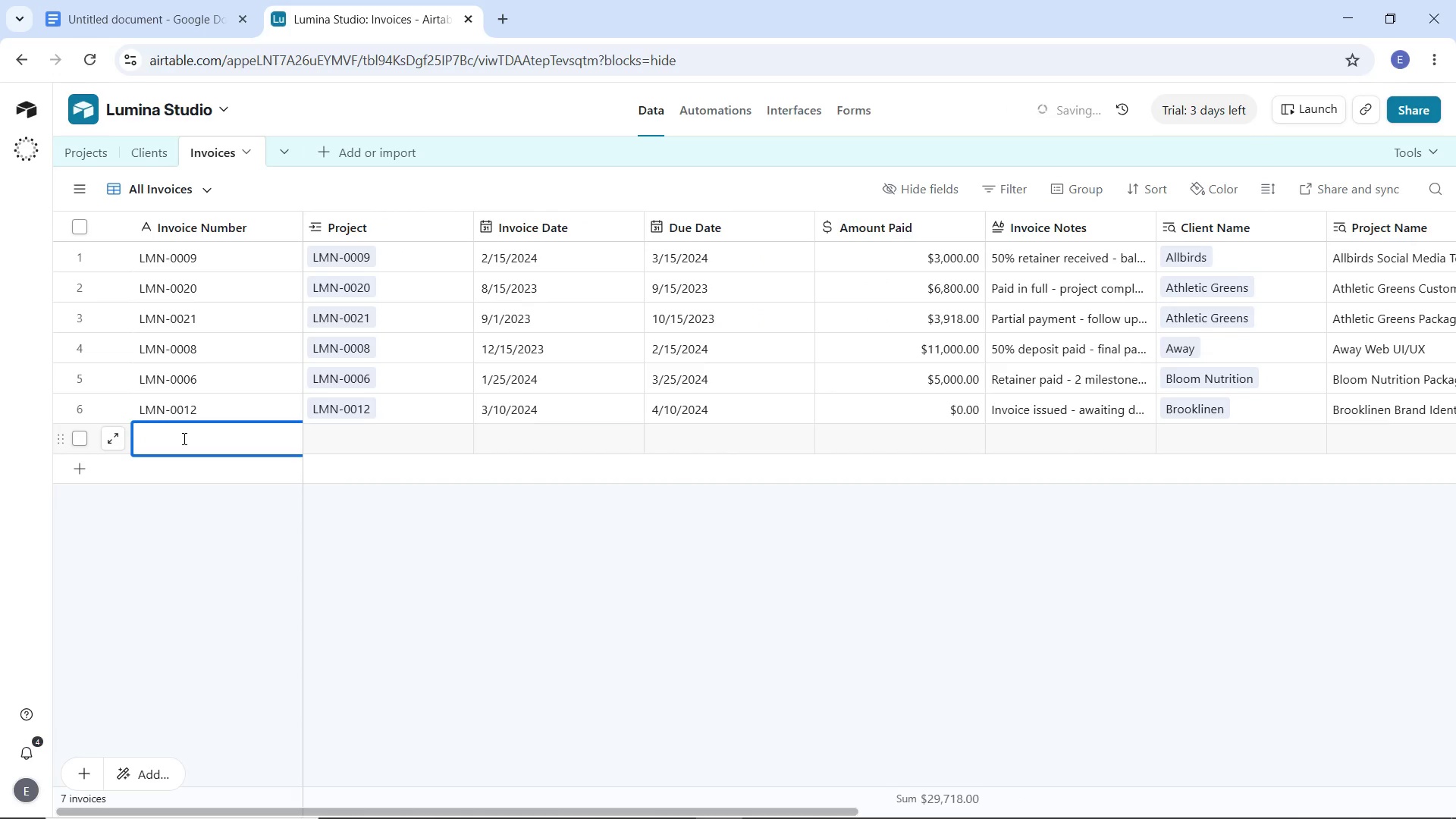 
type(LMN-0034)
key(Tab)
 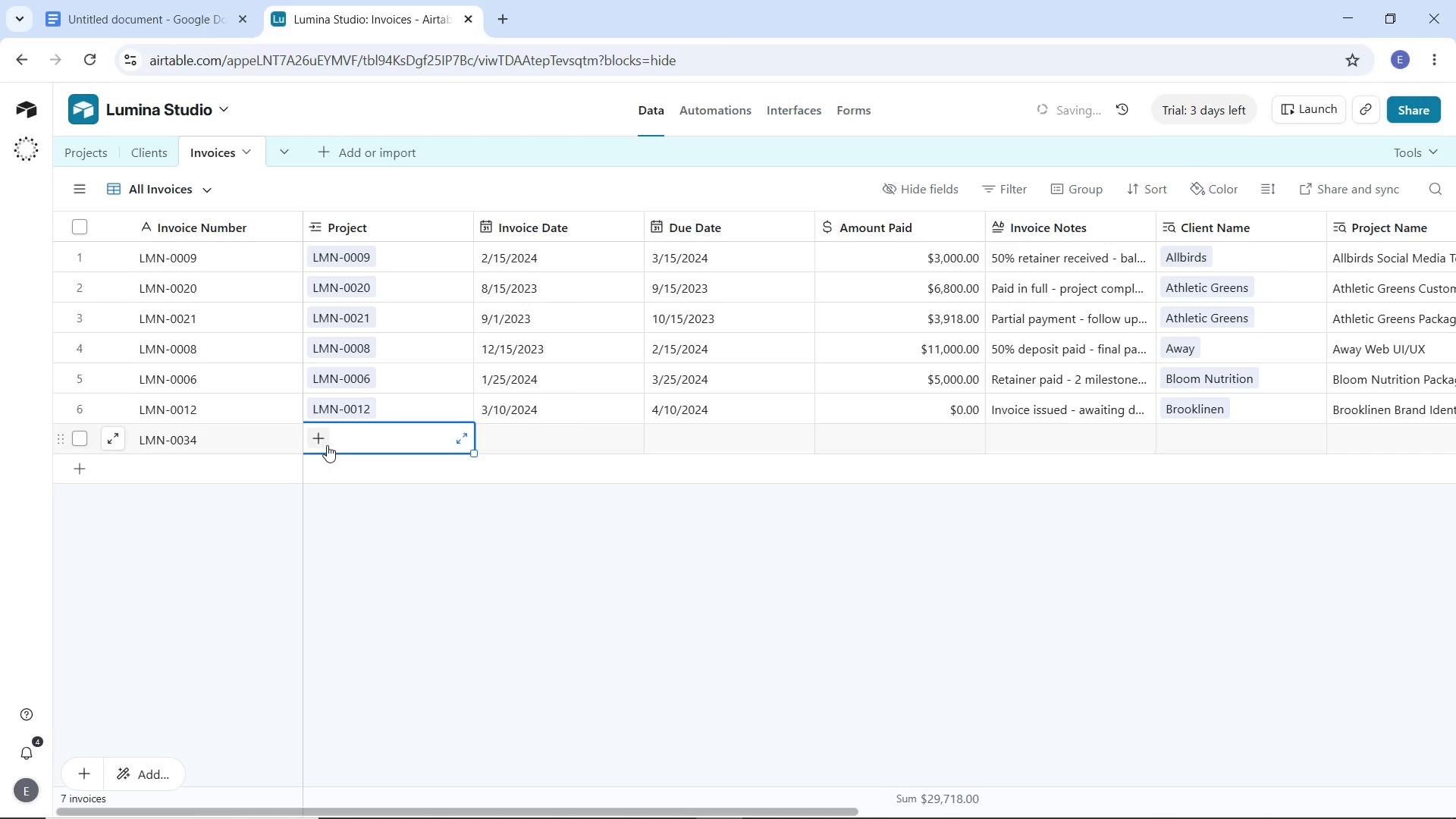 
left_click([321, 444])
 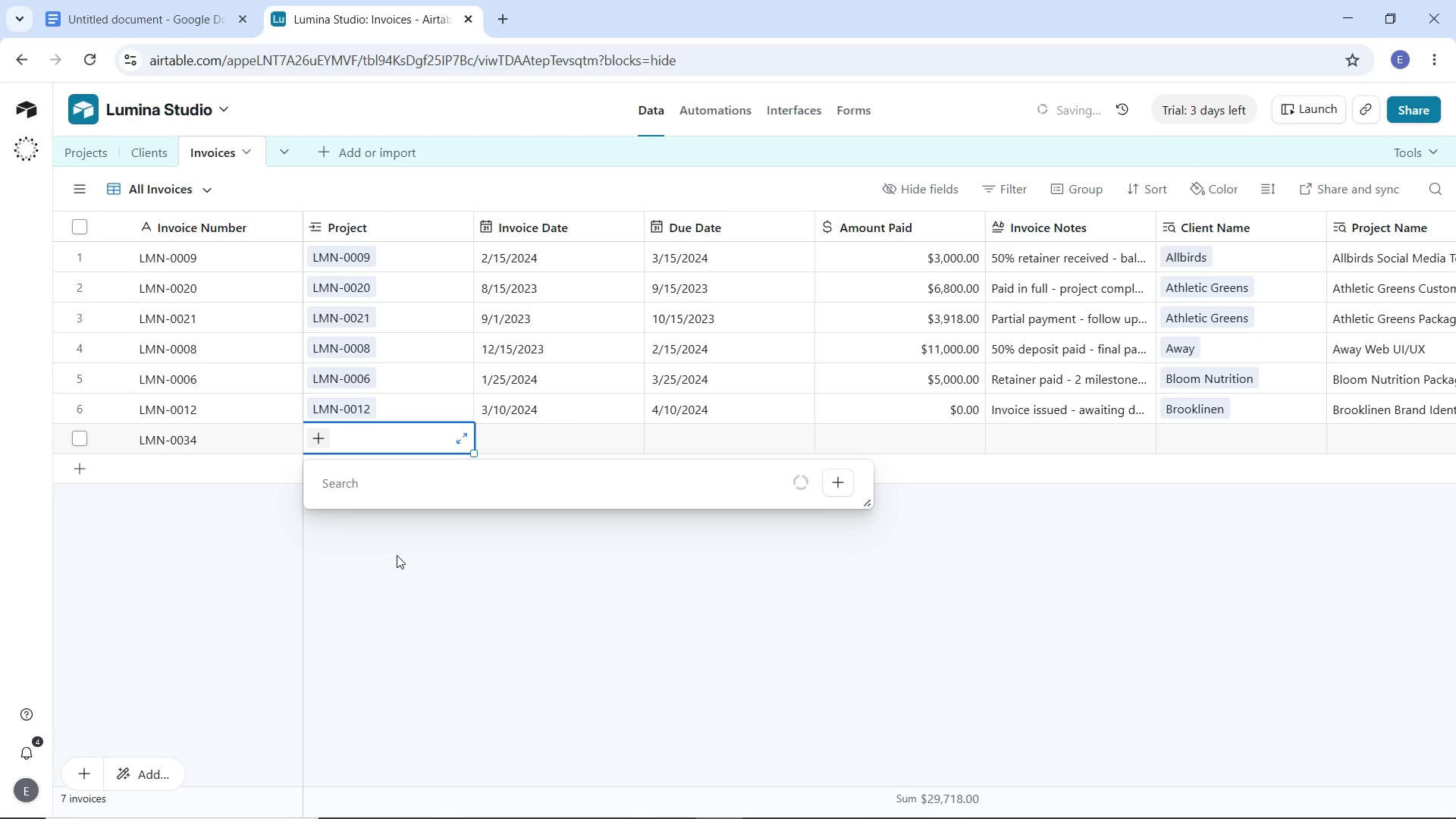 
mouse_move([388, 597])
 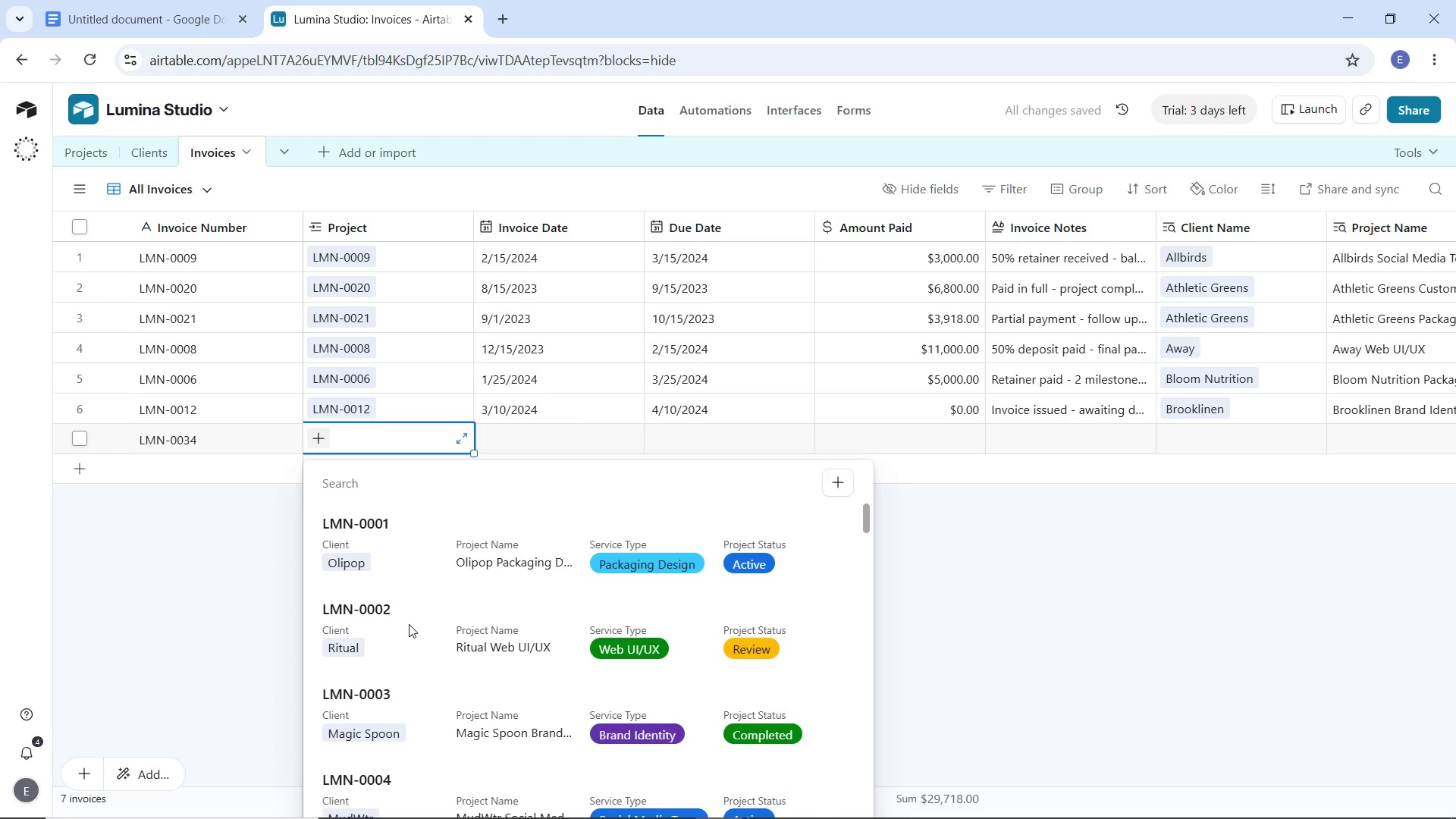 
scroll: coordinate [409, 624], scroll_direction: down, amount: 27.0
 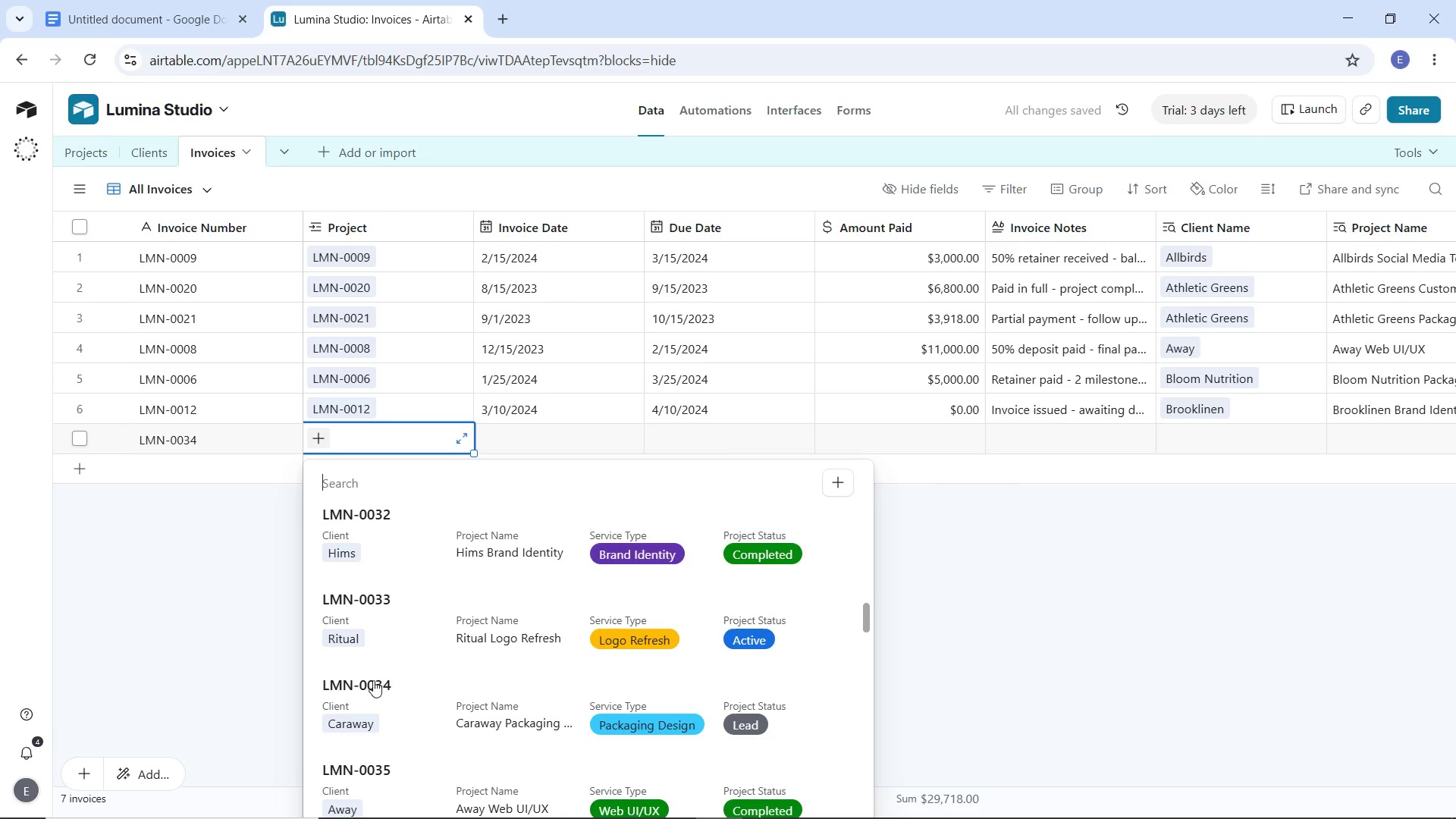 
left_click([373, 681])
 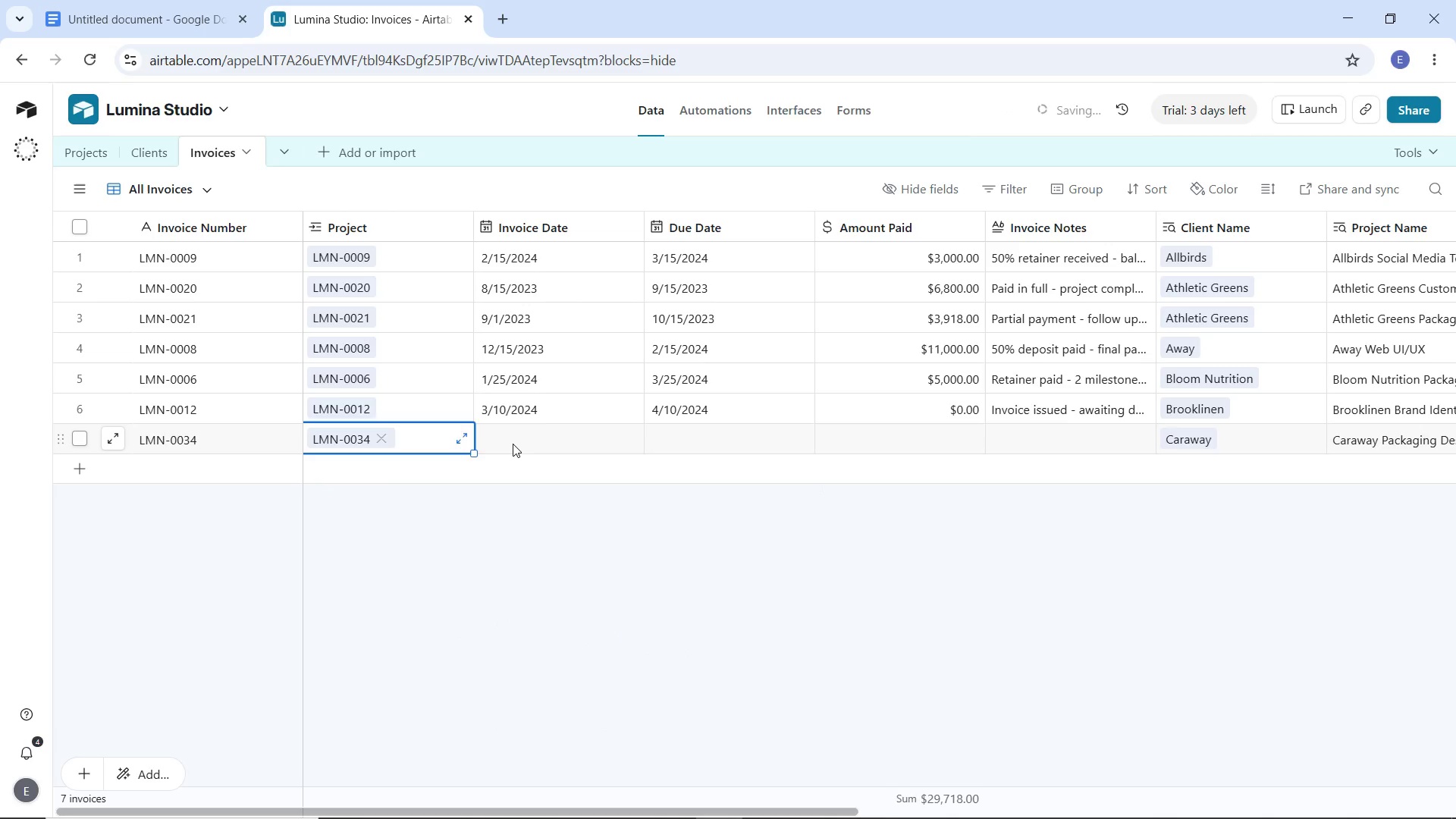 
double_click([513, 444])
 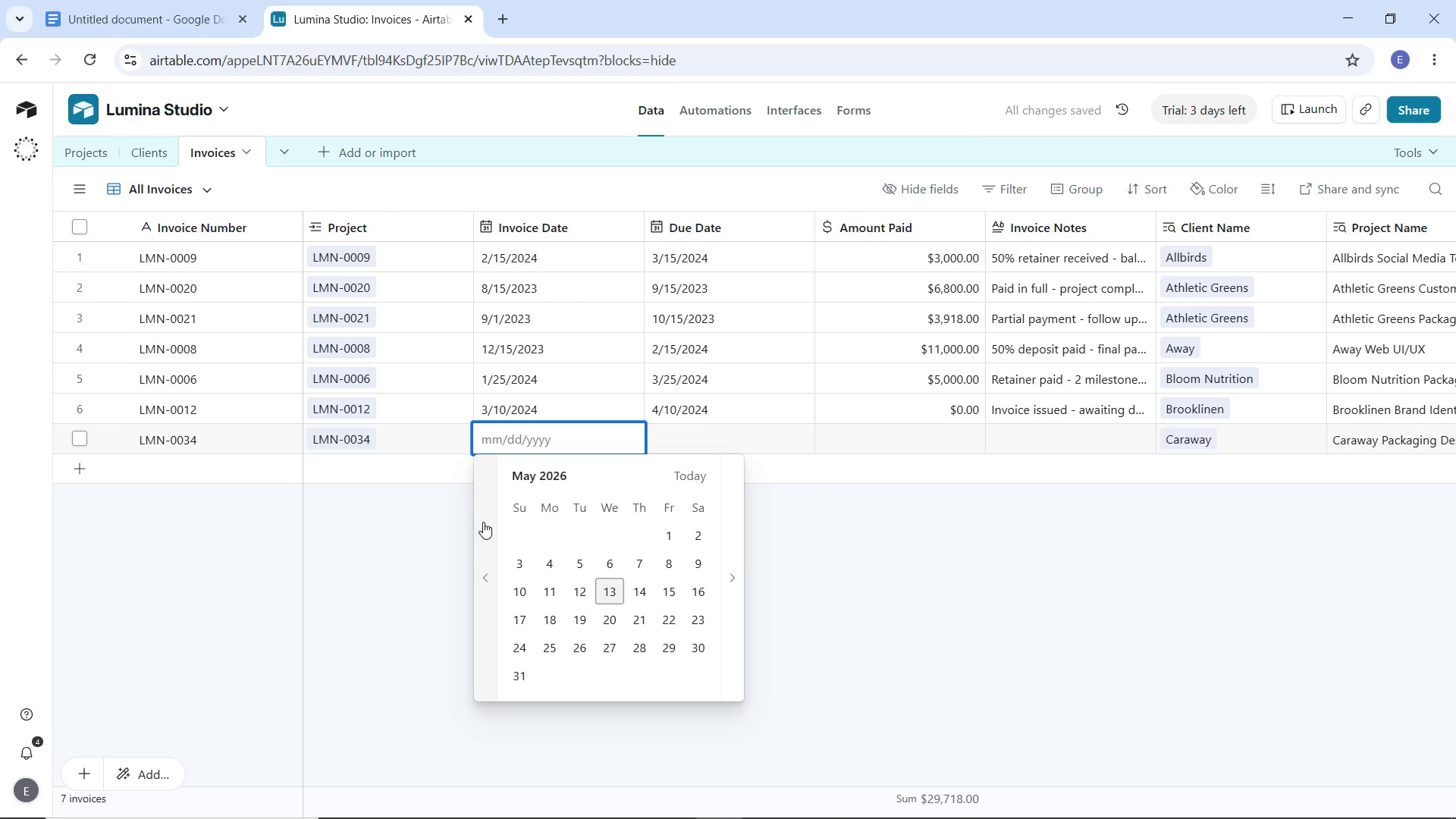 
double_click([483, 522])
 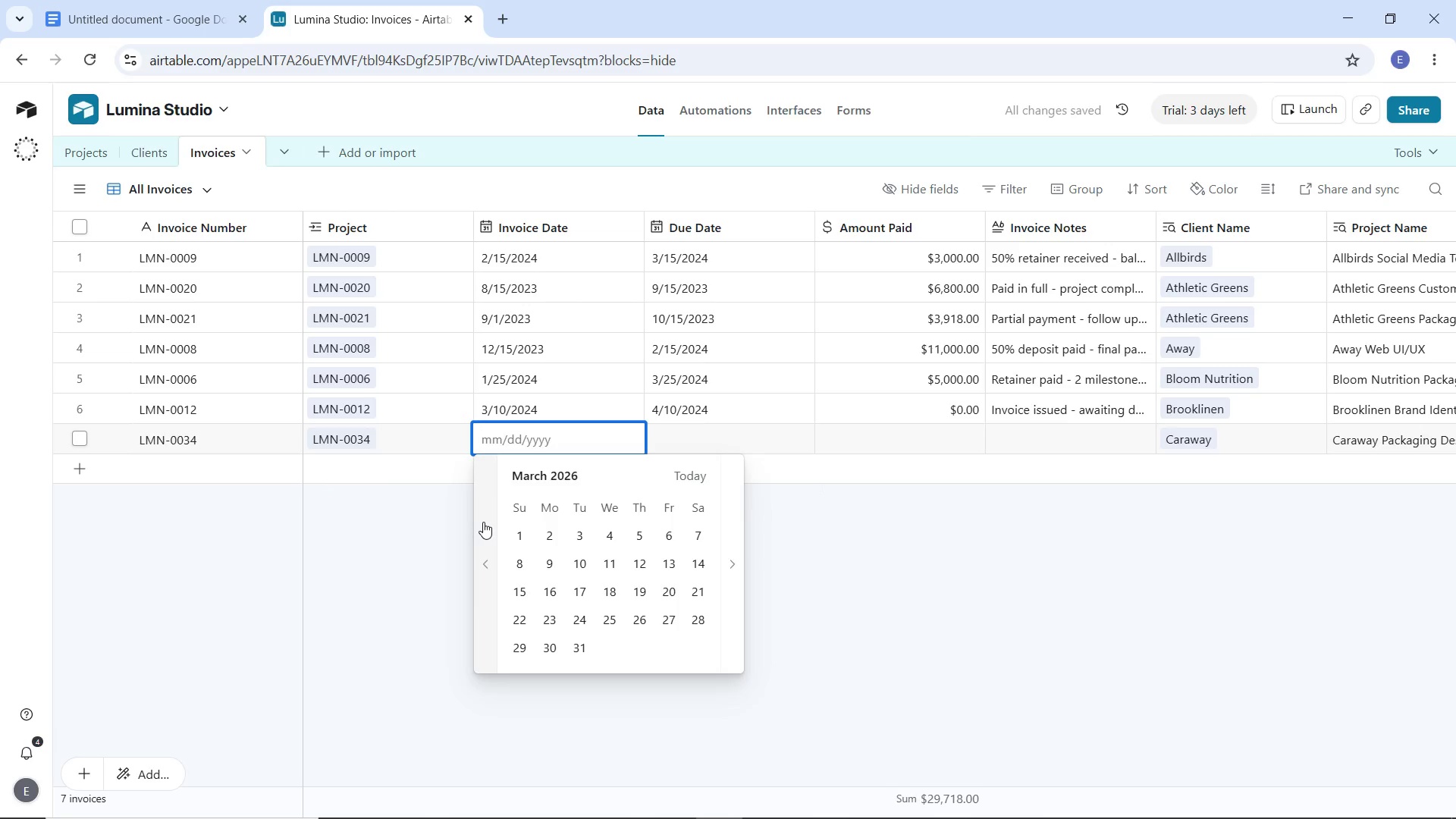 
triple_click([483, 522])
 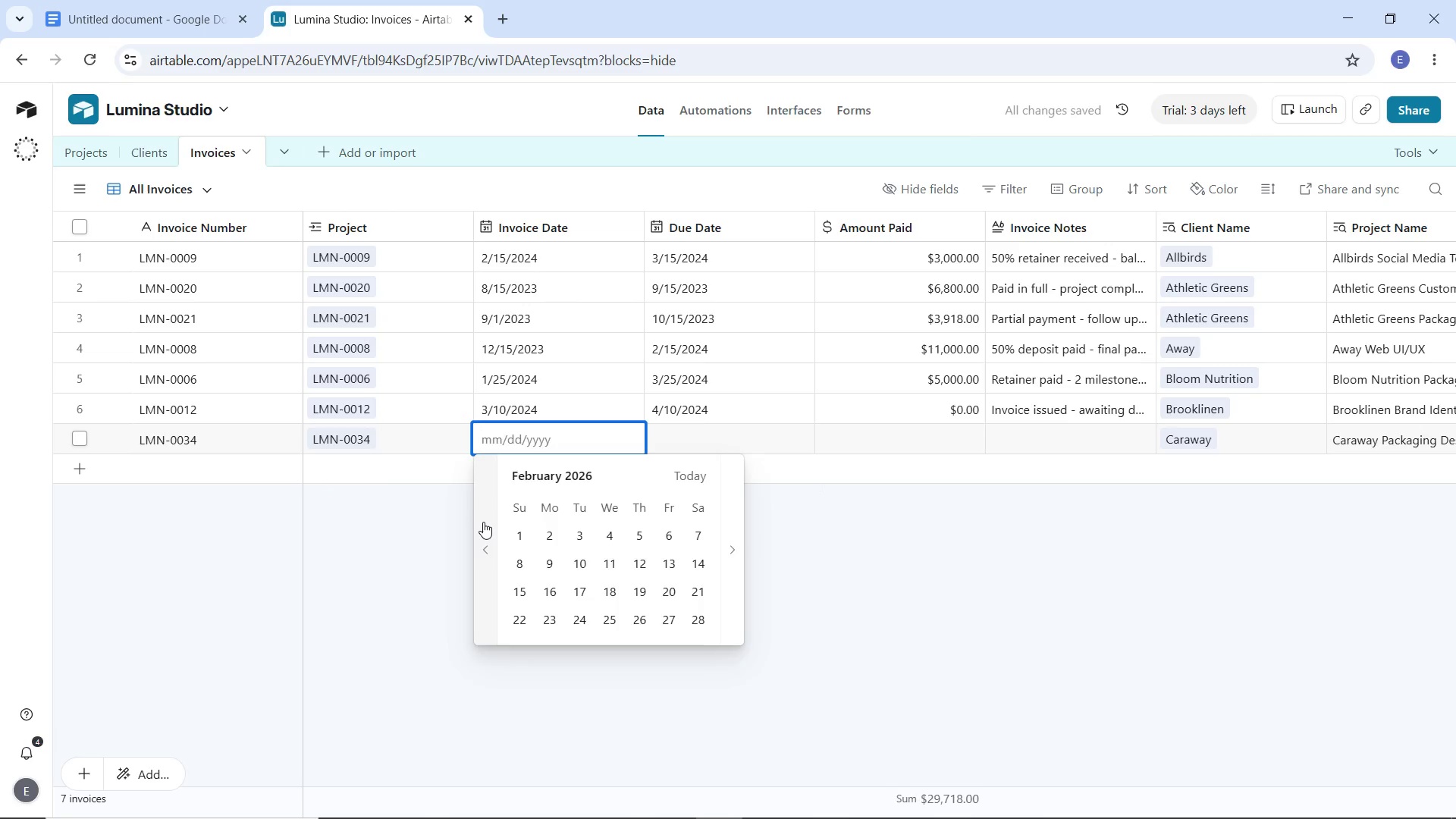 
triple_click([483, 522])
 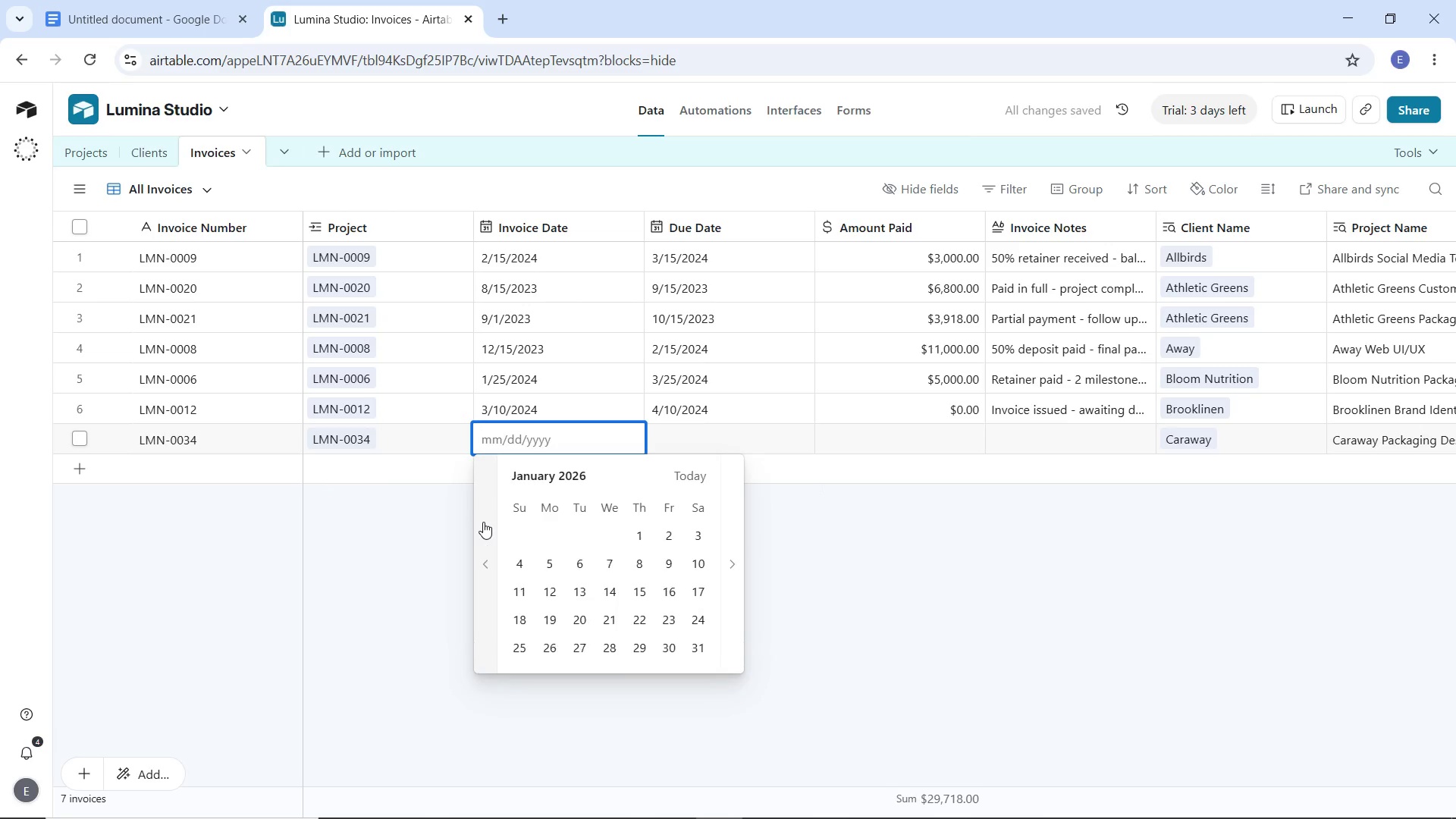 
triple_click([483, 522])
 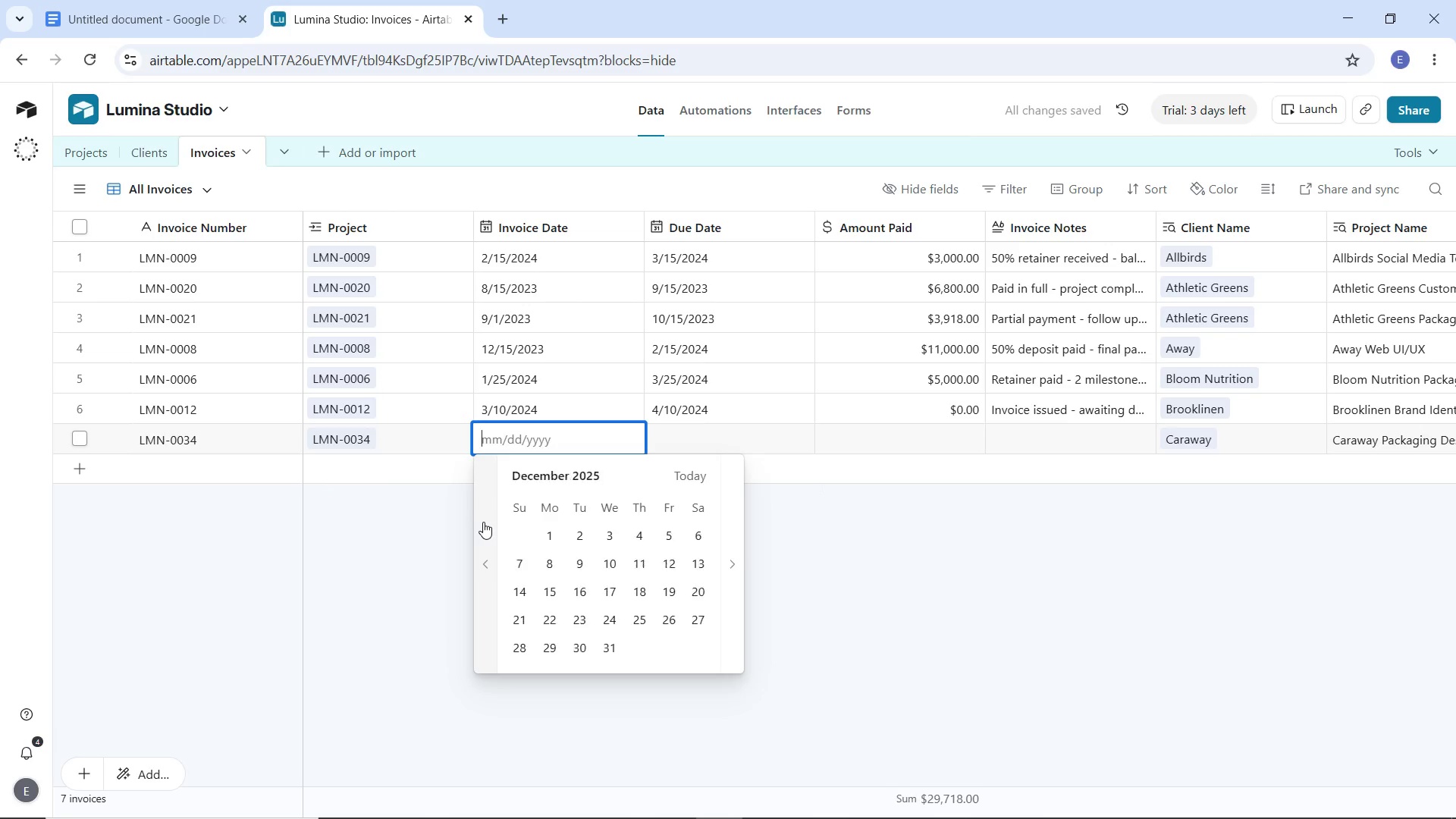 
triple_click([483, 522])
 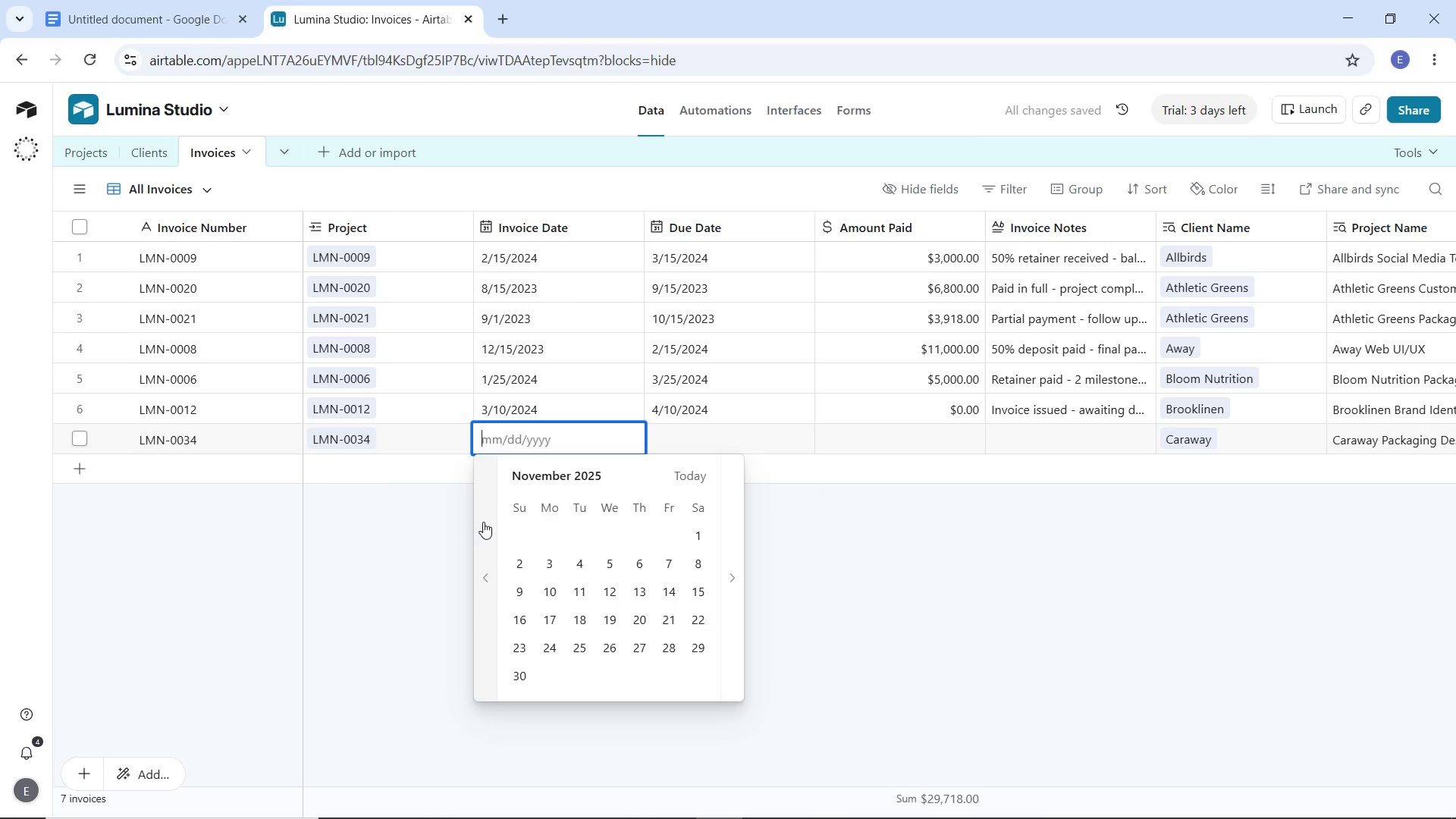 
triple_click([483, 522])
 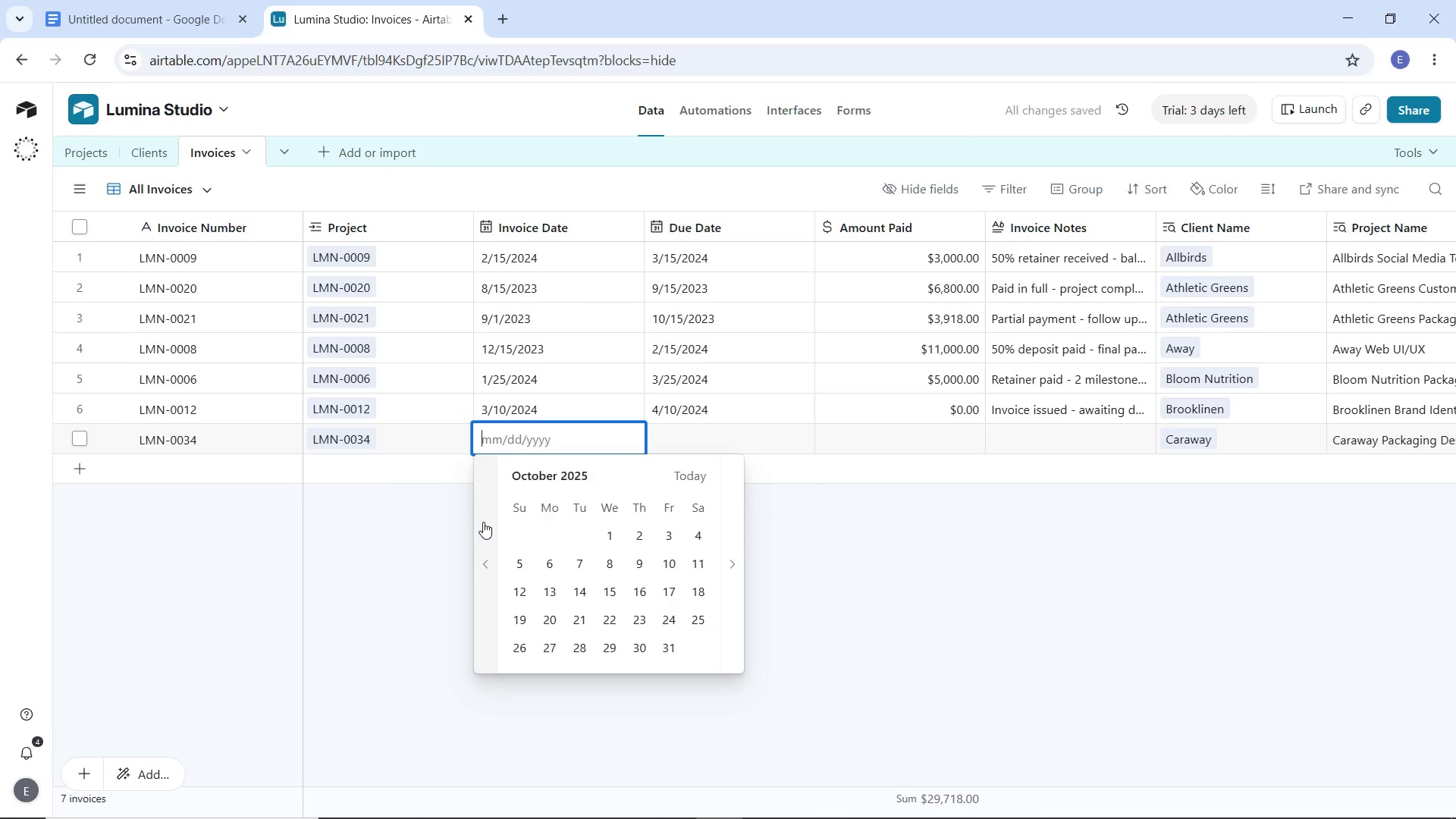 
triple_click([483, 522])
 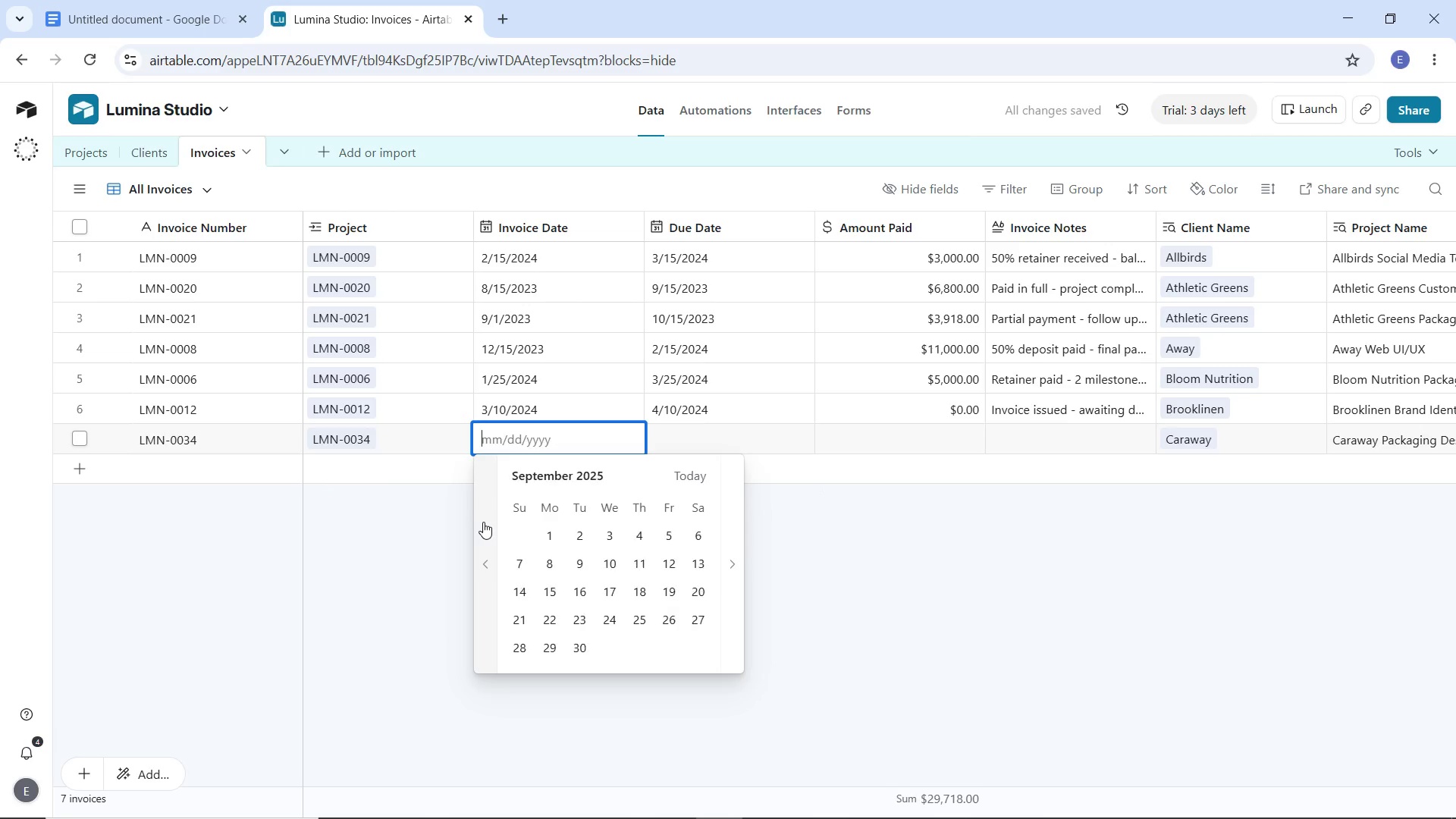 
triple_click([483, 522])
 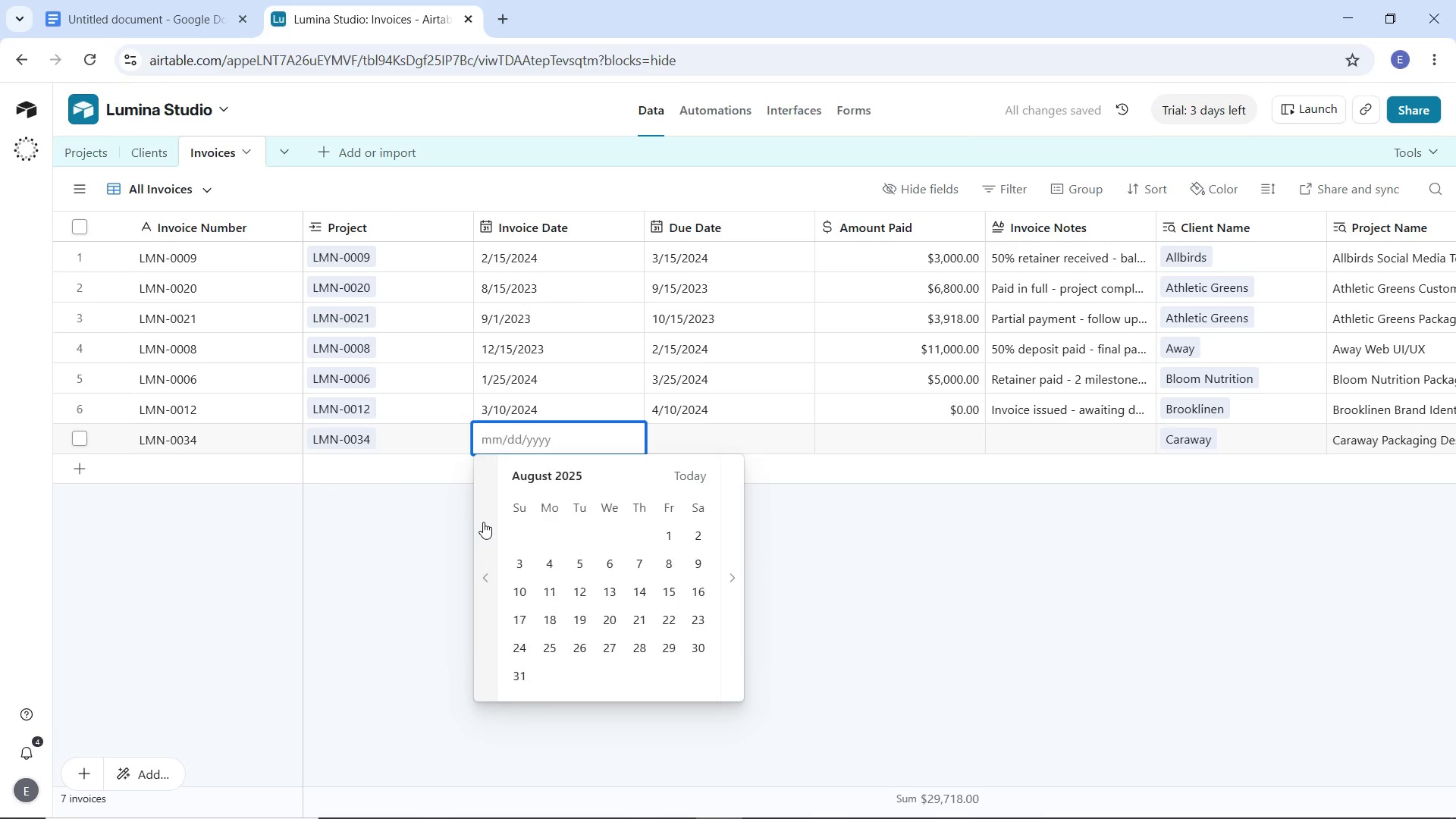 
triple_click([483, 522])
 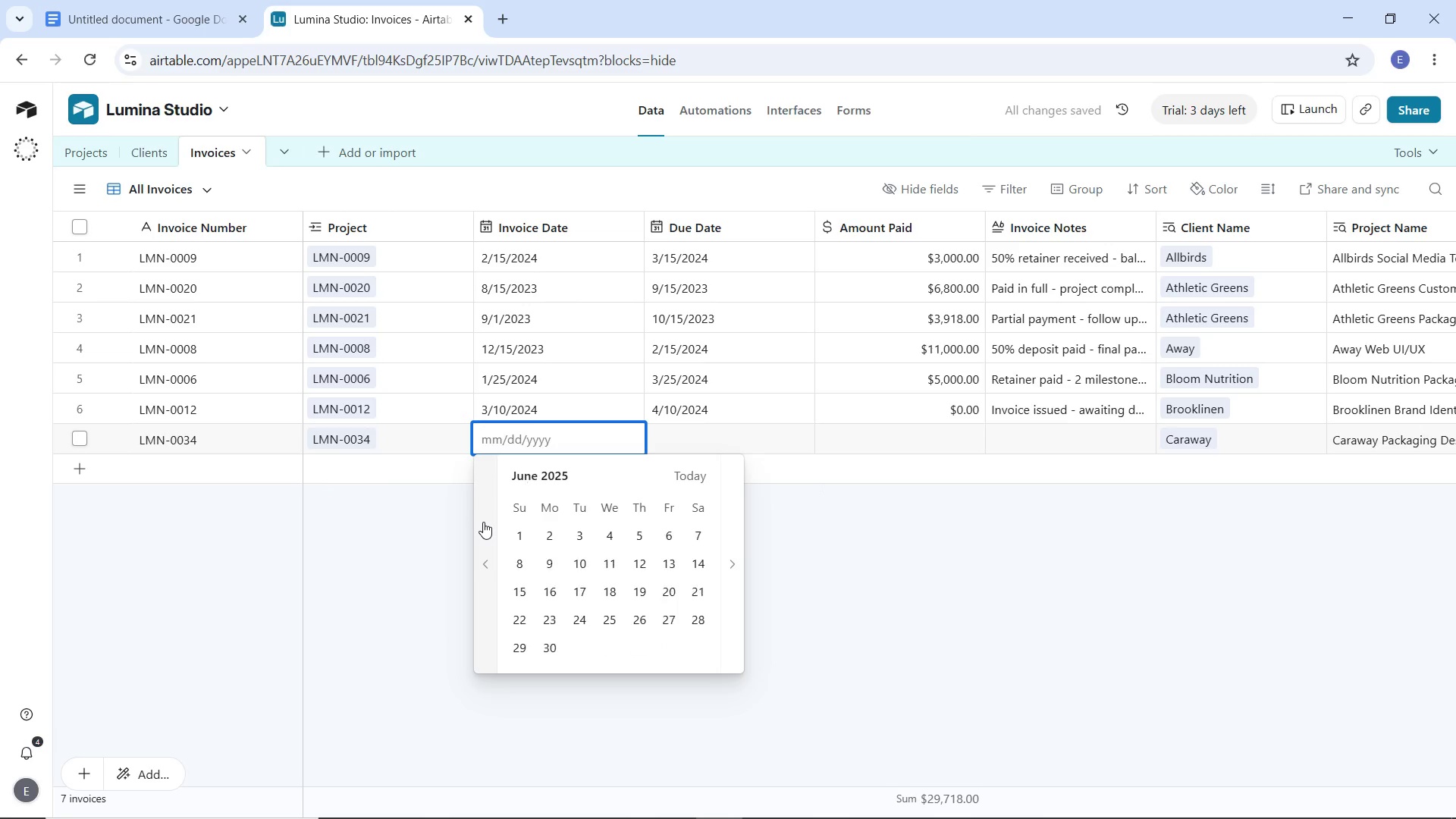 
triple_click([483, 522])
 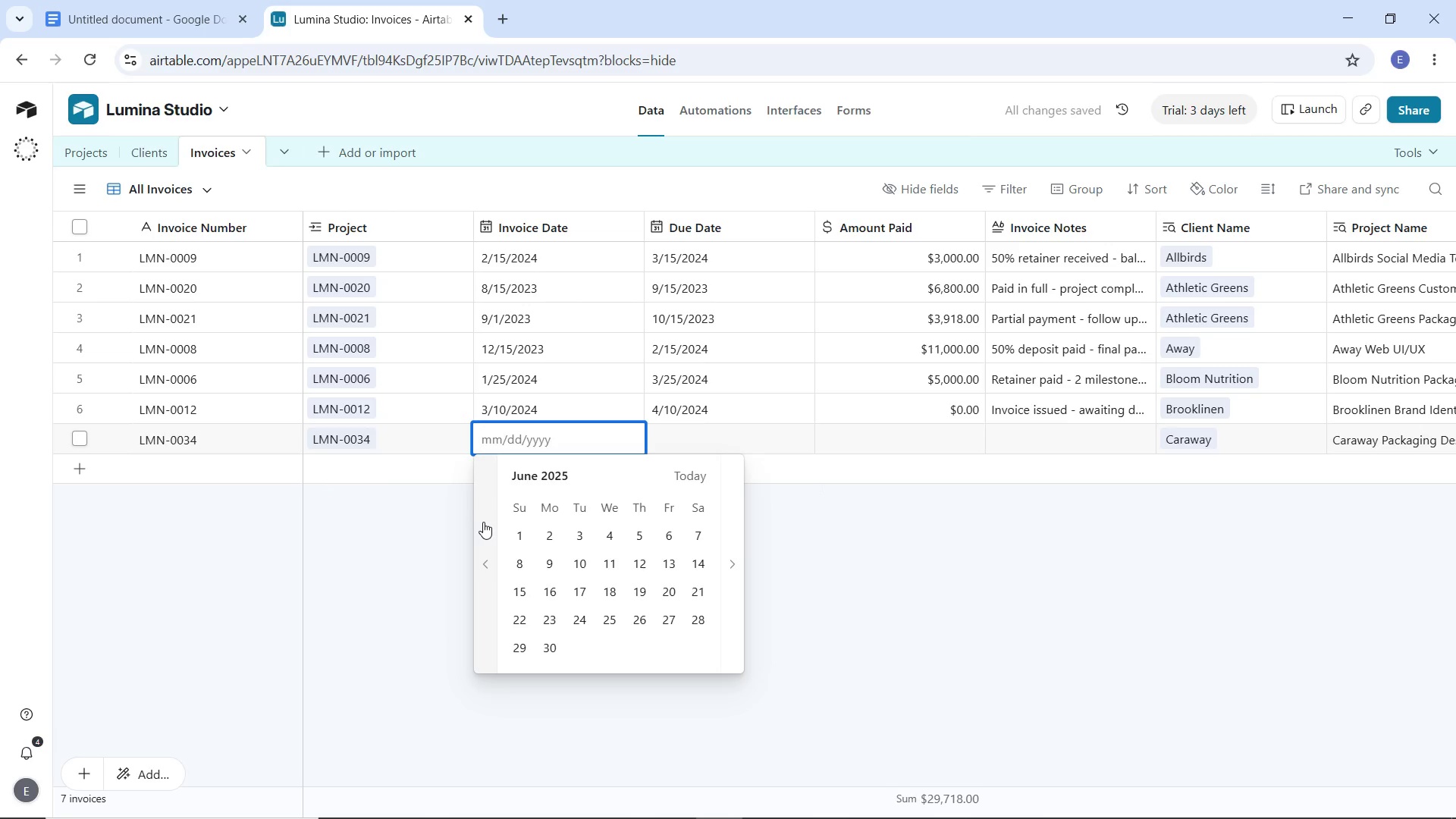 
triple_click([483, 522])
 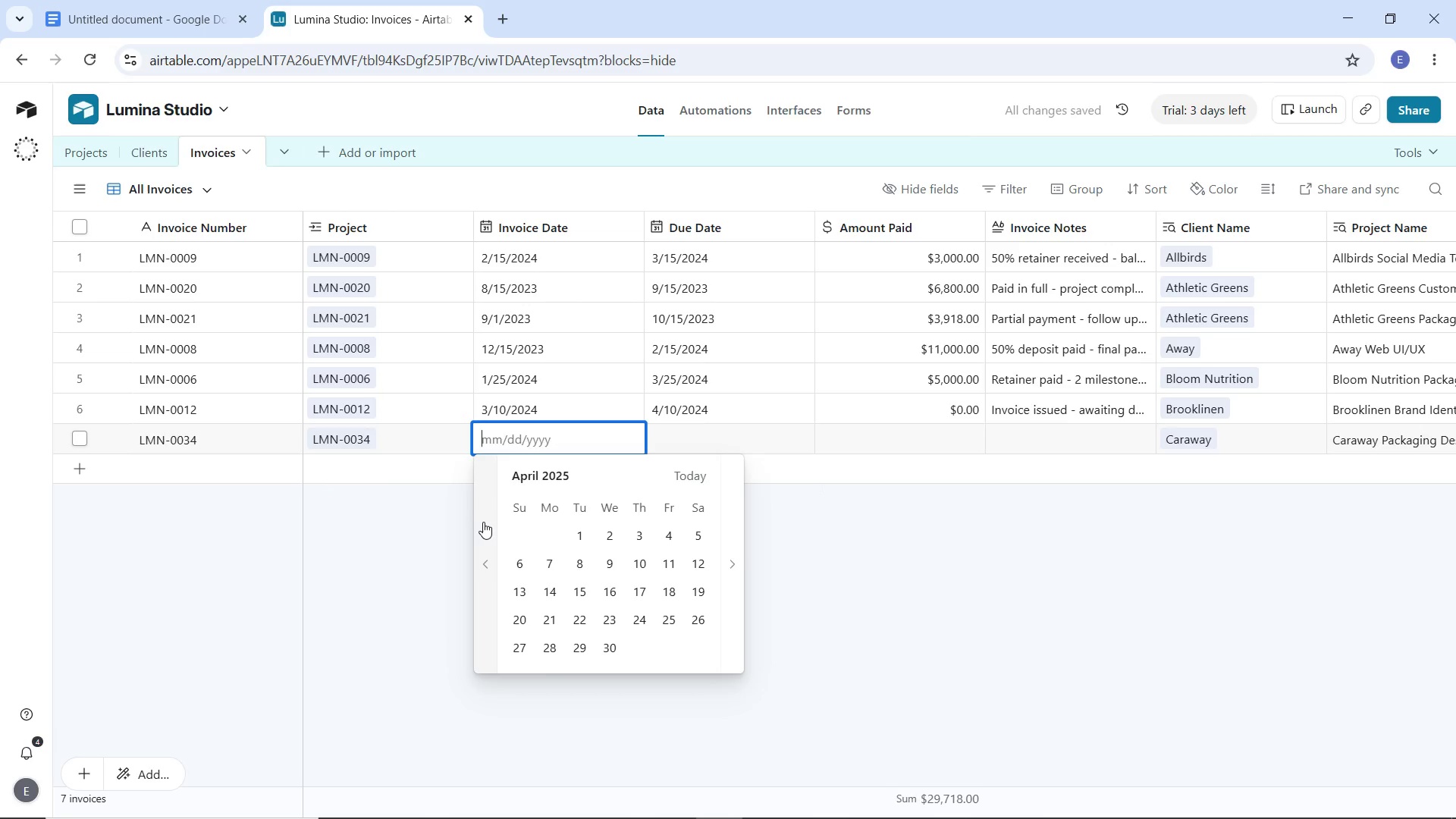 
triple_click([483, 522])
 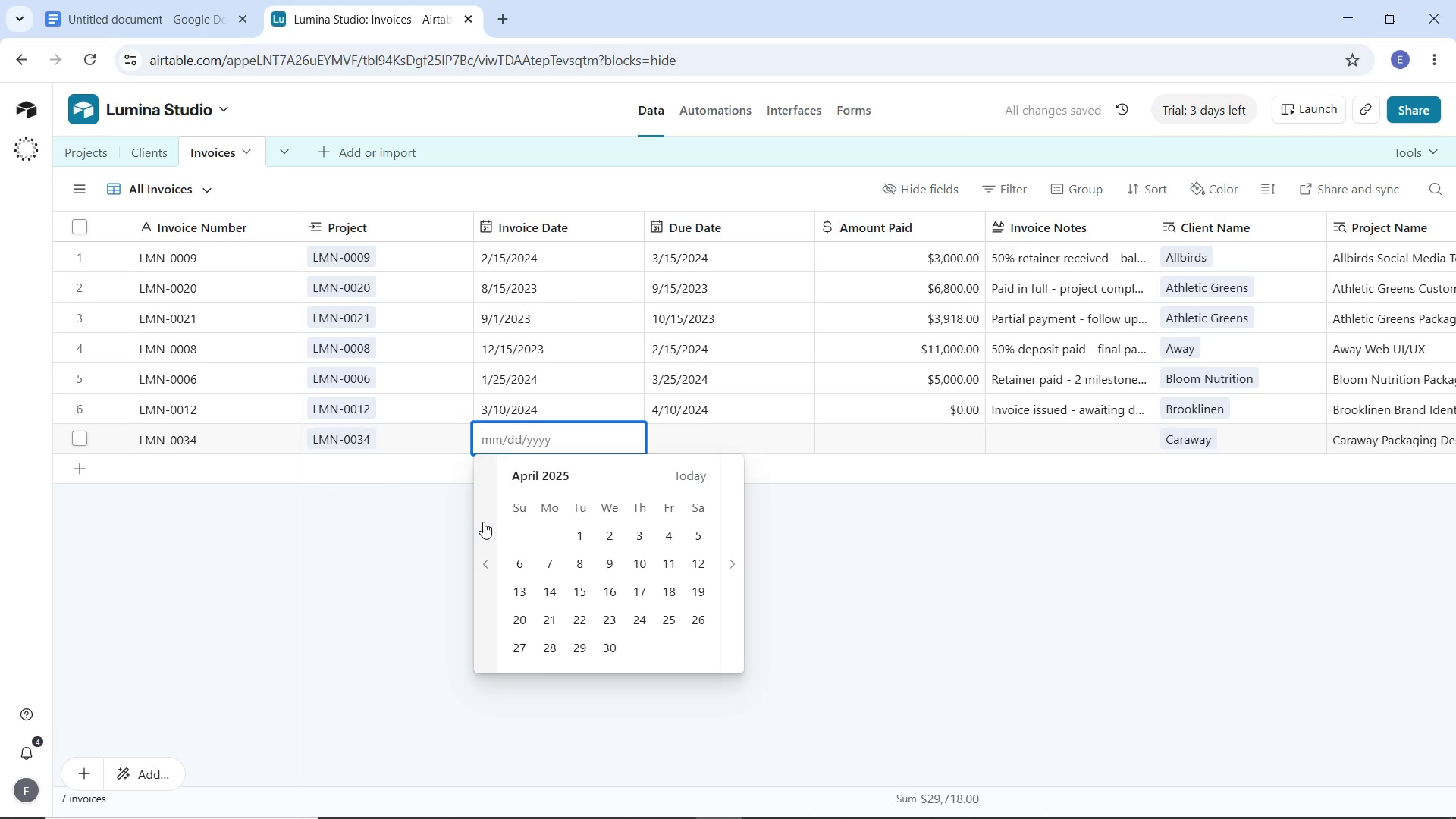 
triple_click([483, 522])
 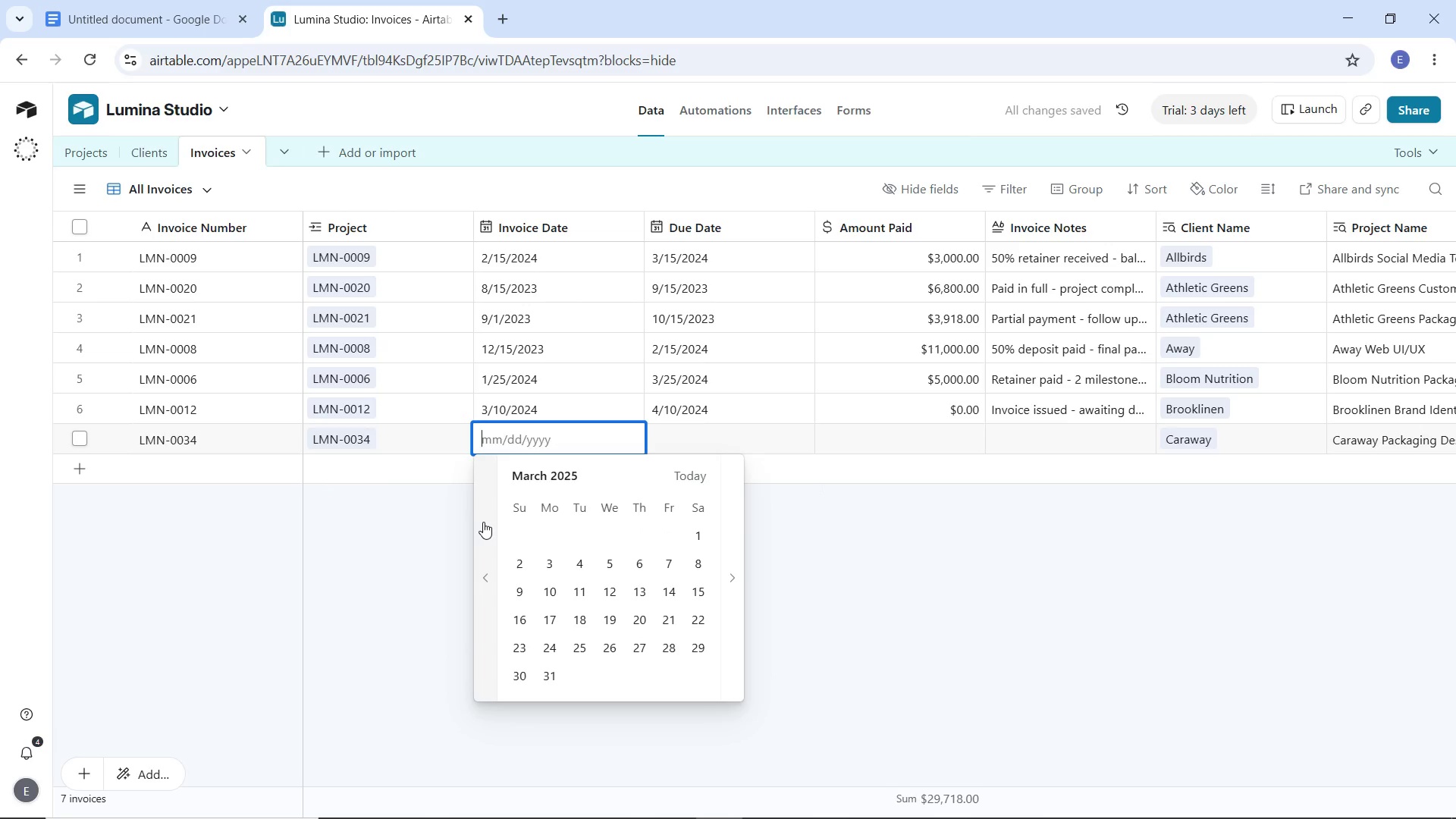 
triple_click([483, 522])
 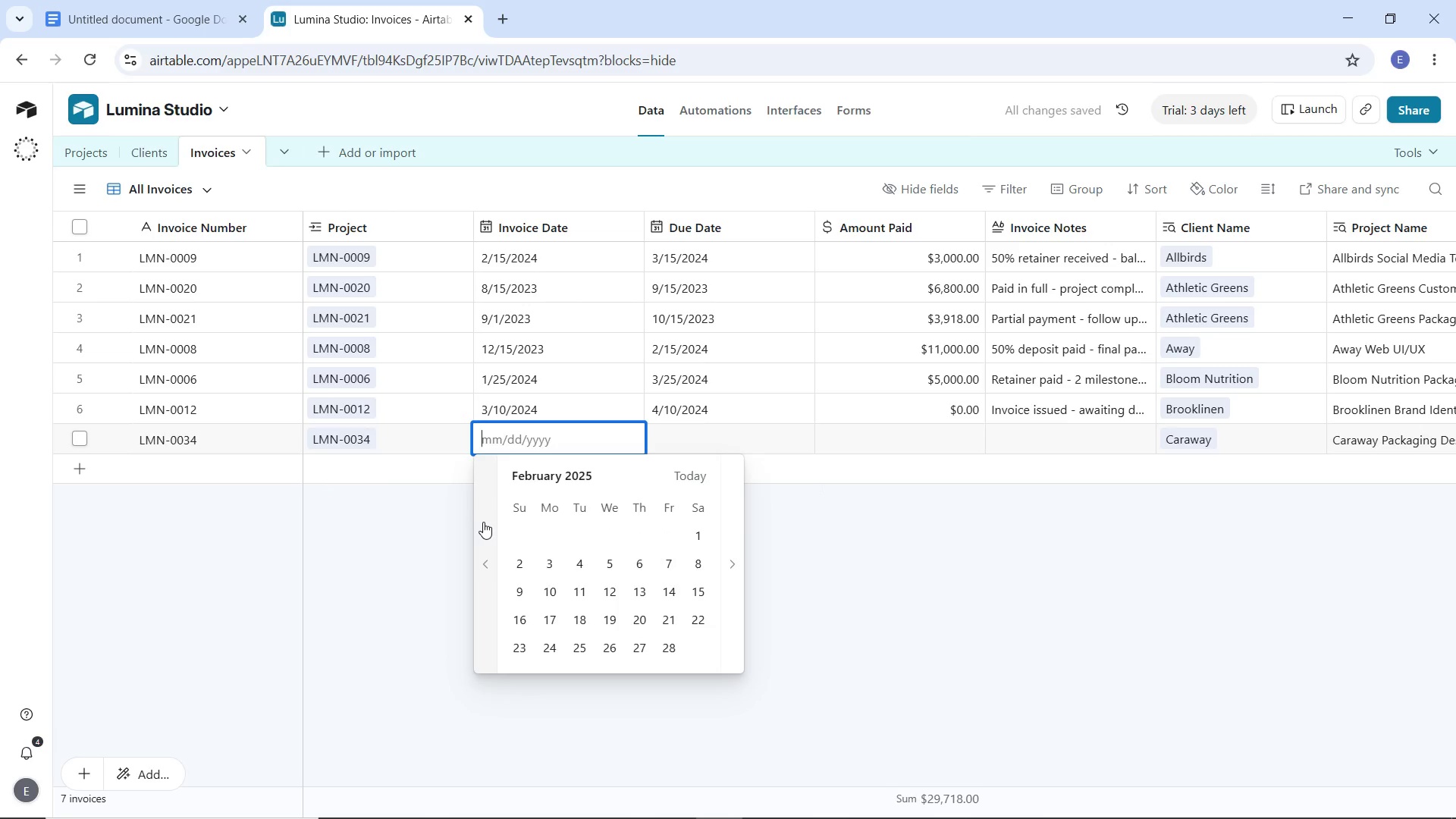 
triple_click([483, 522])
 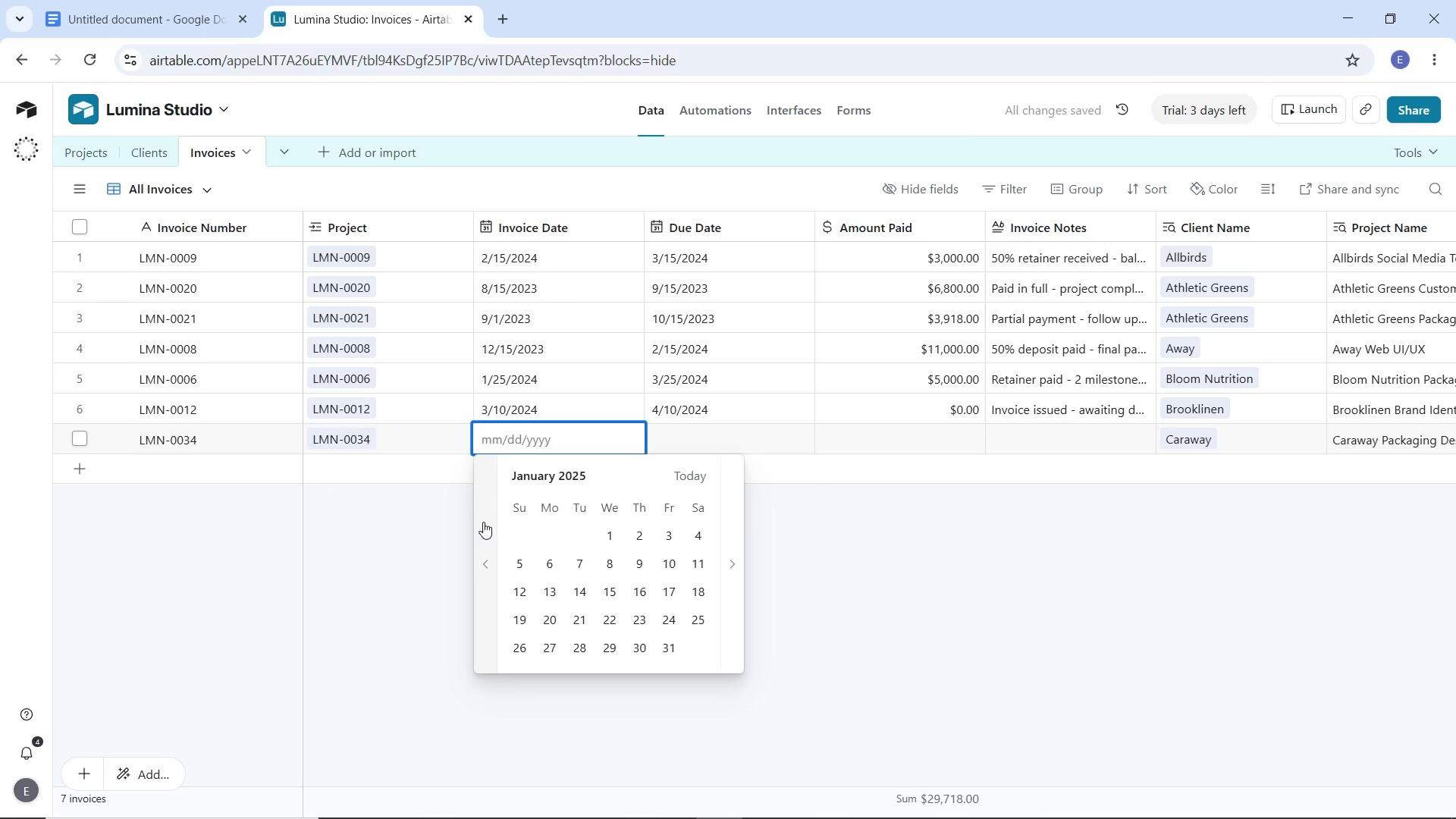 
triple_click([483, 522])
 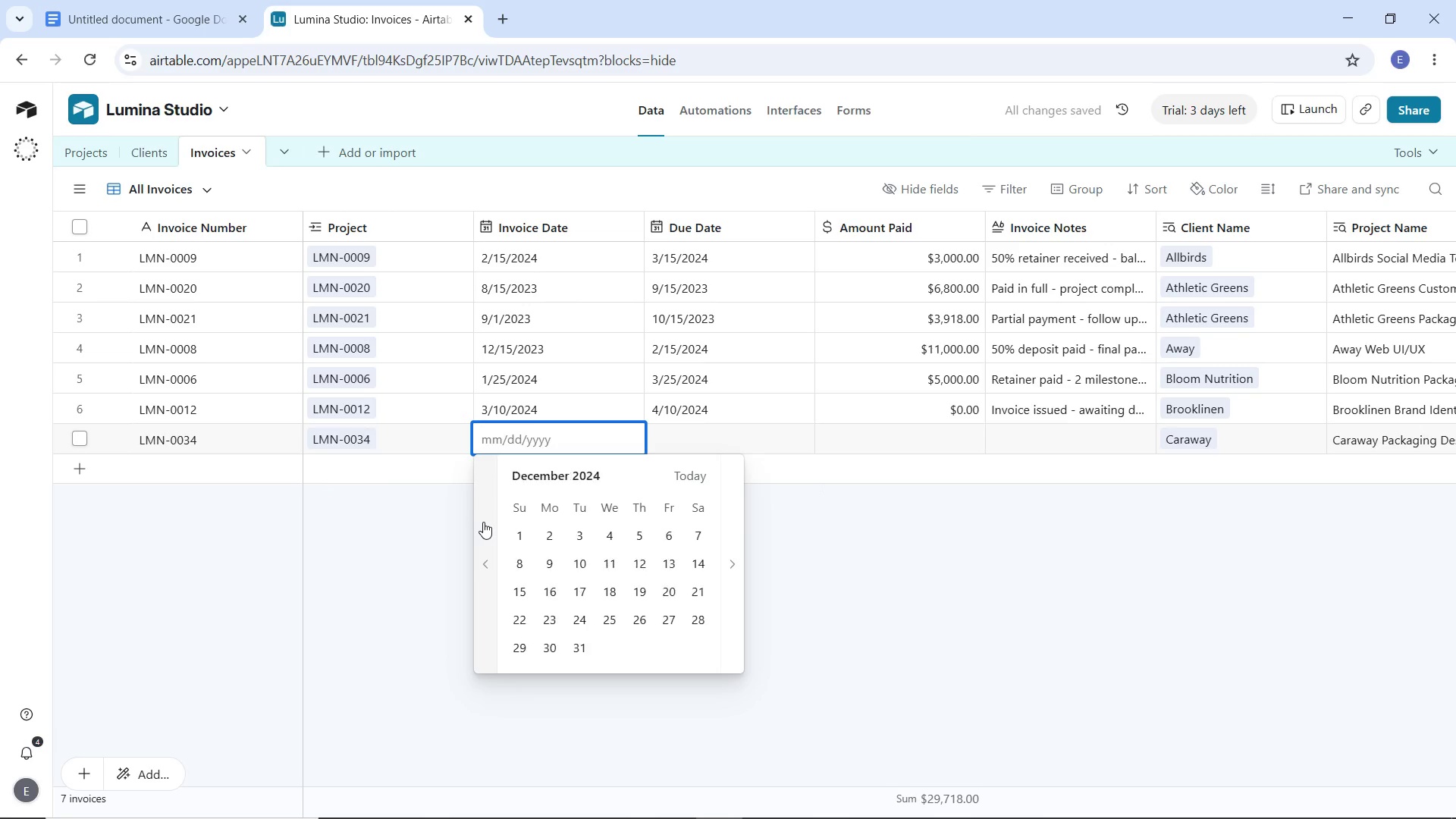 
triple_click([483, 522])
 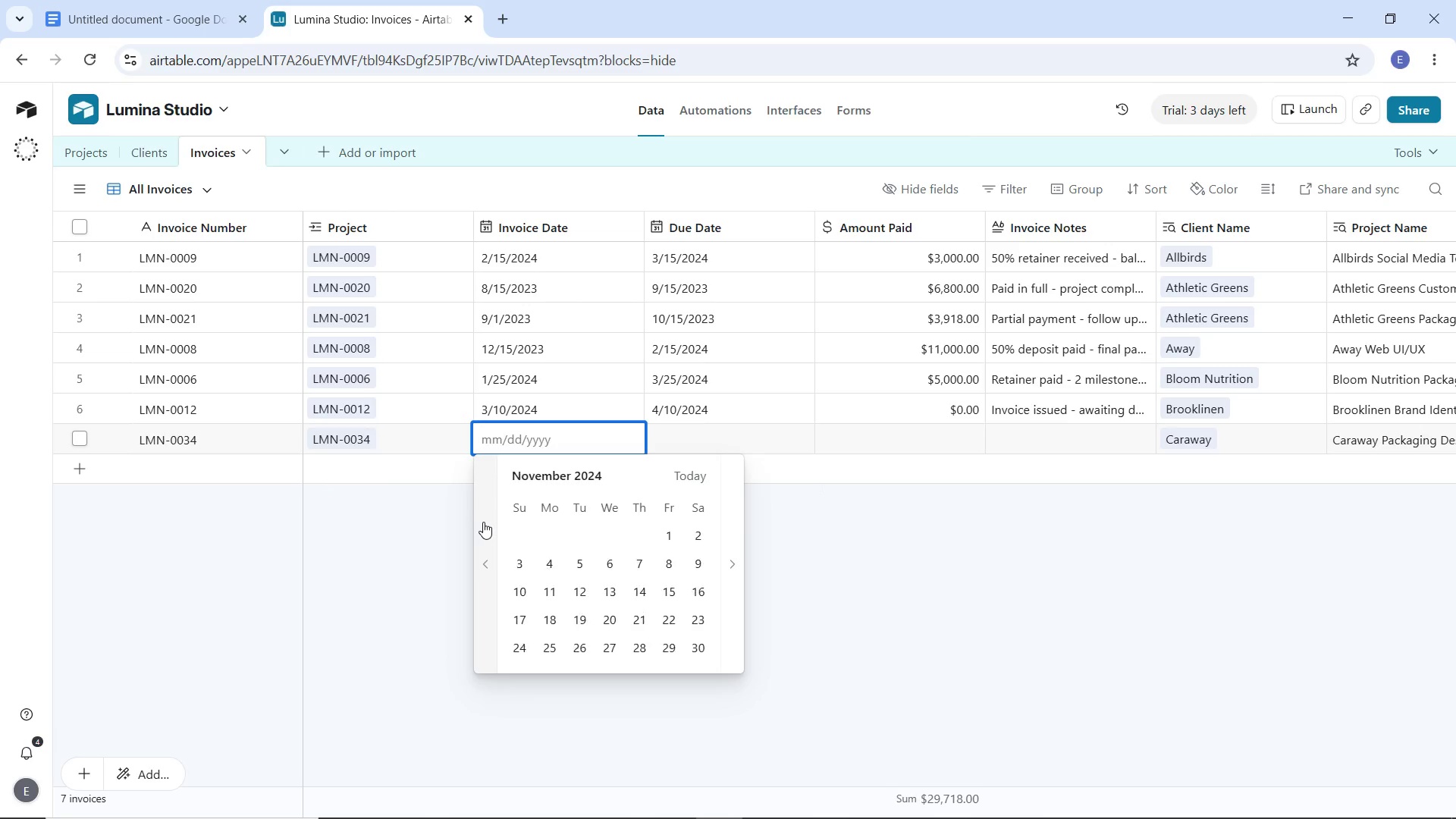 
triple_click([483, 522])
 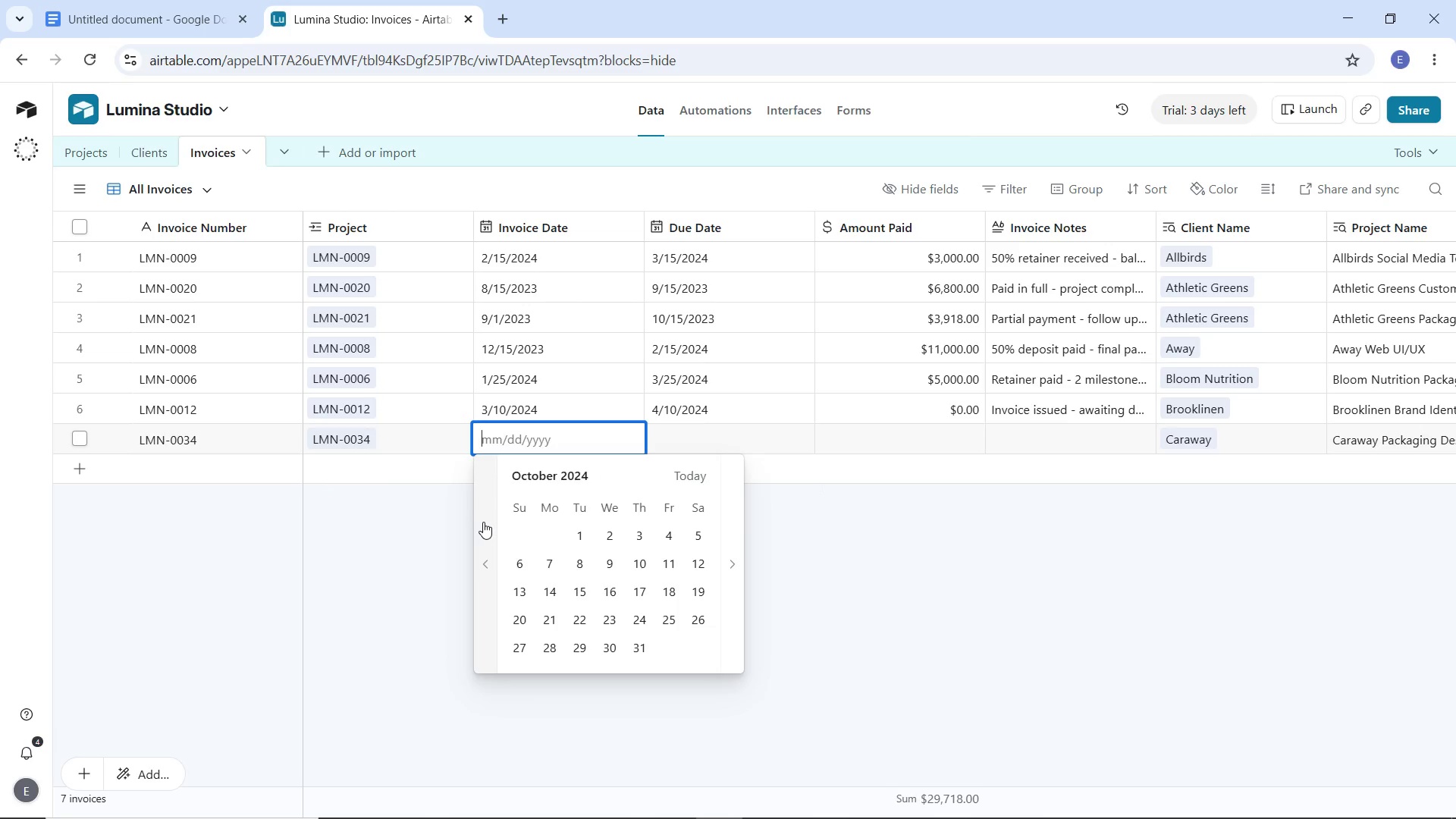 
triple_click([483, 522])
 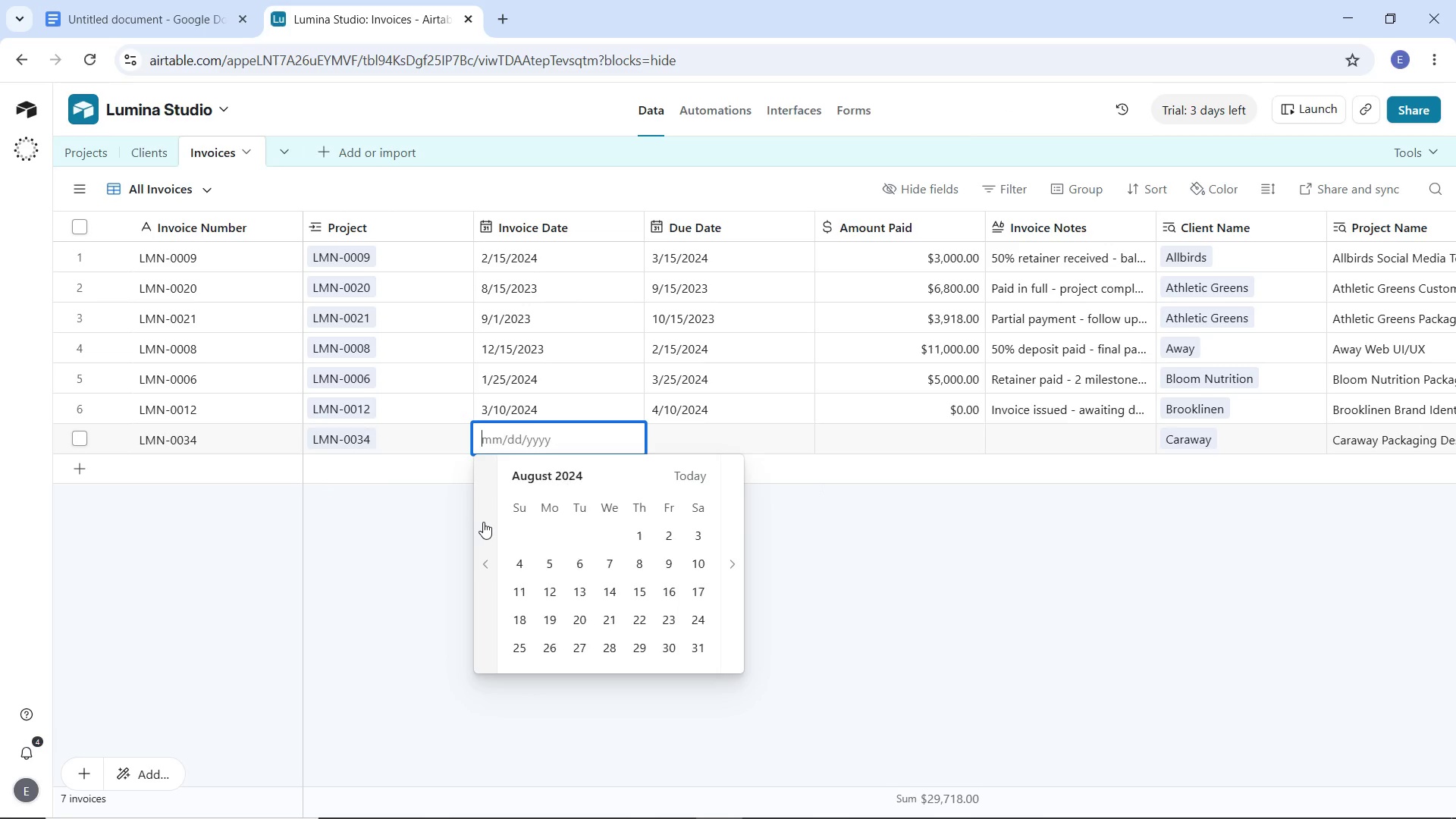 
triple_click([483, 522])
 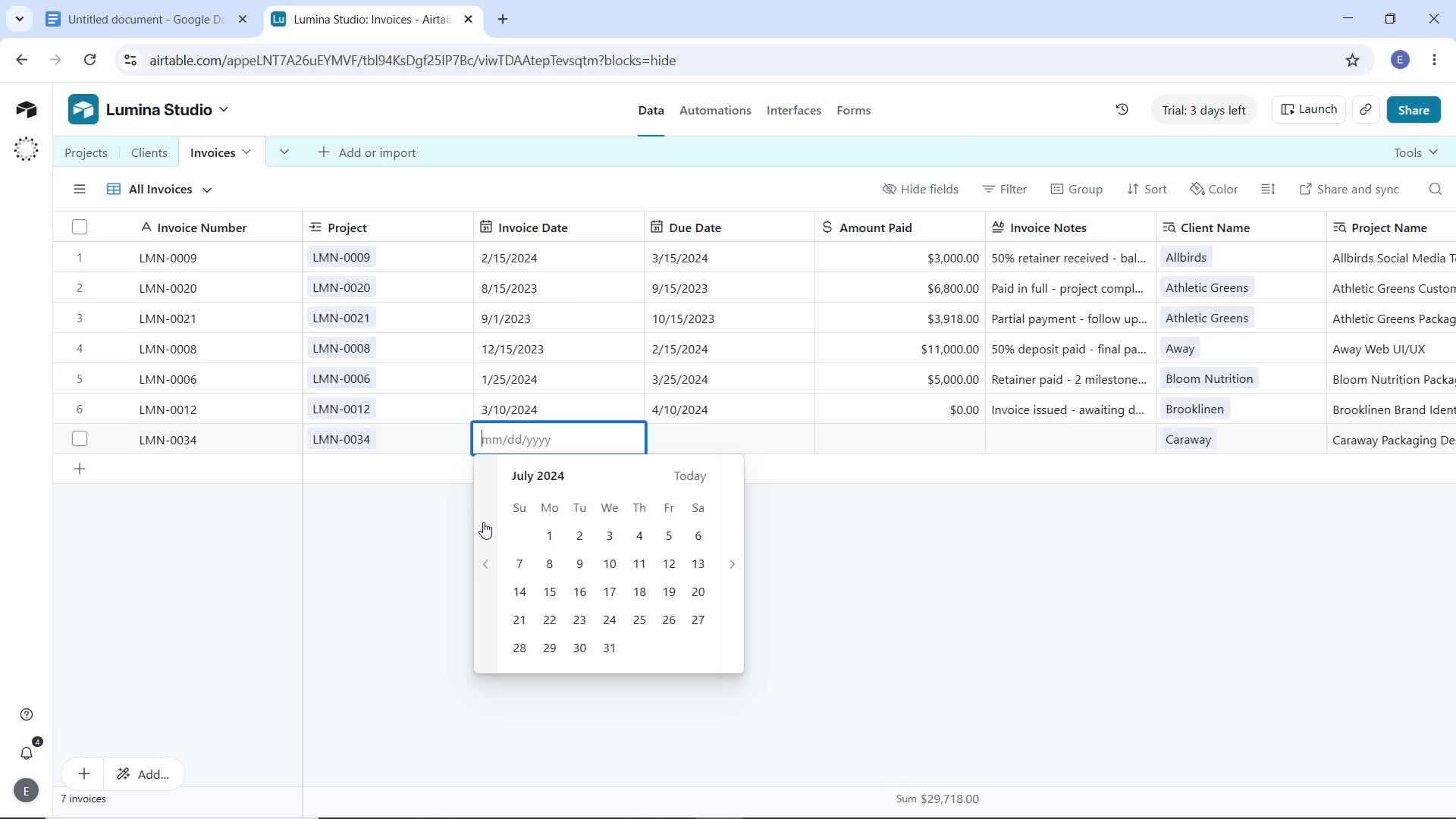 
triple_click([483, 522])
 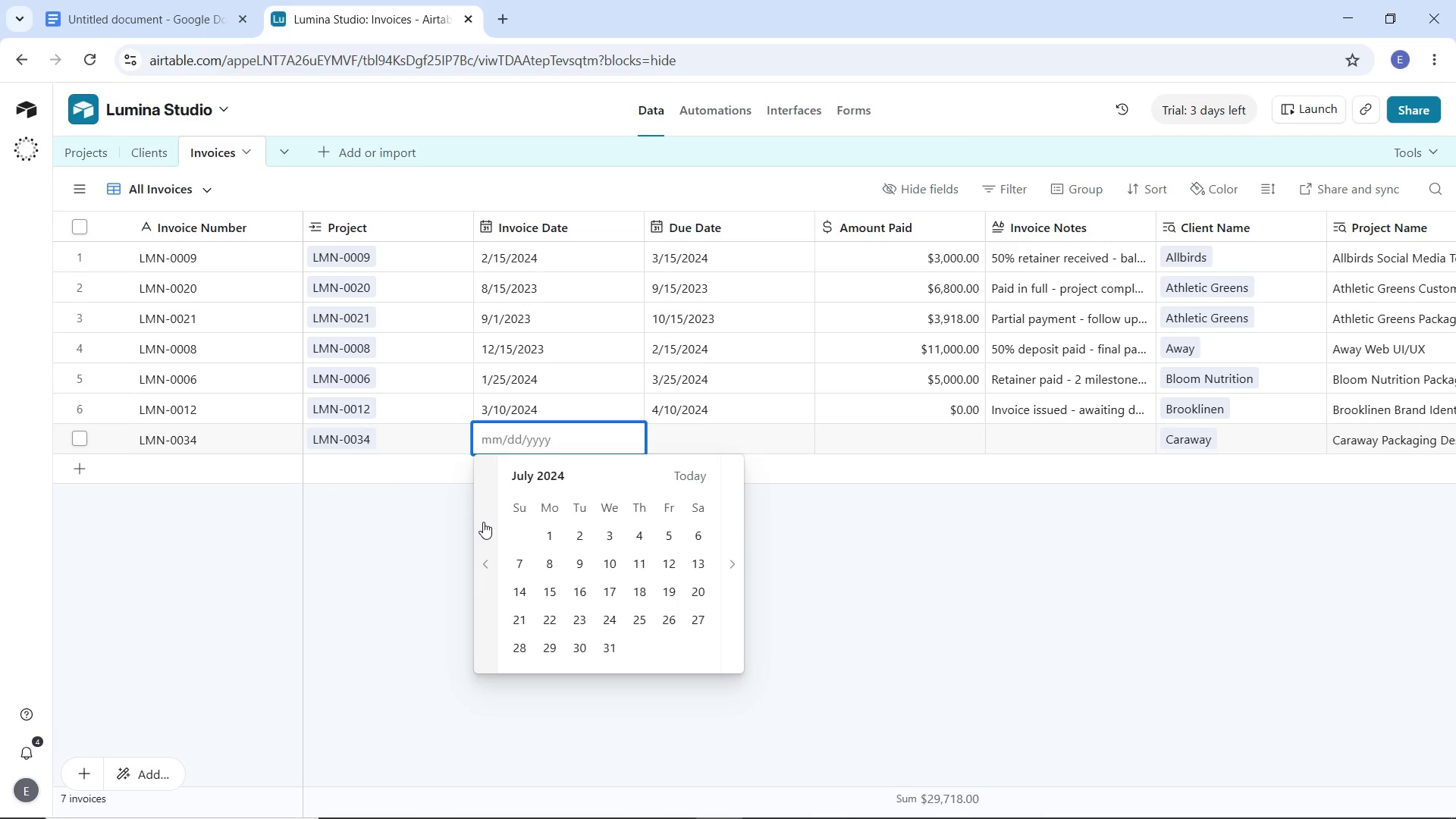 
triple_click([483, 522])
 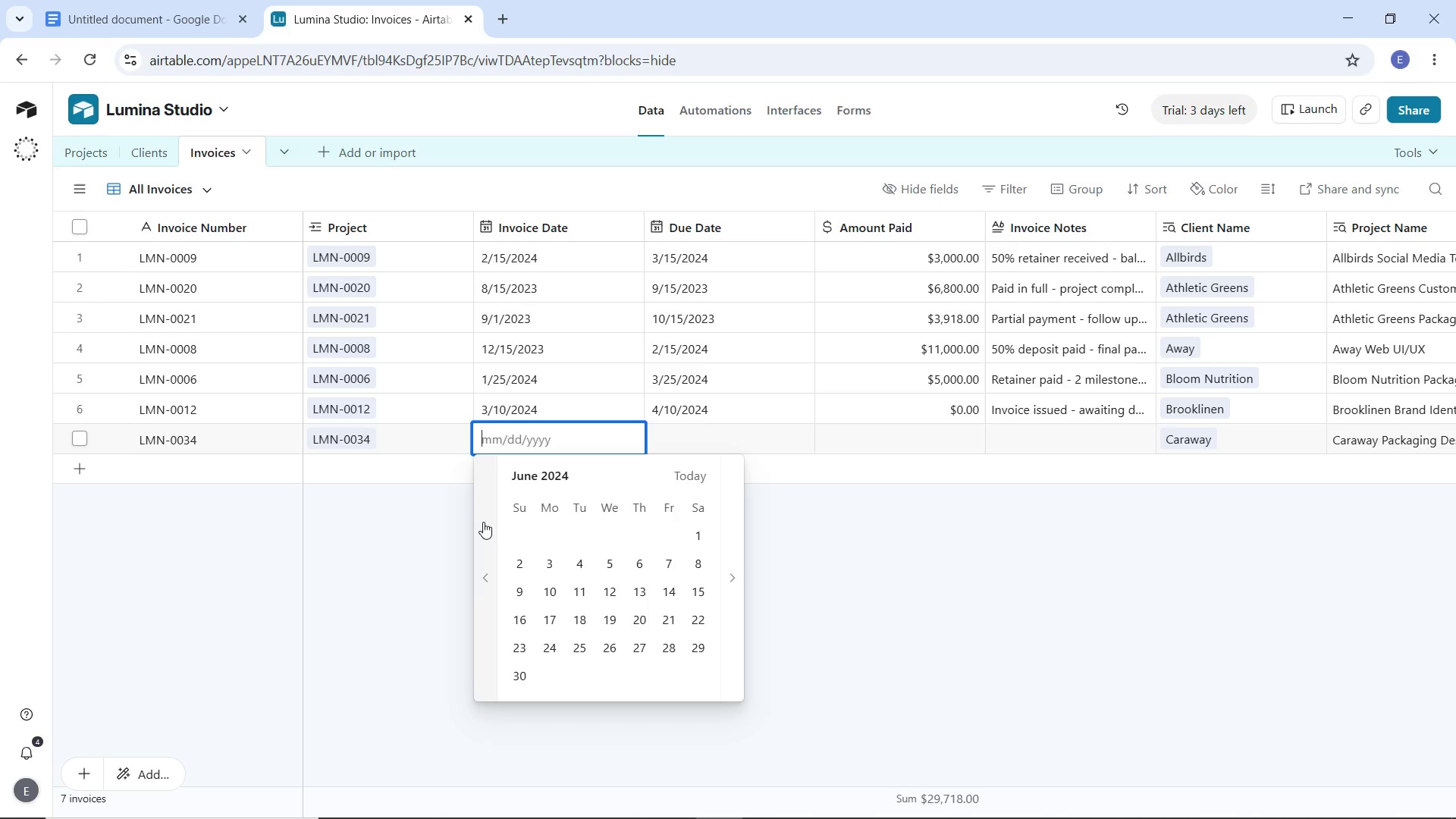 
triple_click([483, 522])
 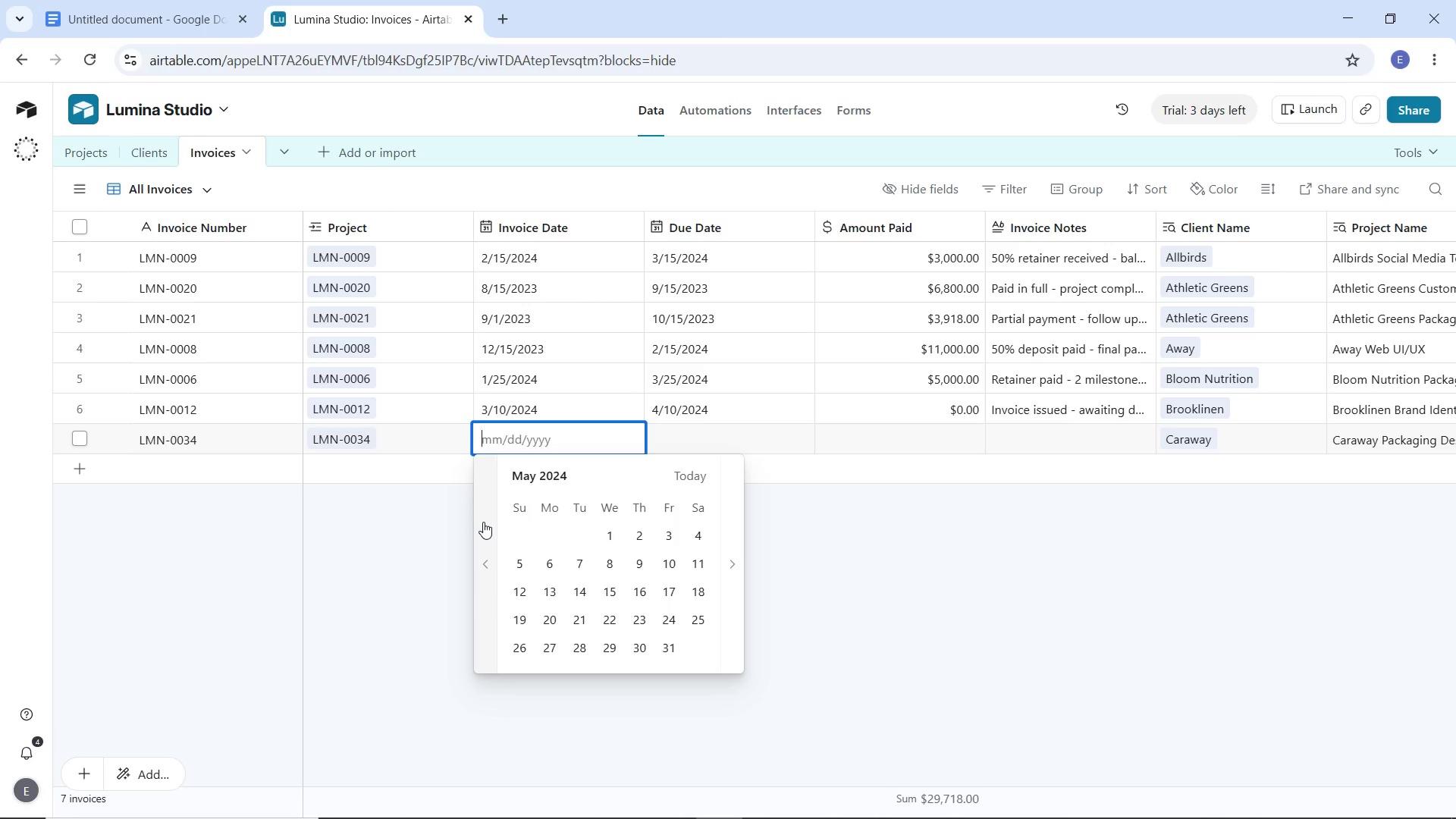 
triple_click([483, 522])
 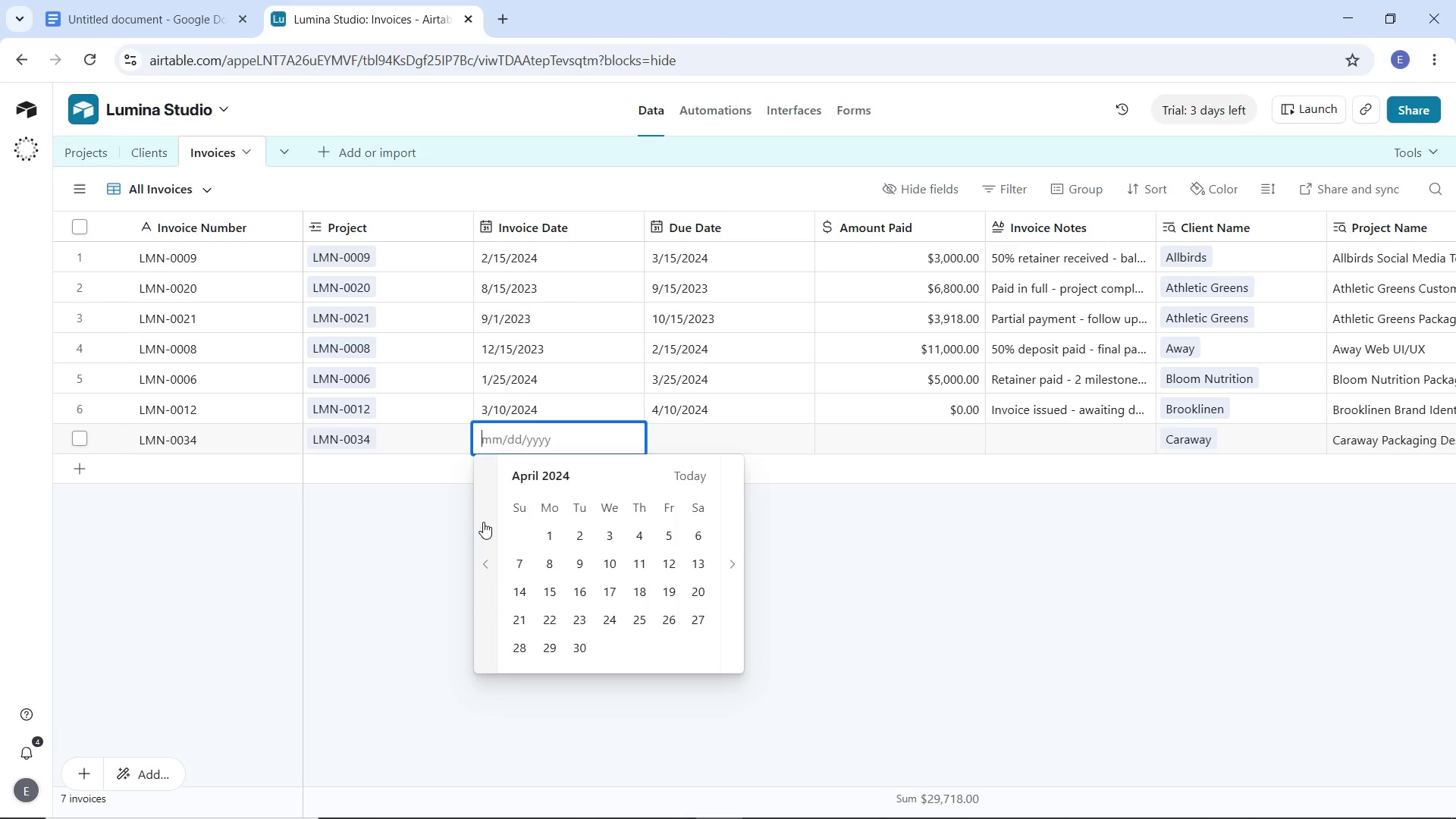 
triple_click([483, 522])
 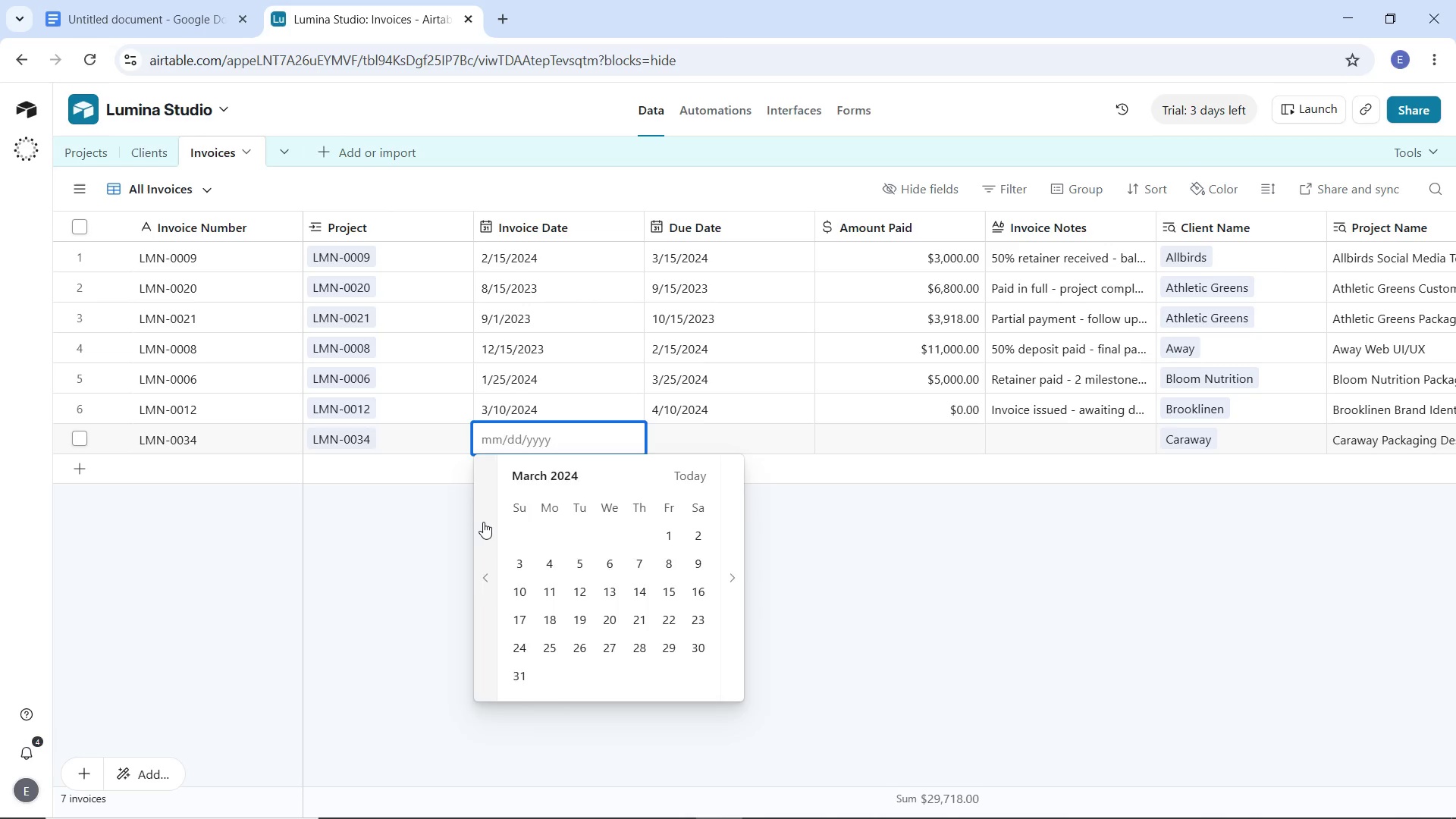 
triple_click([483, 522])
 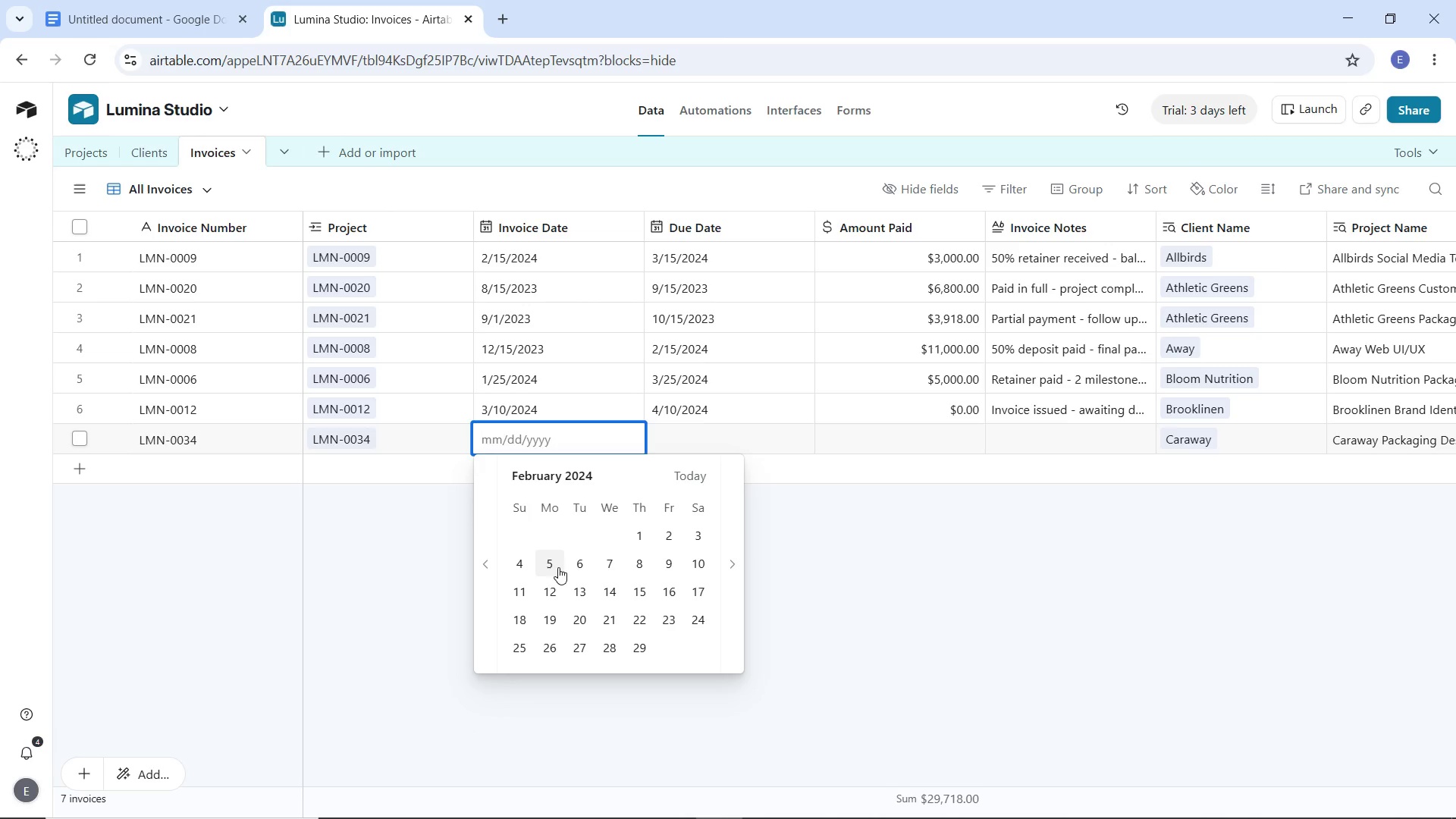 
left_click([557, 566])
 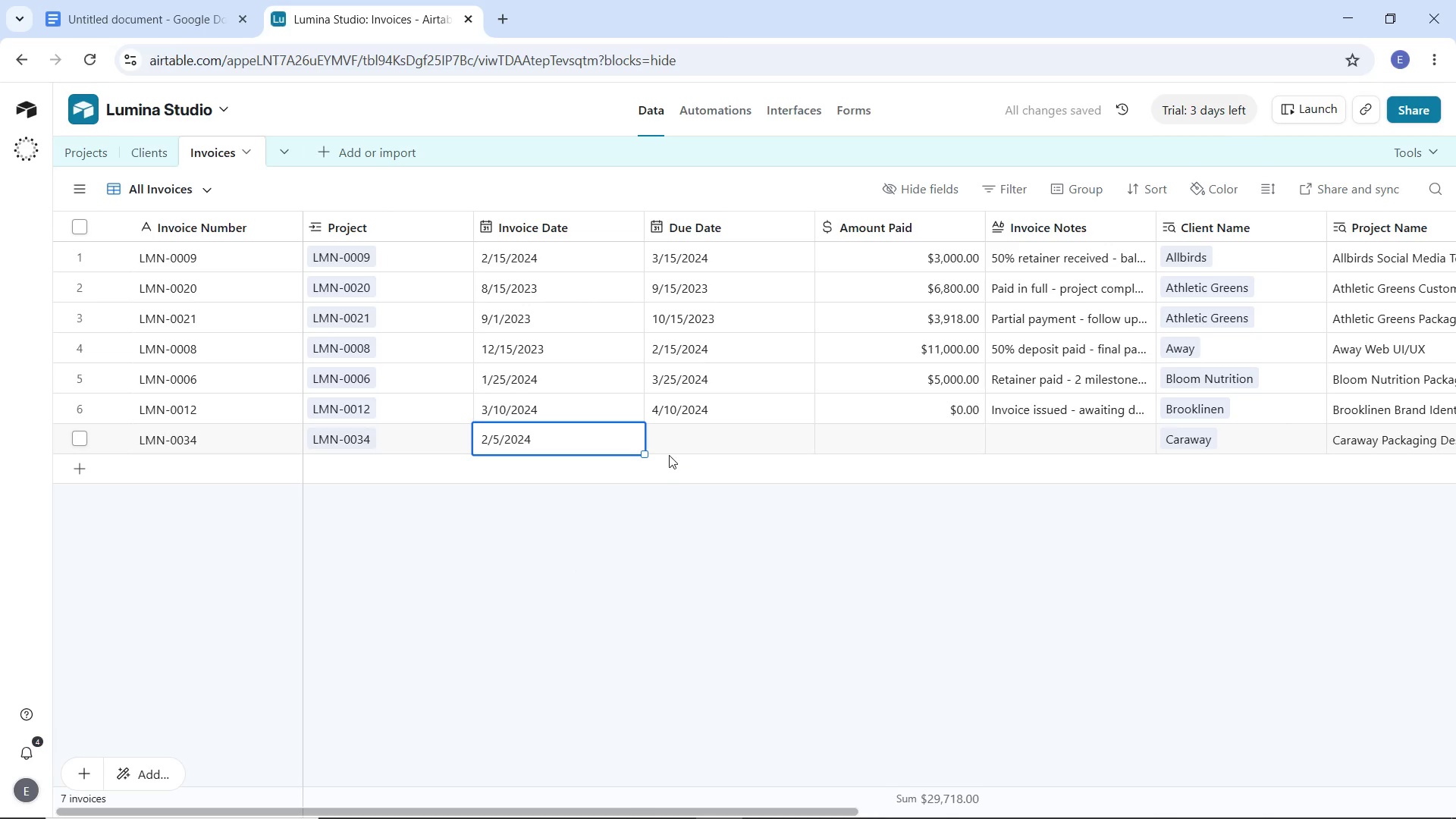 
double_click([669, 444])
 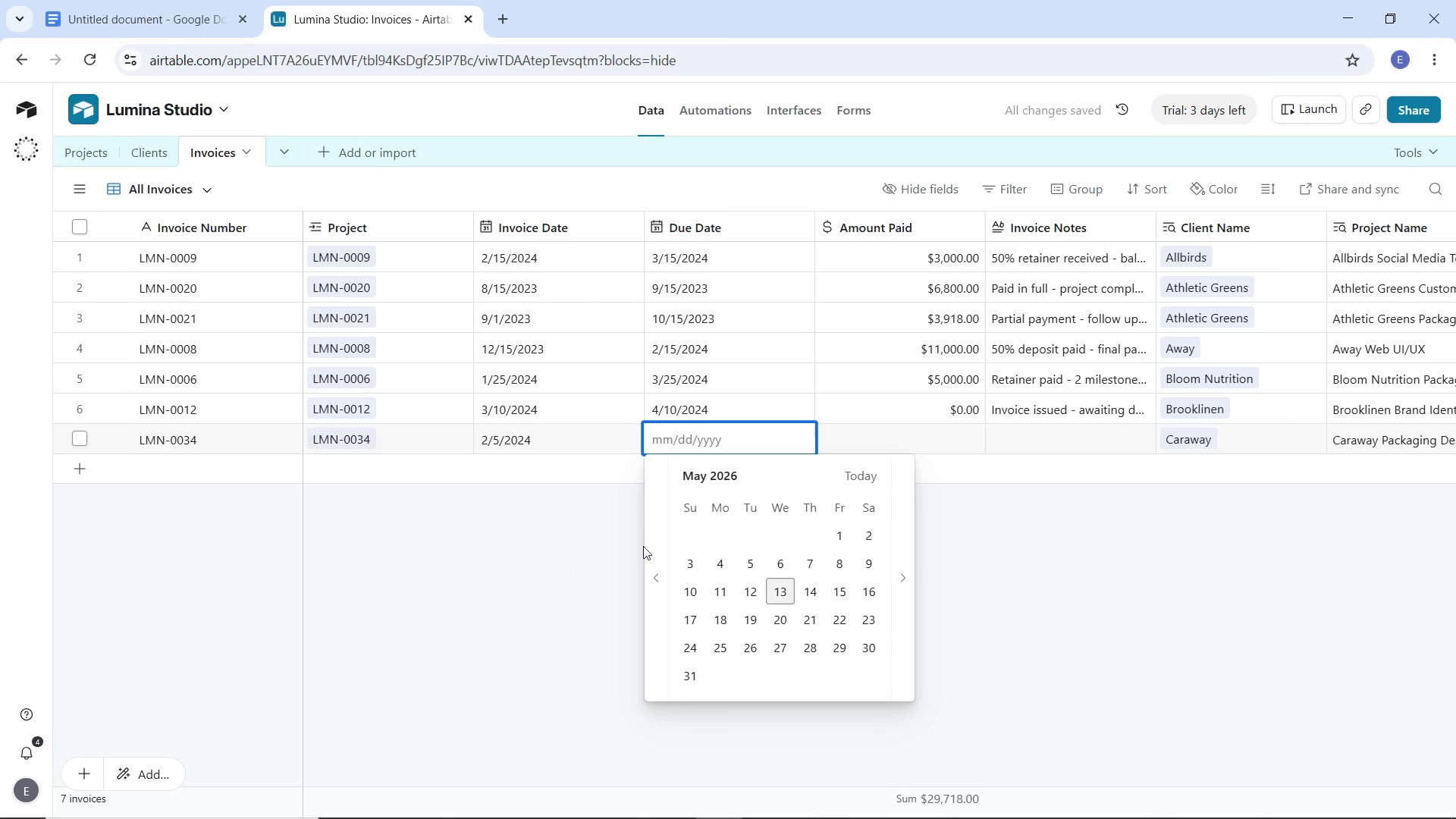 
double_click([652, 549])
 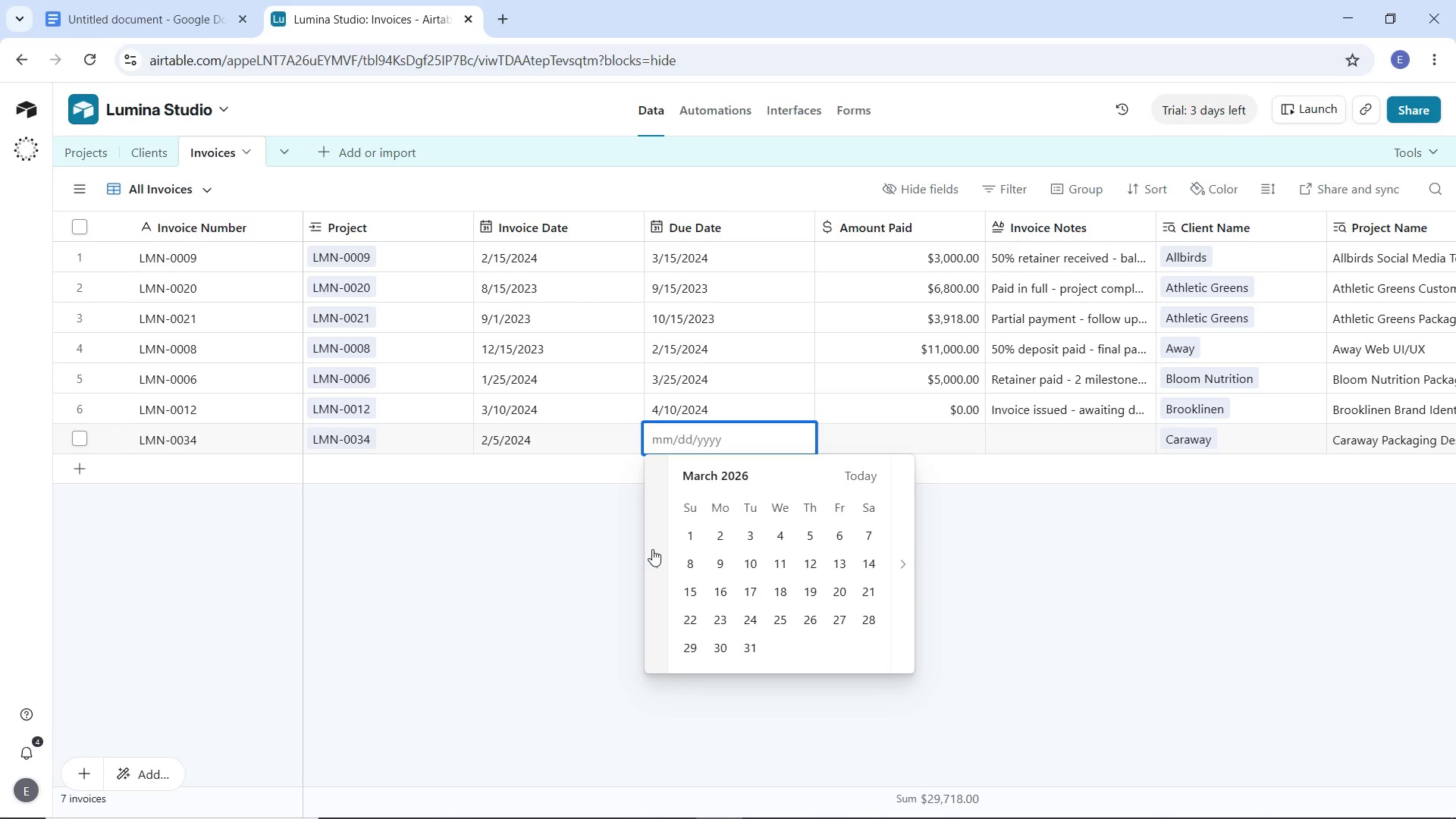 
triple_click([652, 549])
 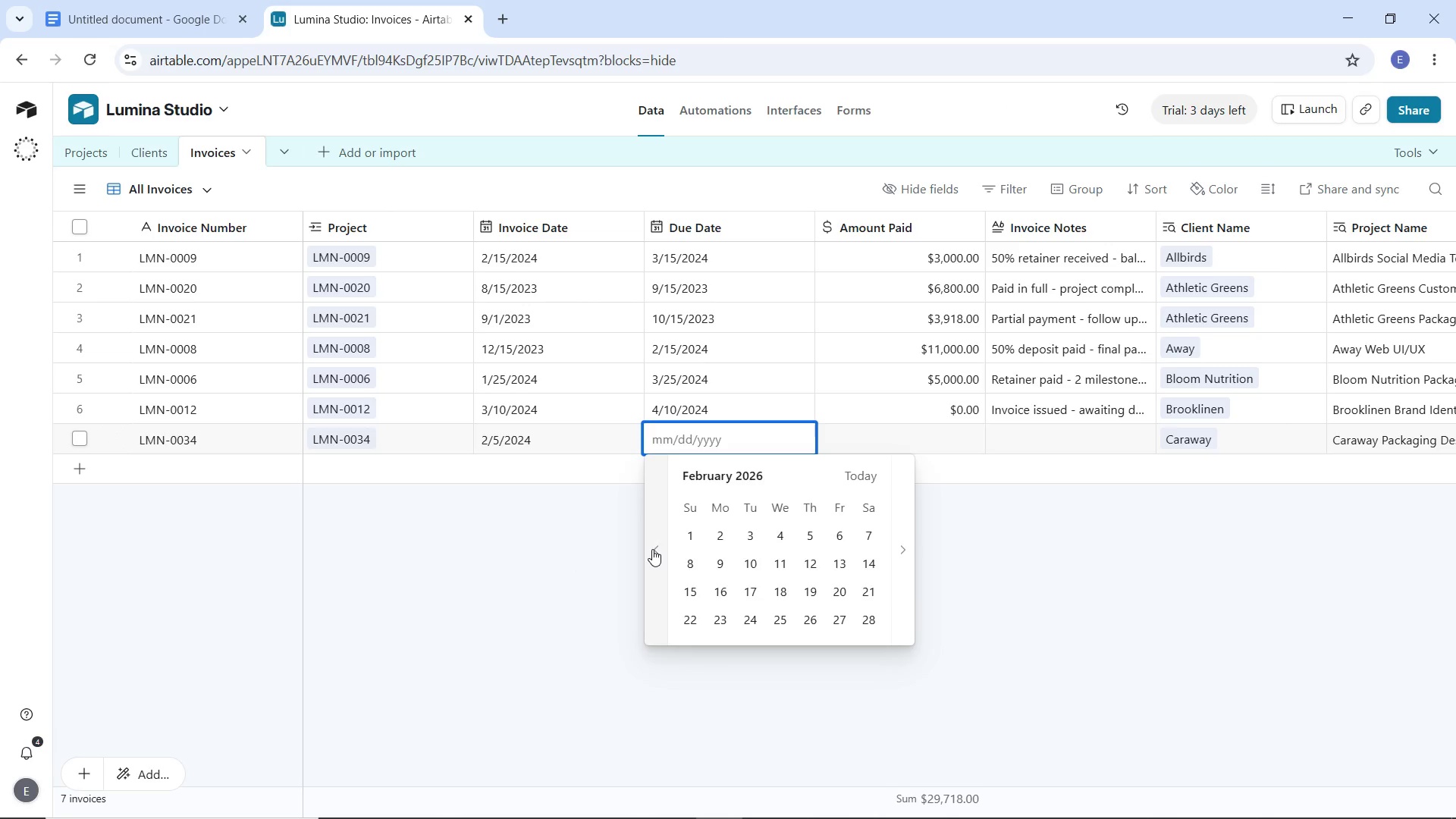 
triple_click([652, 549])
 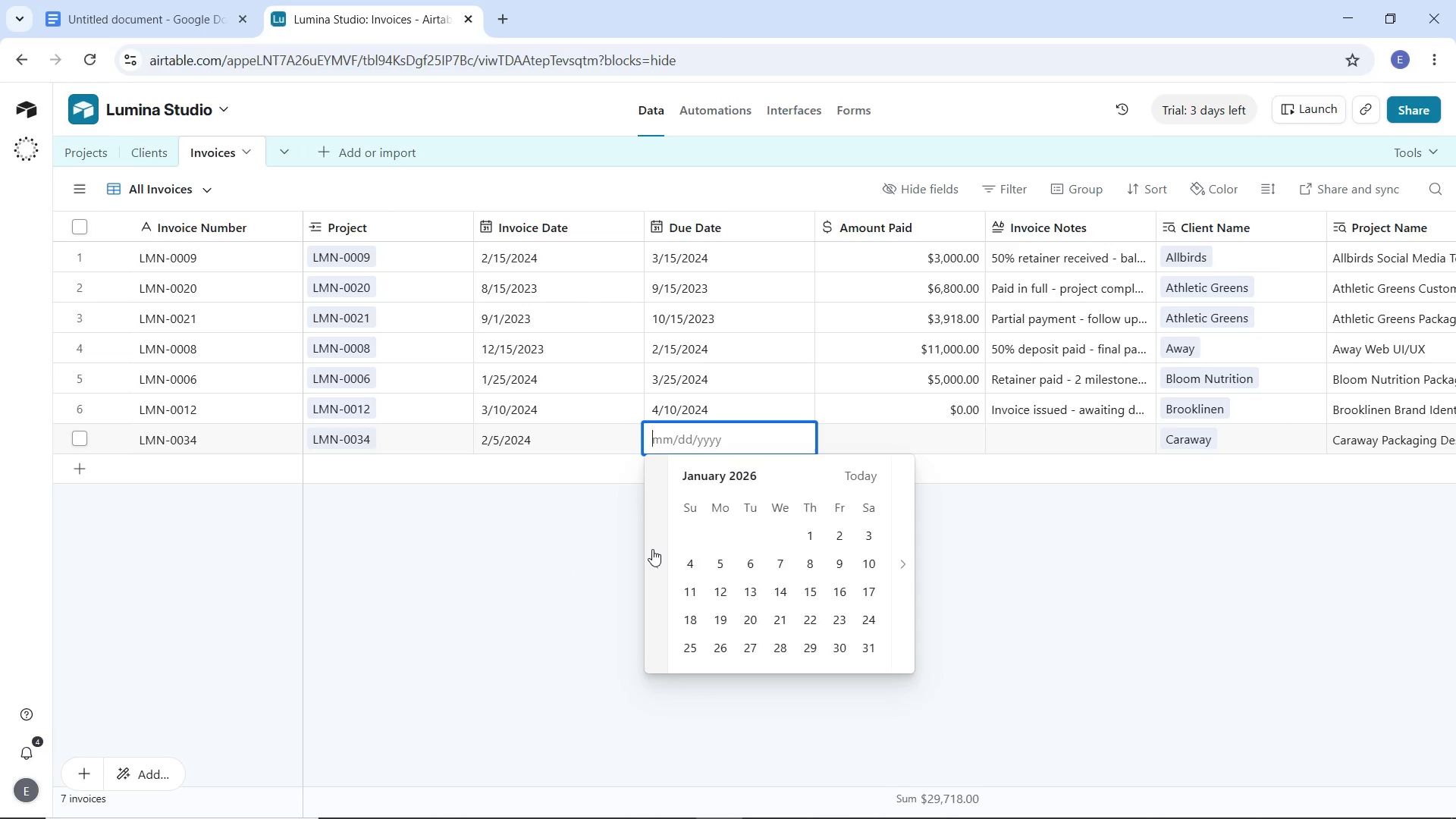 
triple_click([652, 549])
 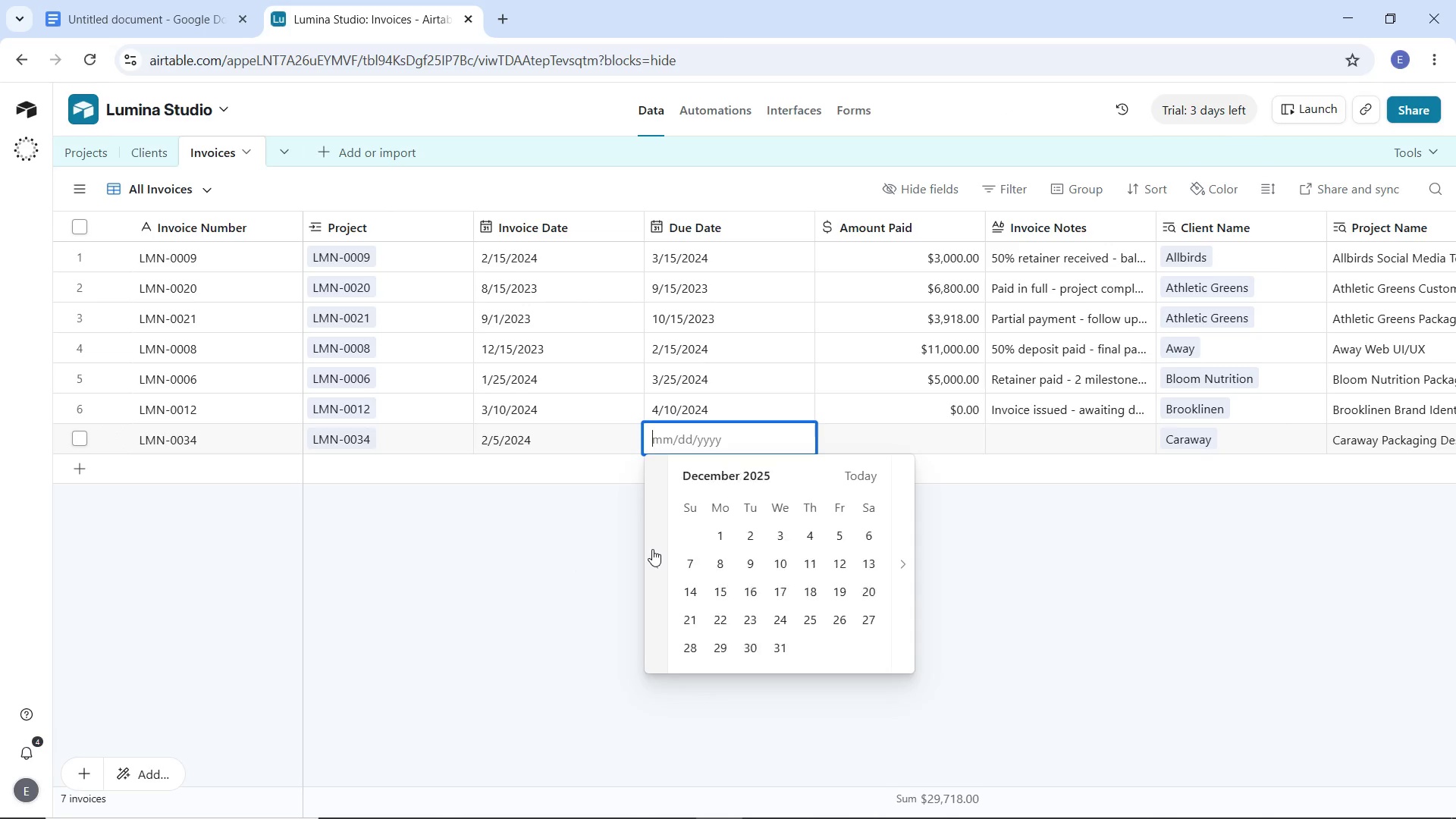 
triple_click([652, 549])
 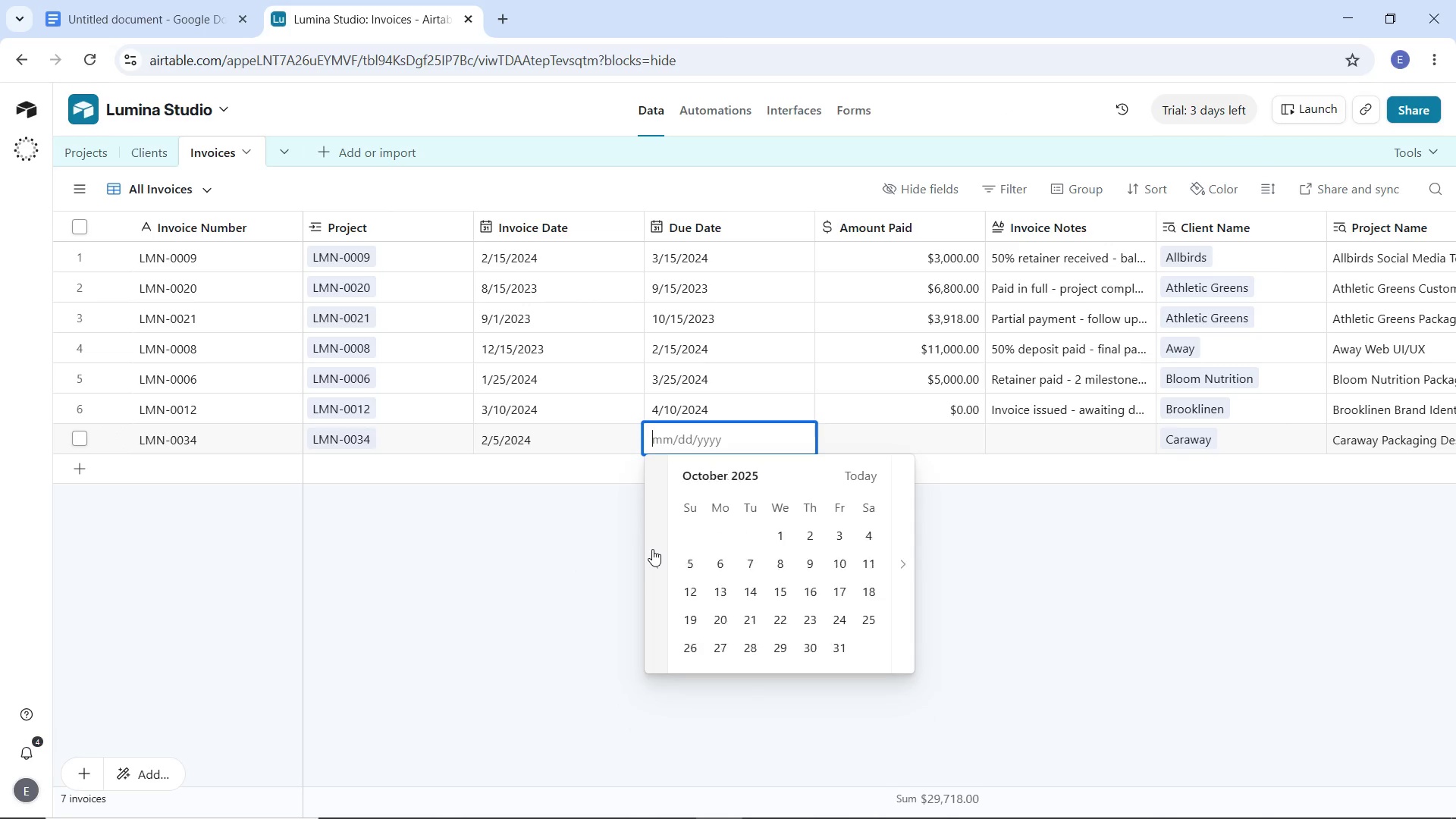 
triple_click([652, 549])
 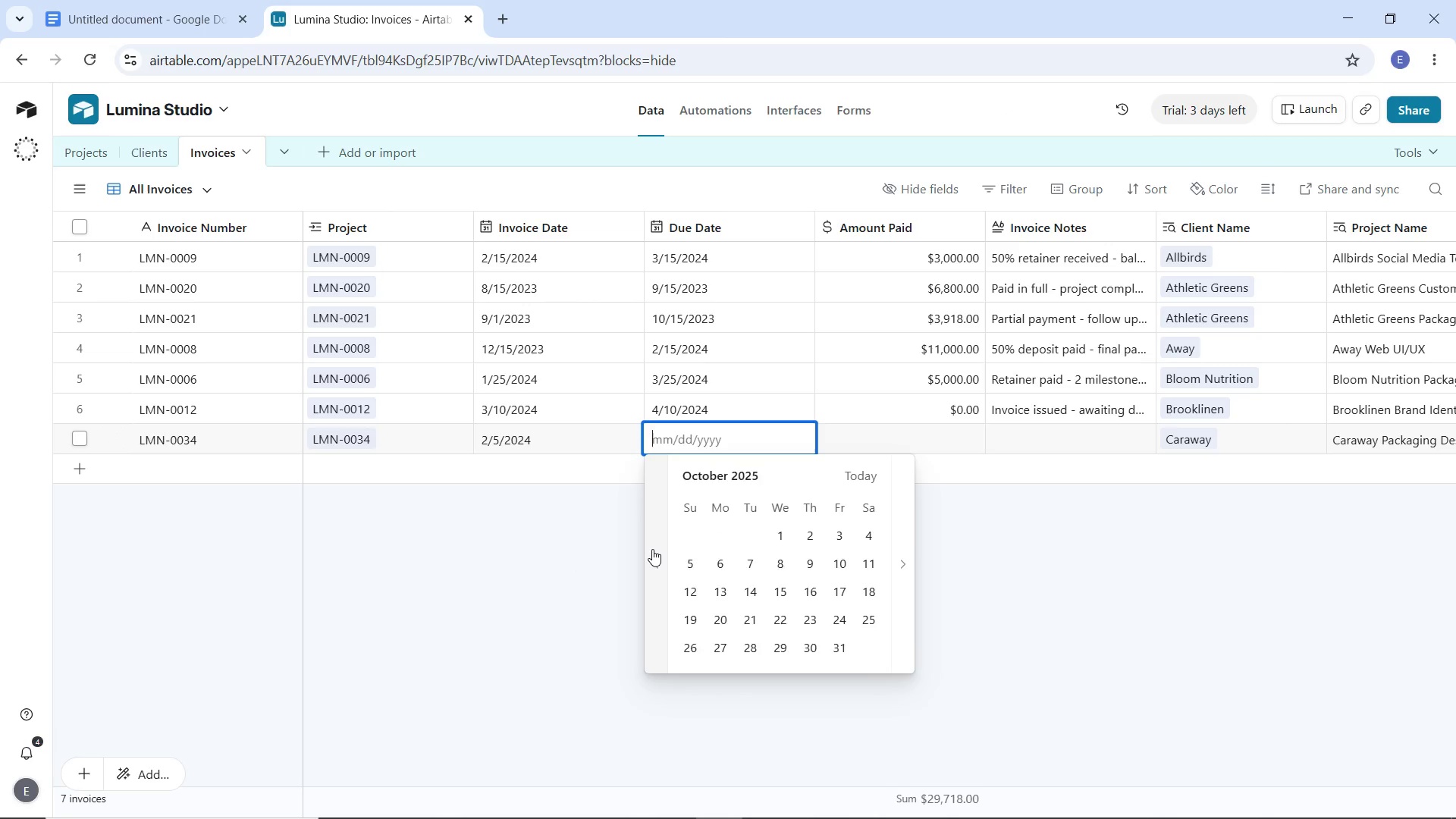 
triple_click([652, 549])
 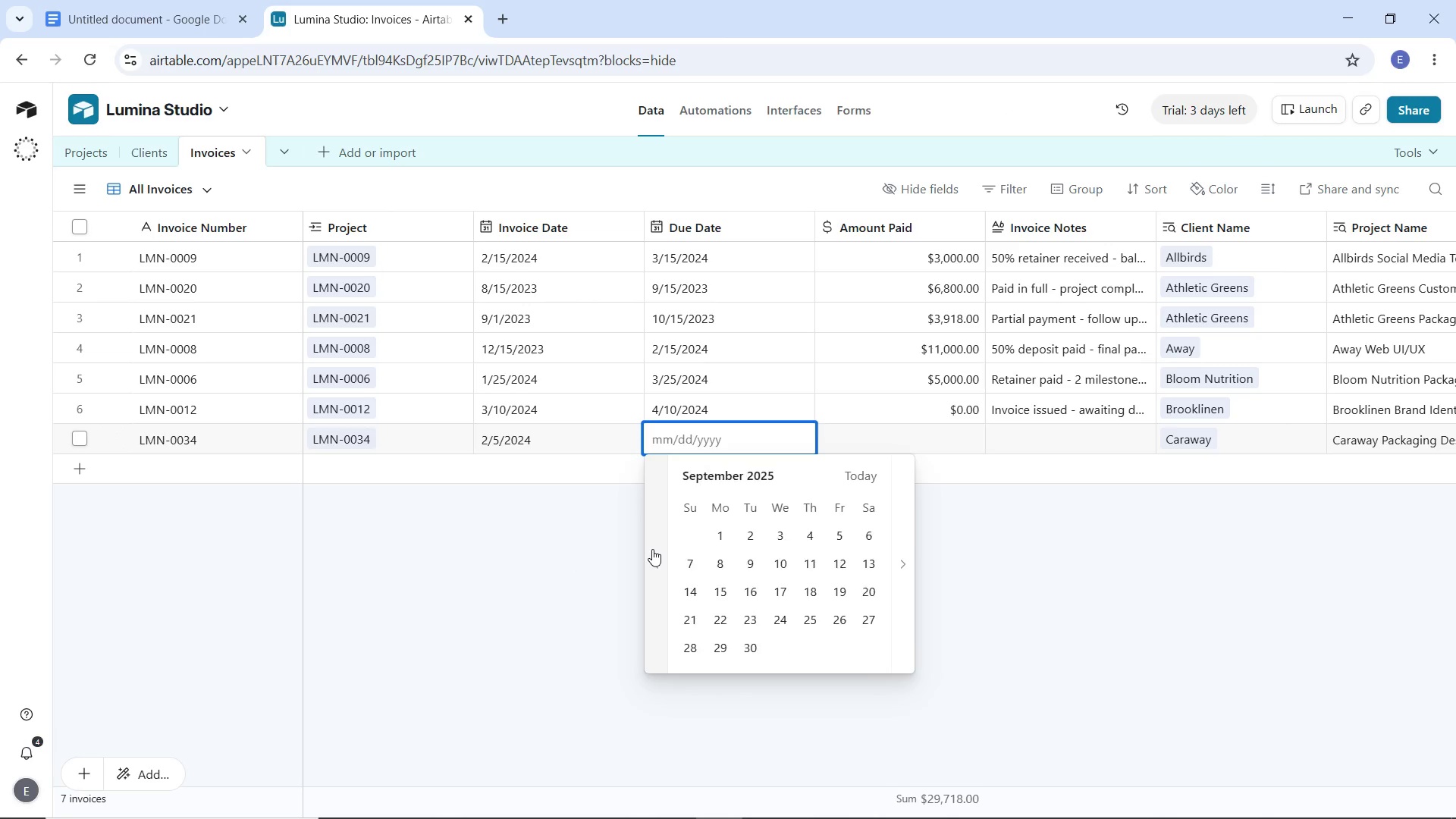 
triple_click([652, 549])
 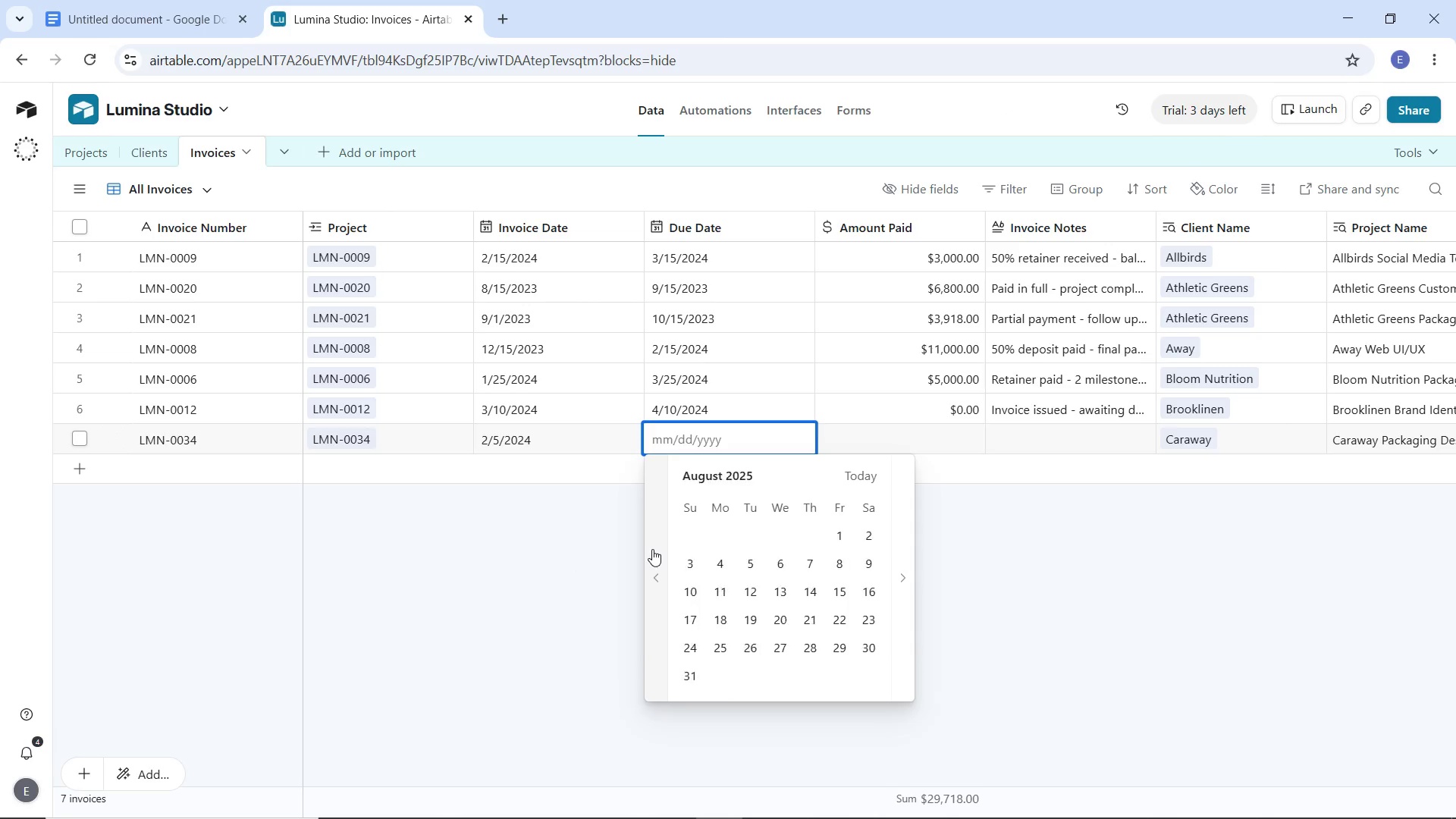 
triple_click([652, 549])
 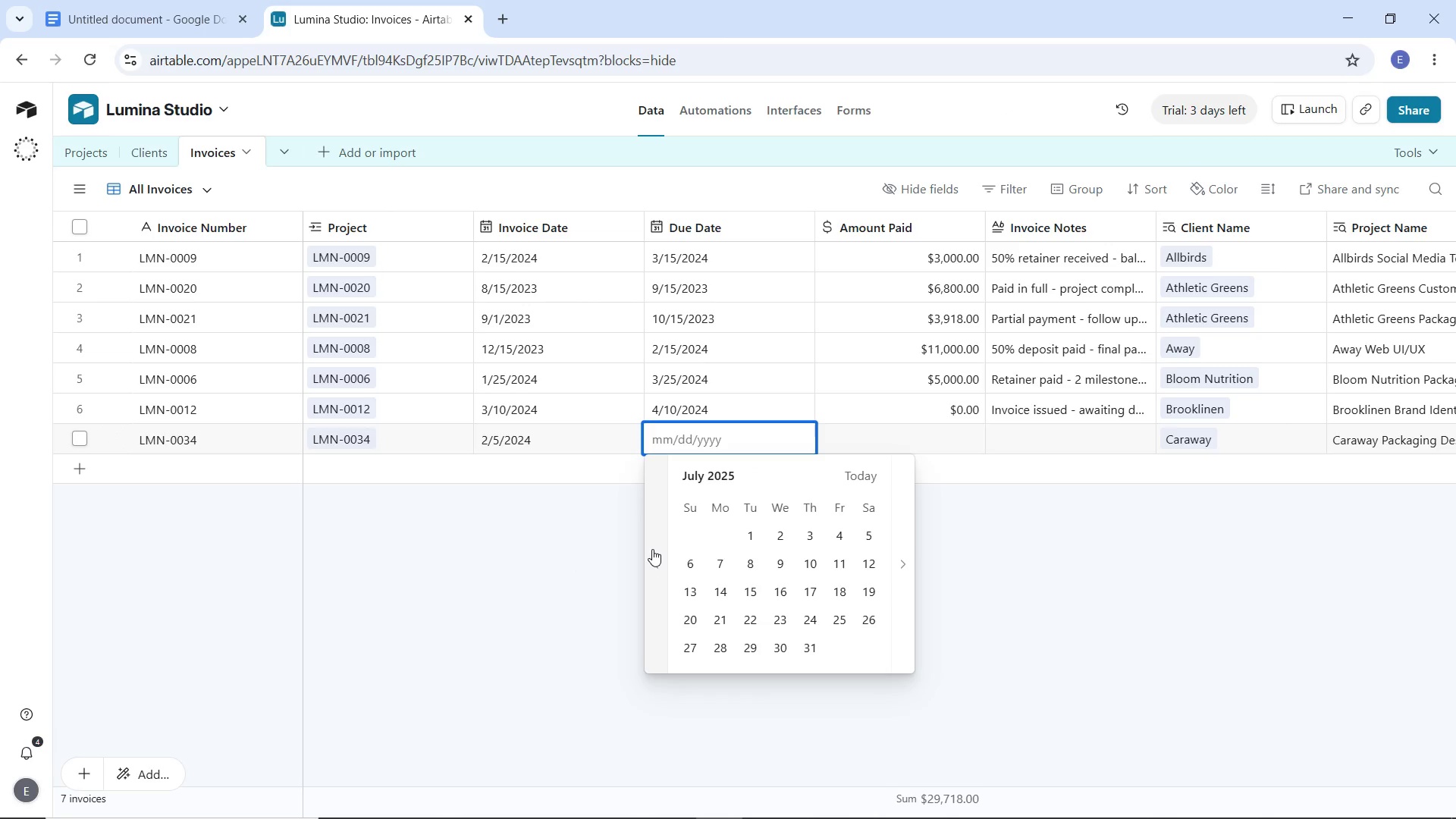 
triple_click([652, 549])
 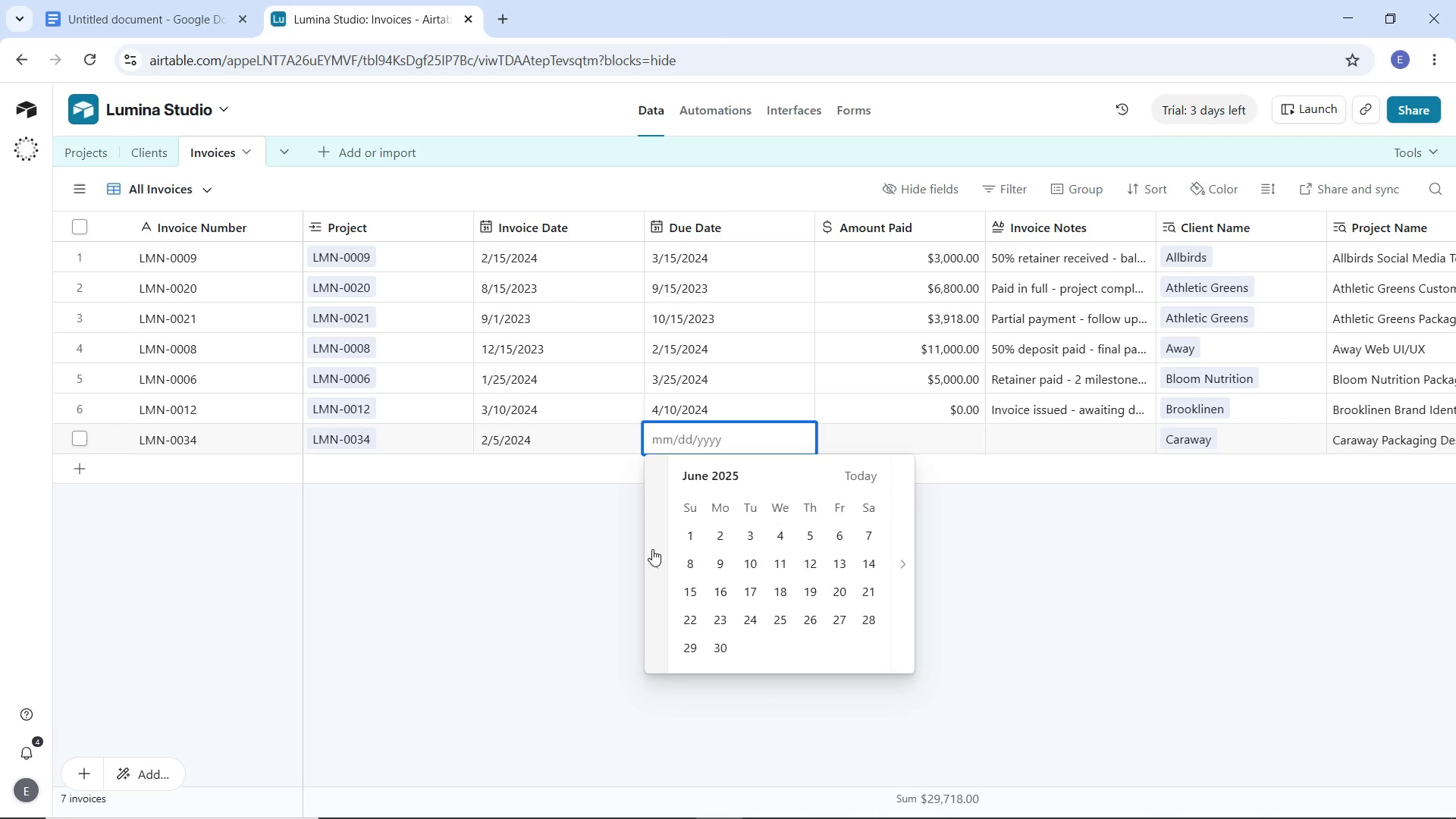 
triple_click([652, 549])
 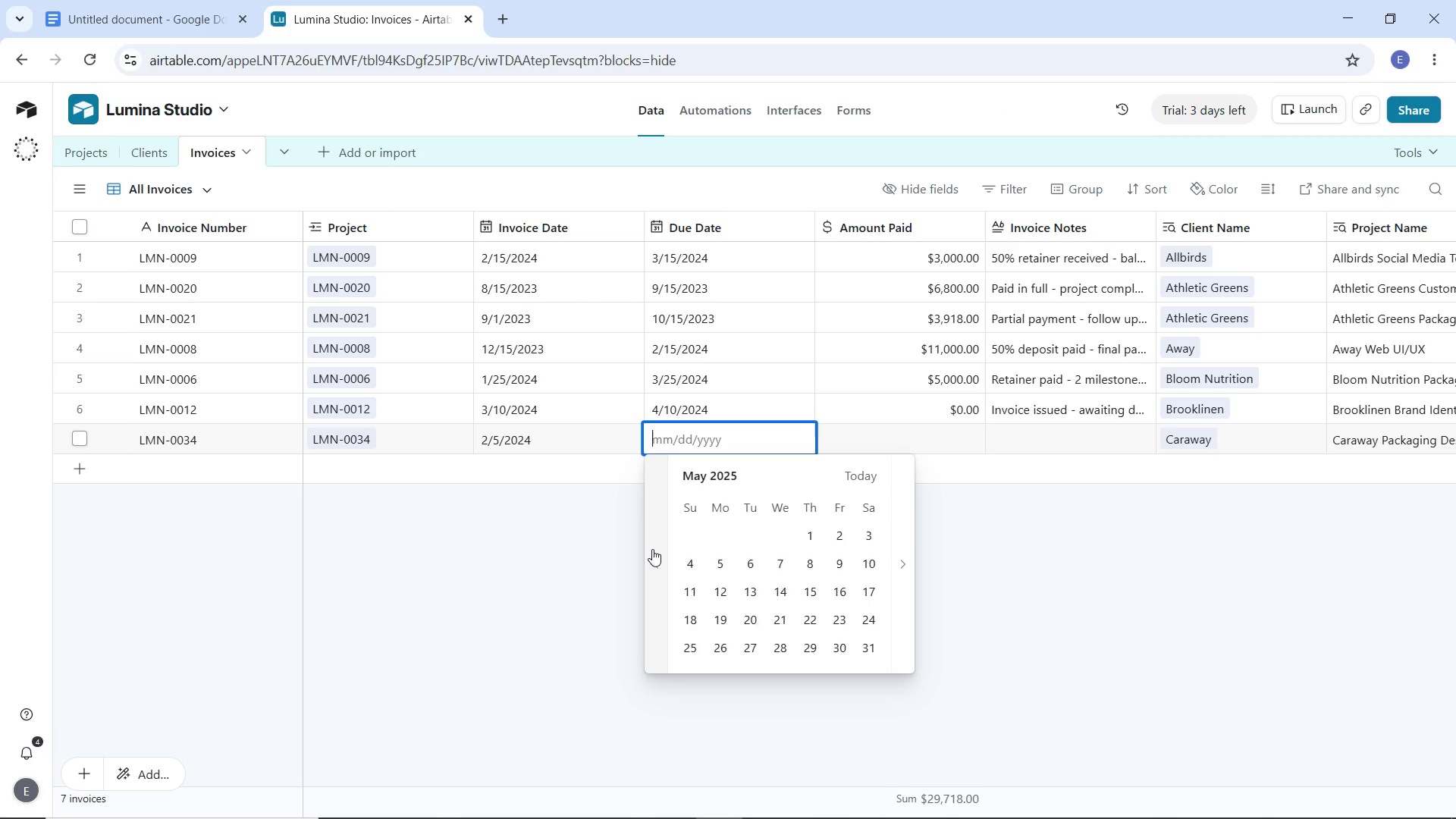 
triple_click([652, 549])
 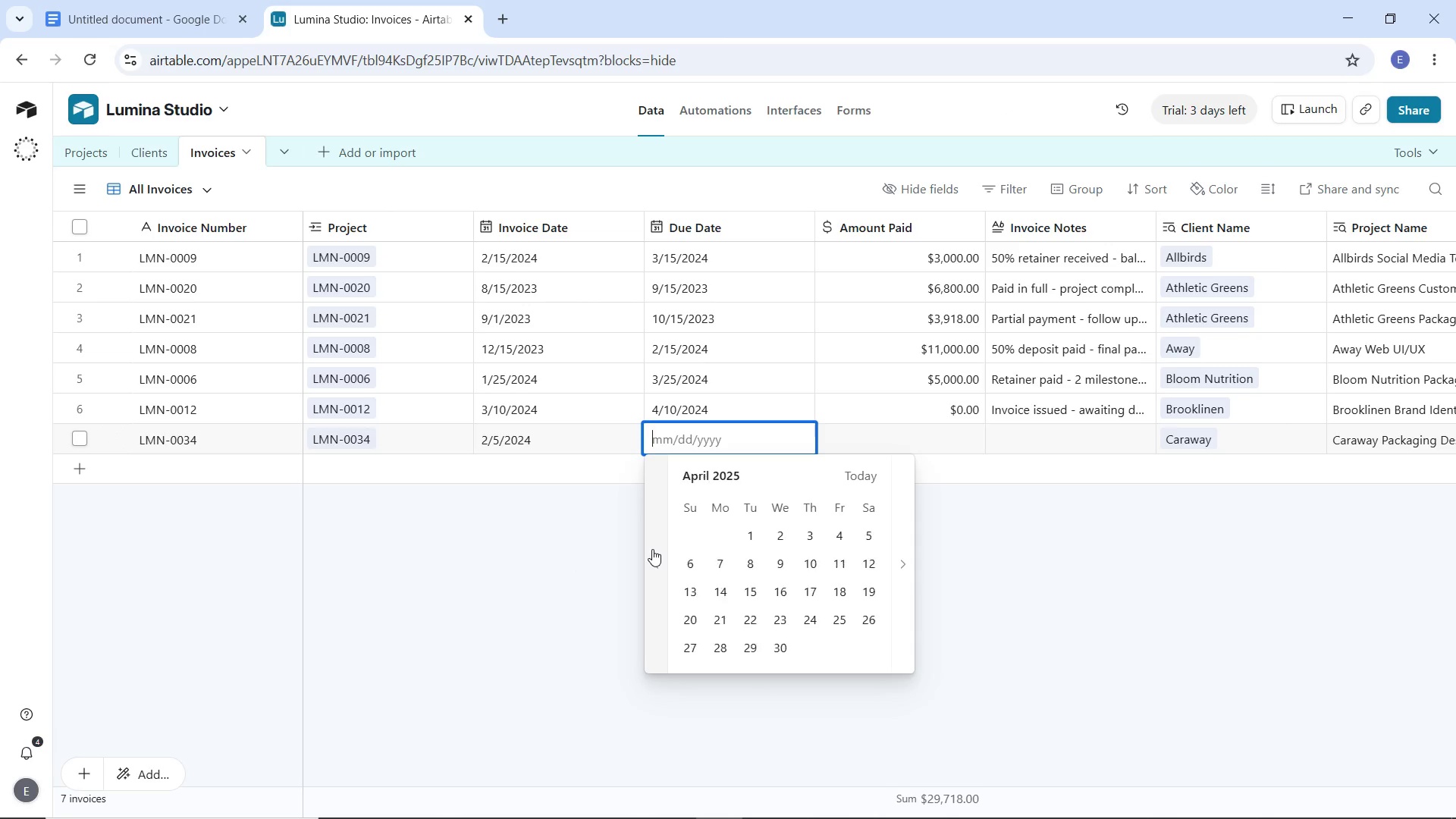 
triple_click([652, 549])
 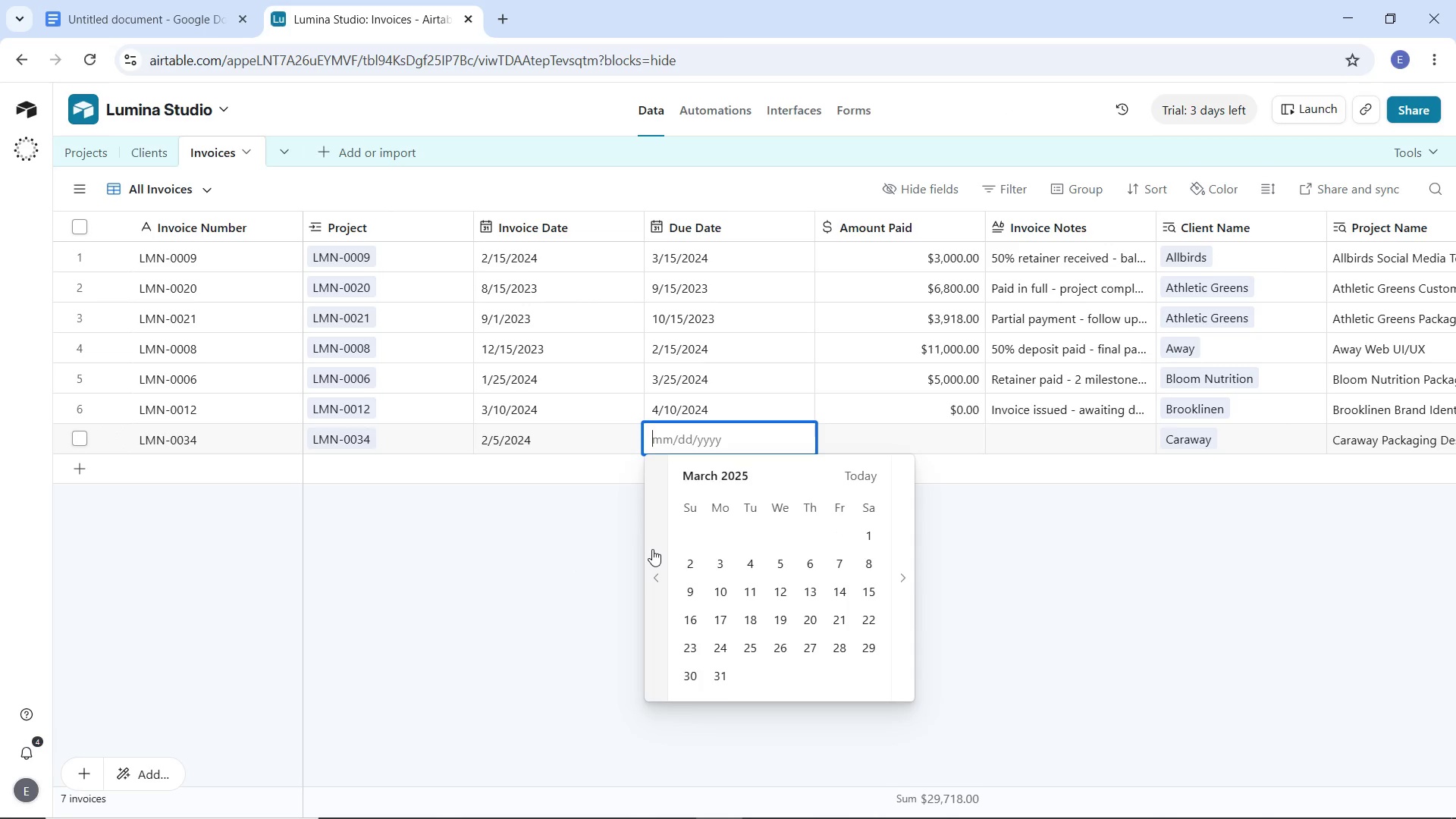 
triple_click([652, 549])
 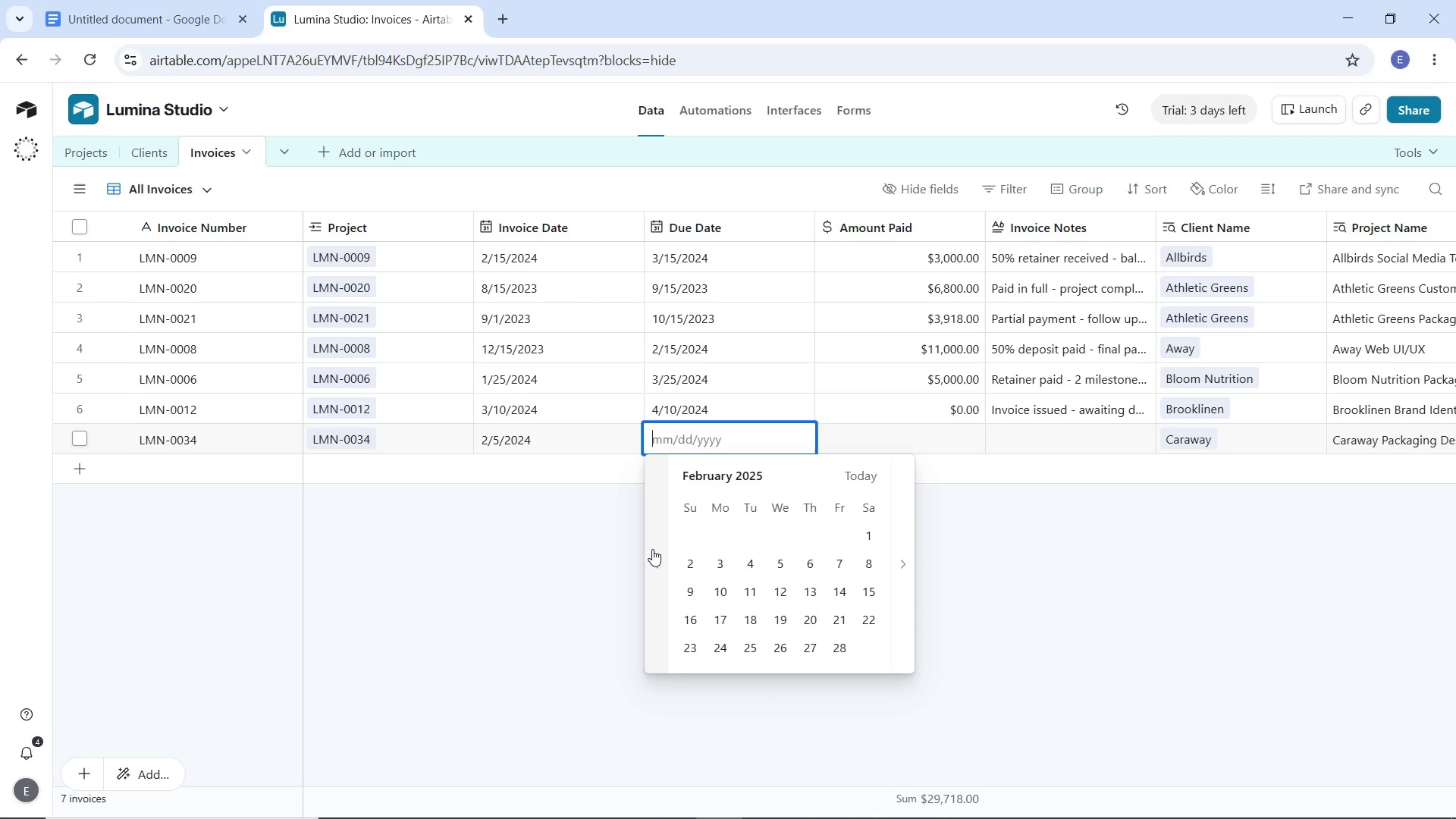 
triple_click([652, 549])
 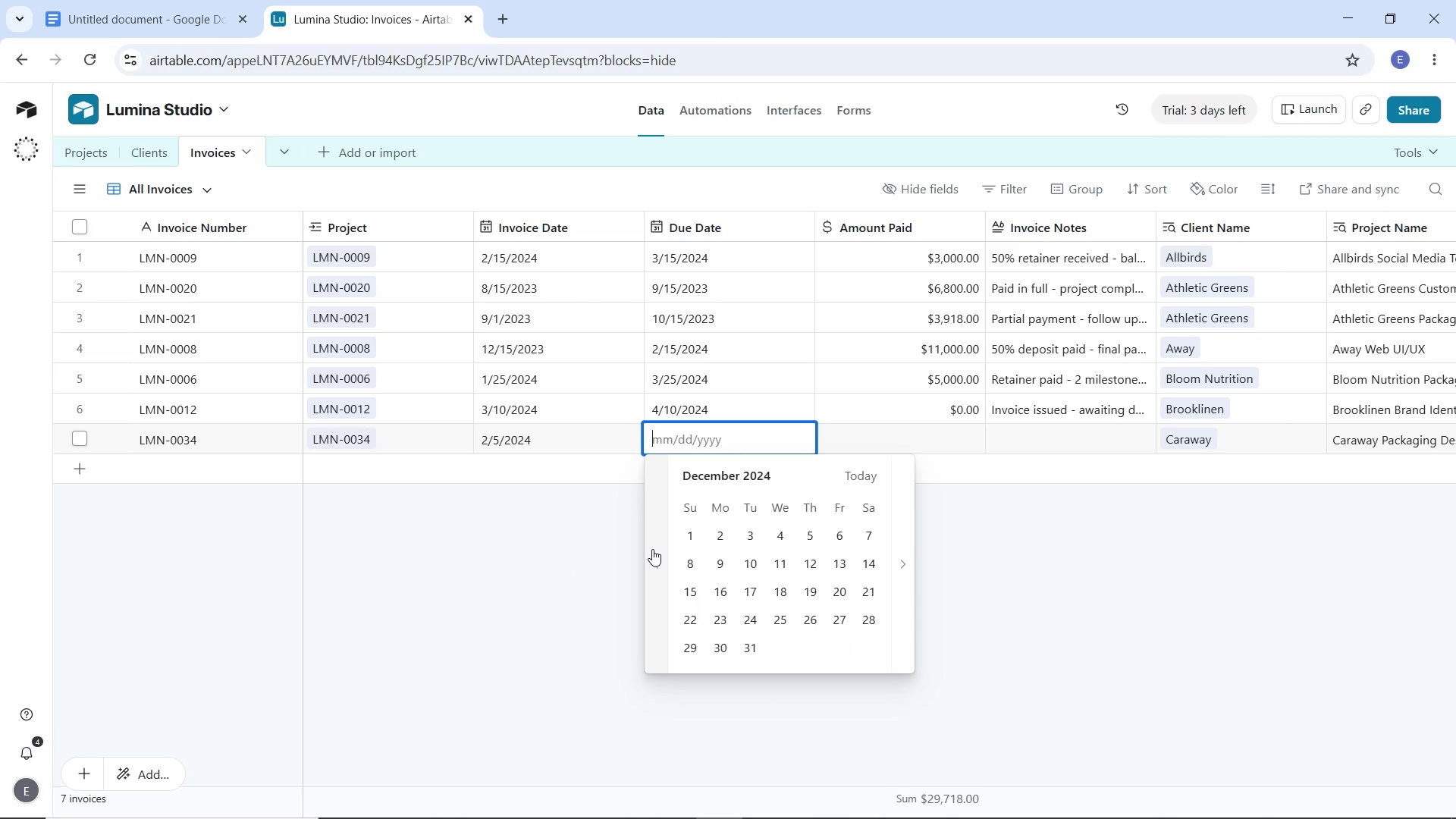 
triple_click([652, 549])
 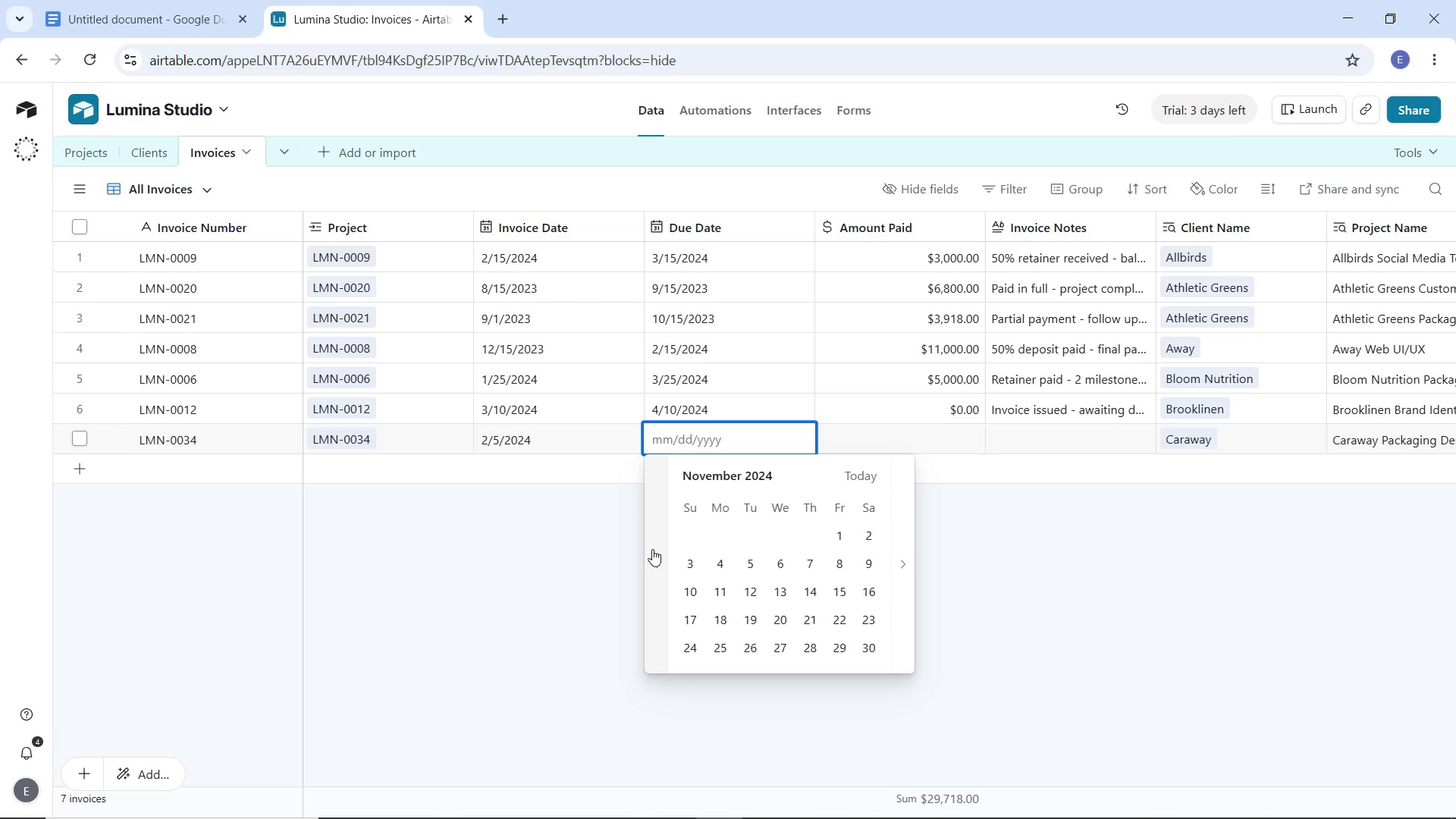 
triple_click([652, 549])
 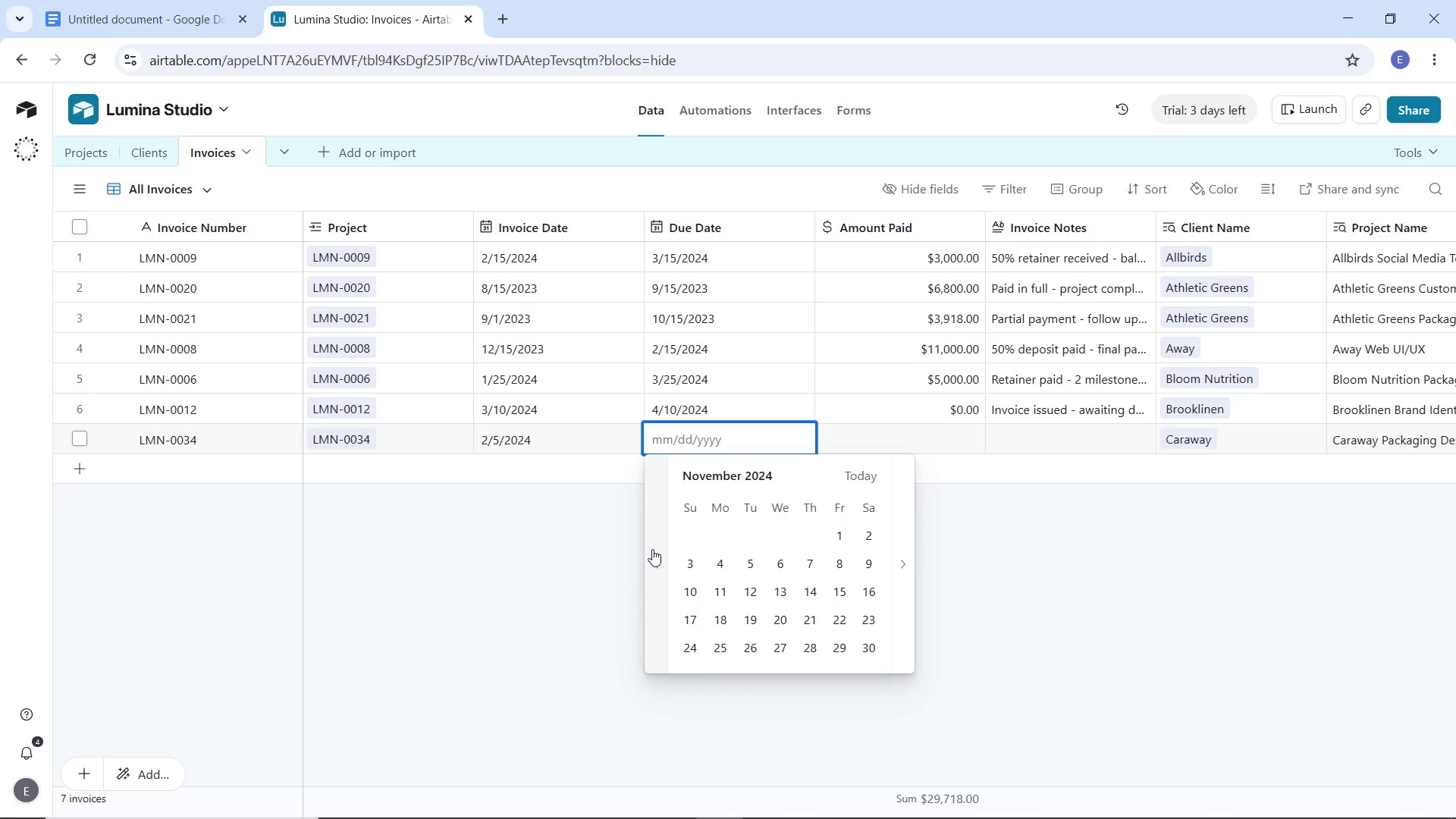 
triple_click([652, 549])
 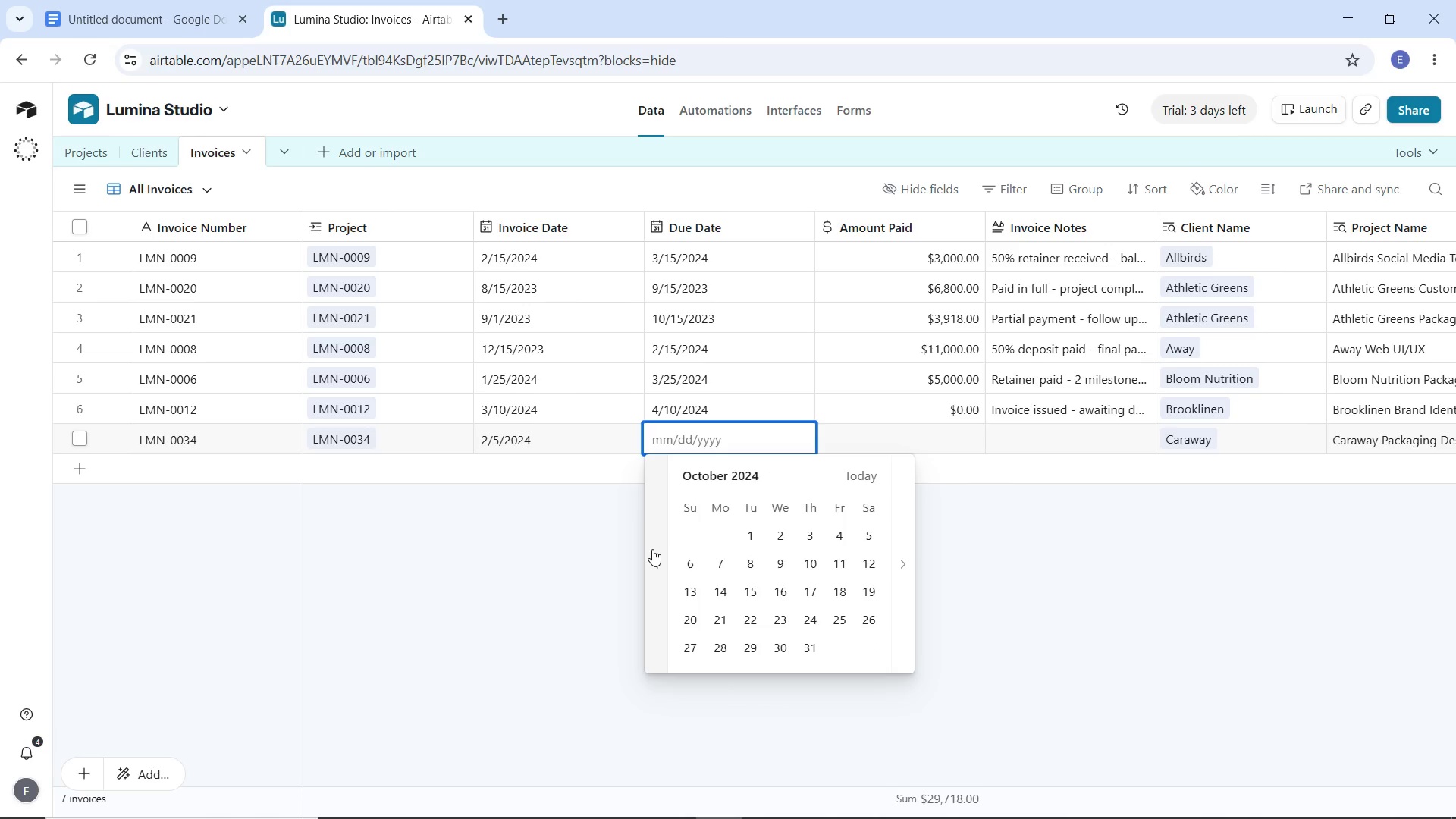 
triple_click([652, 549])
 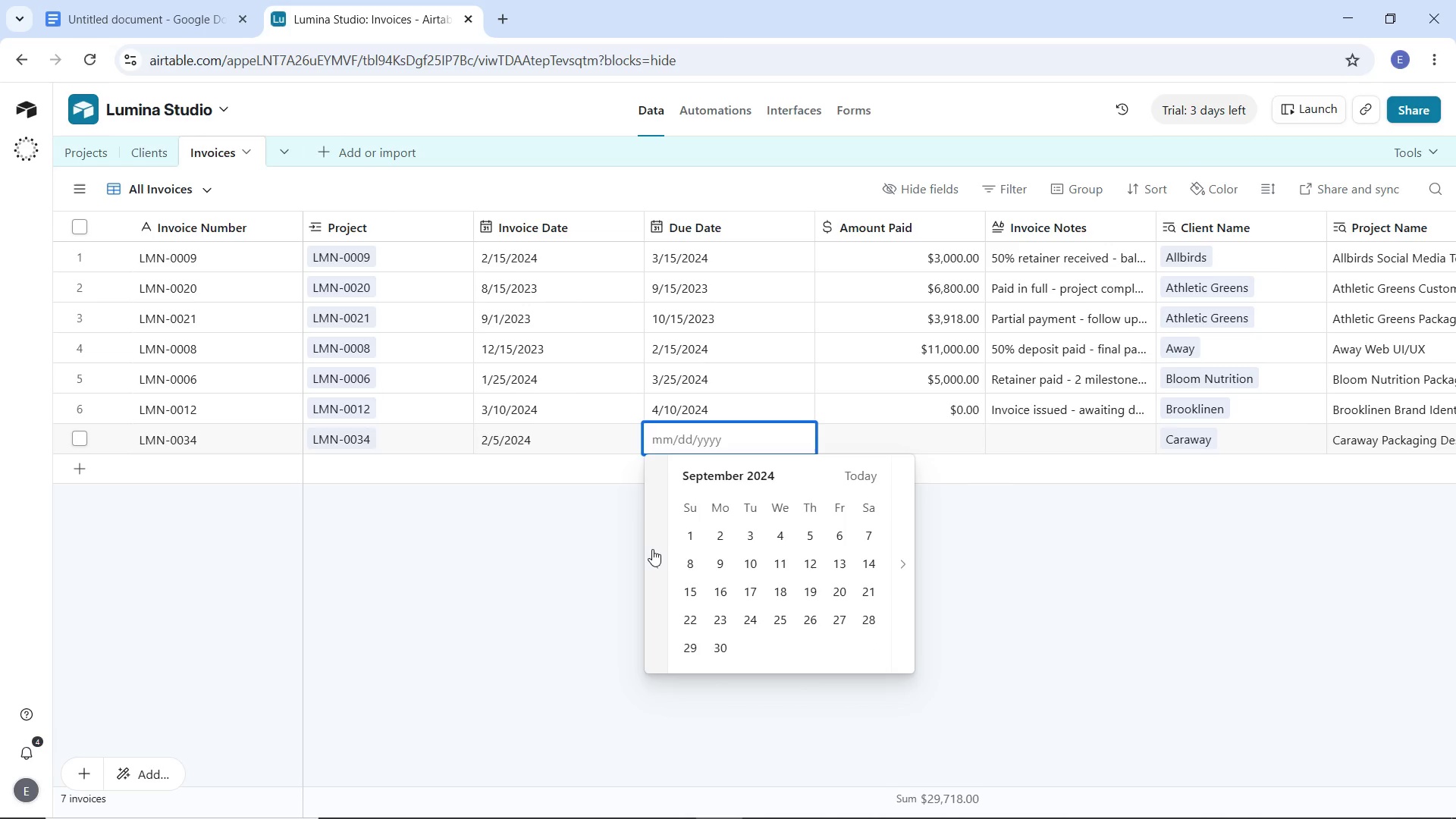 
triple_click([652, 549])
 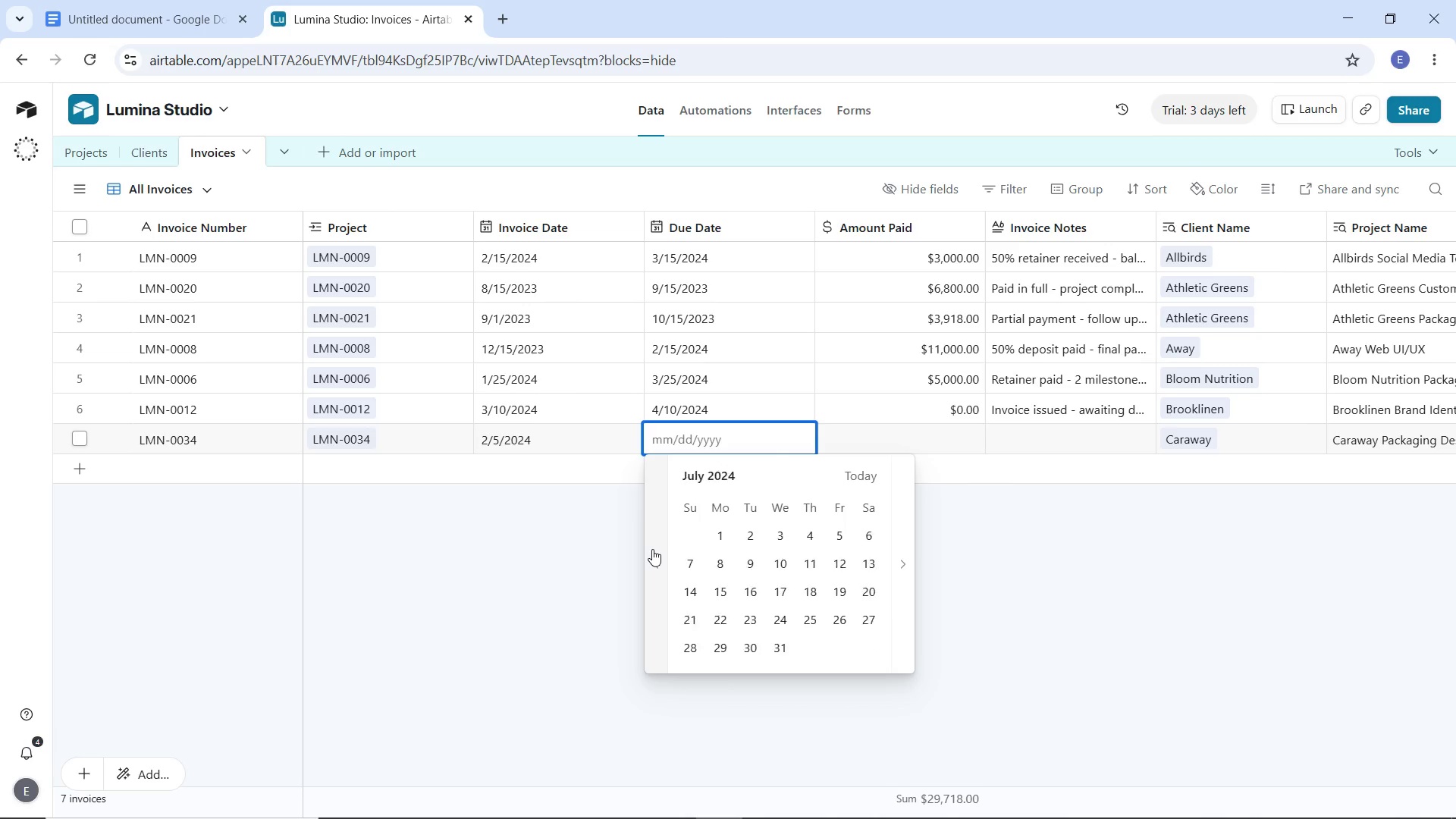 
double_click([652, 549])
 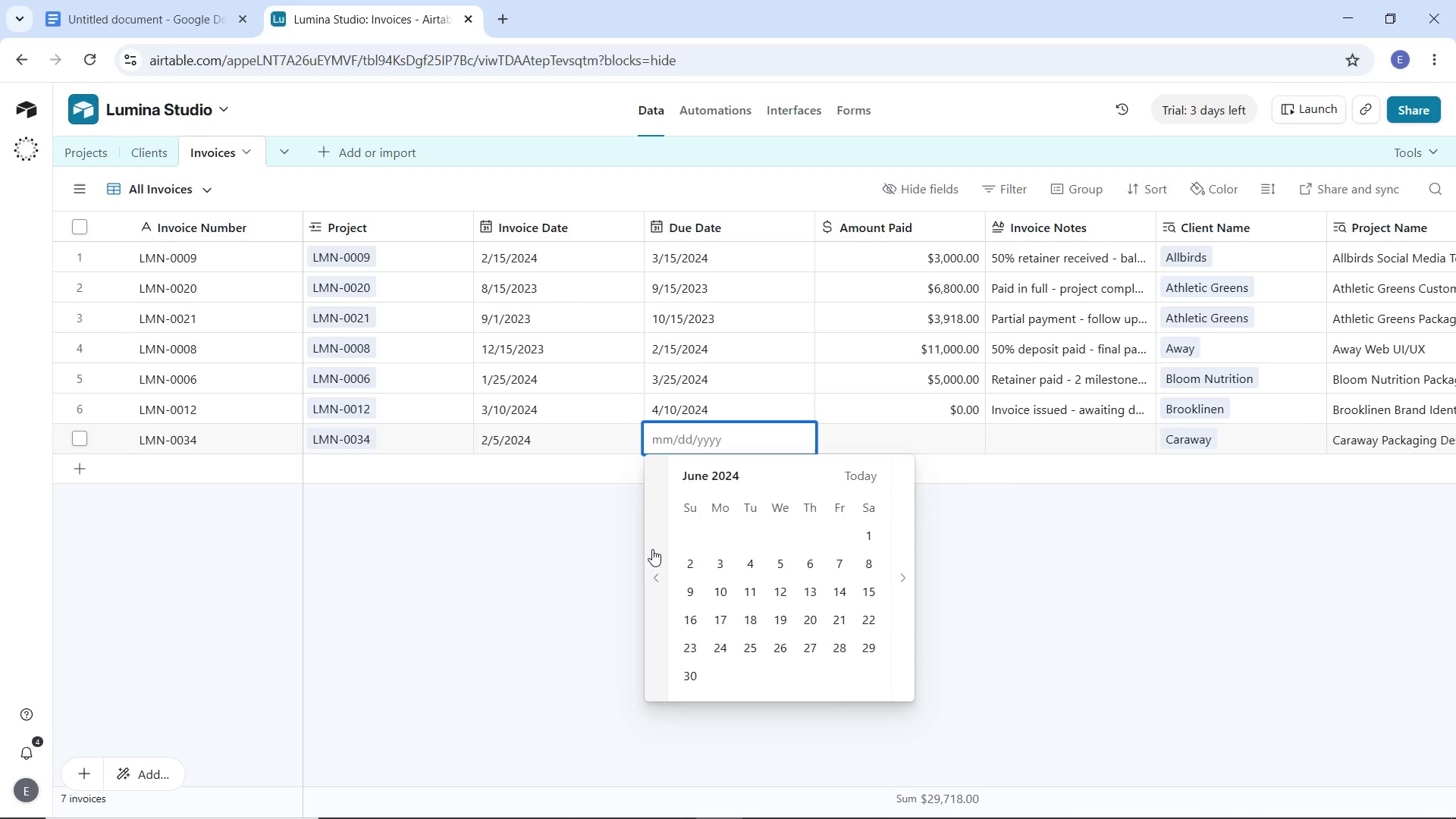 
triple_click([652, 549])
 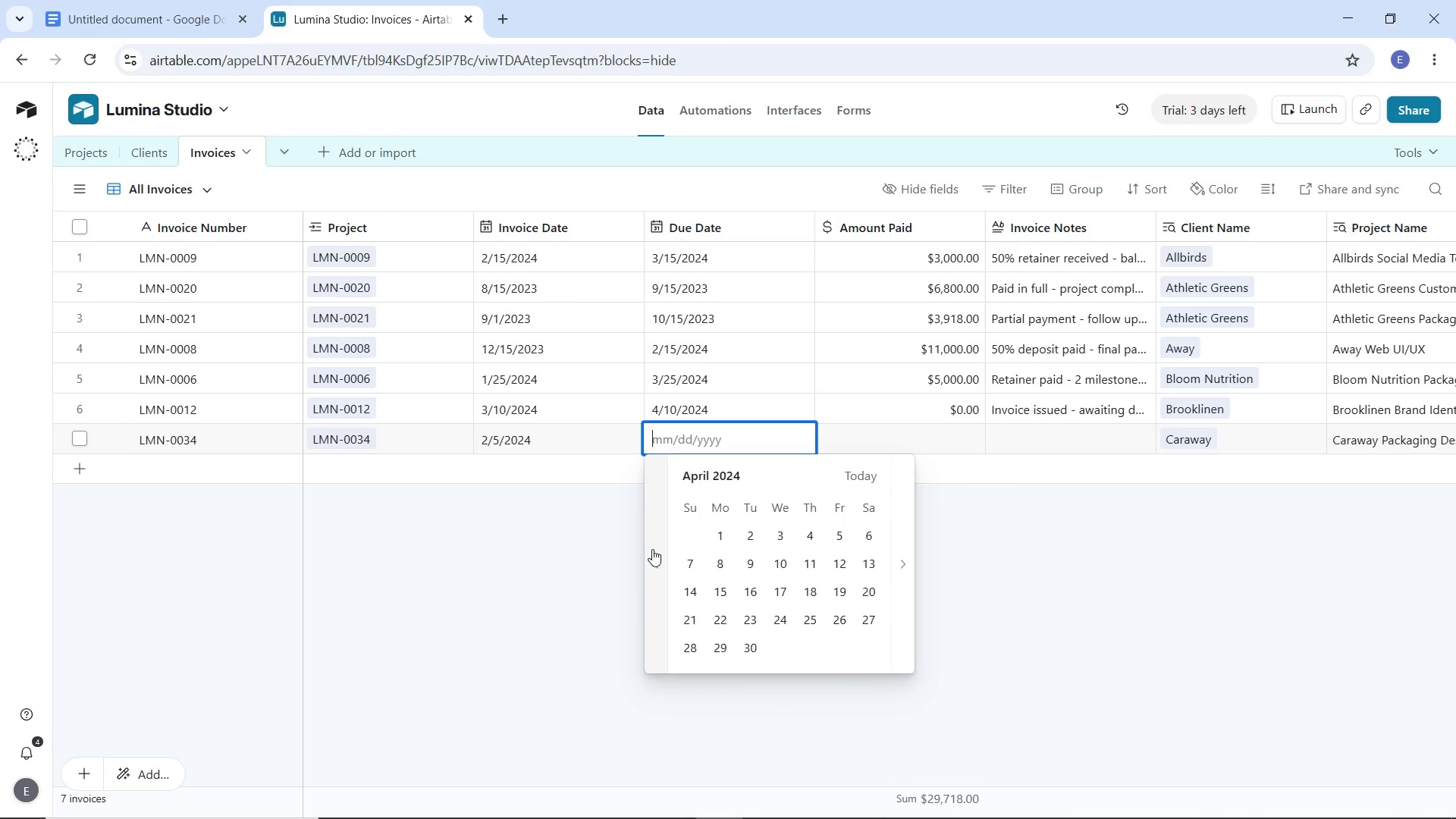 
triple_click([652, 549])
 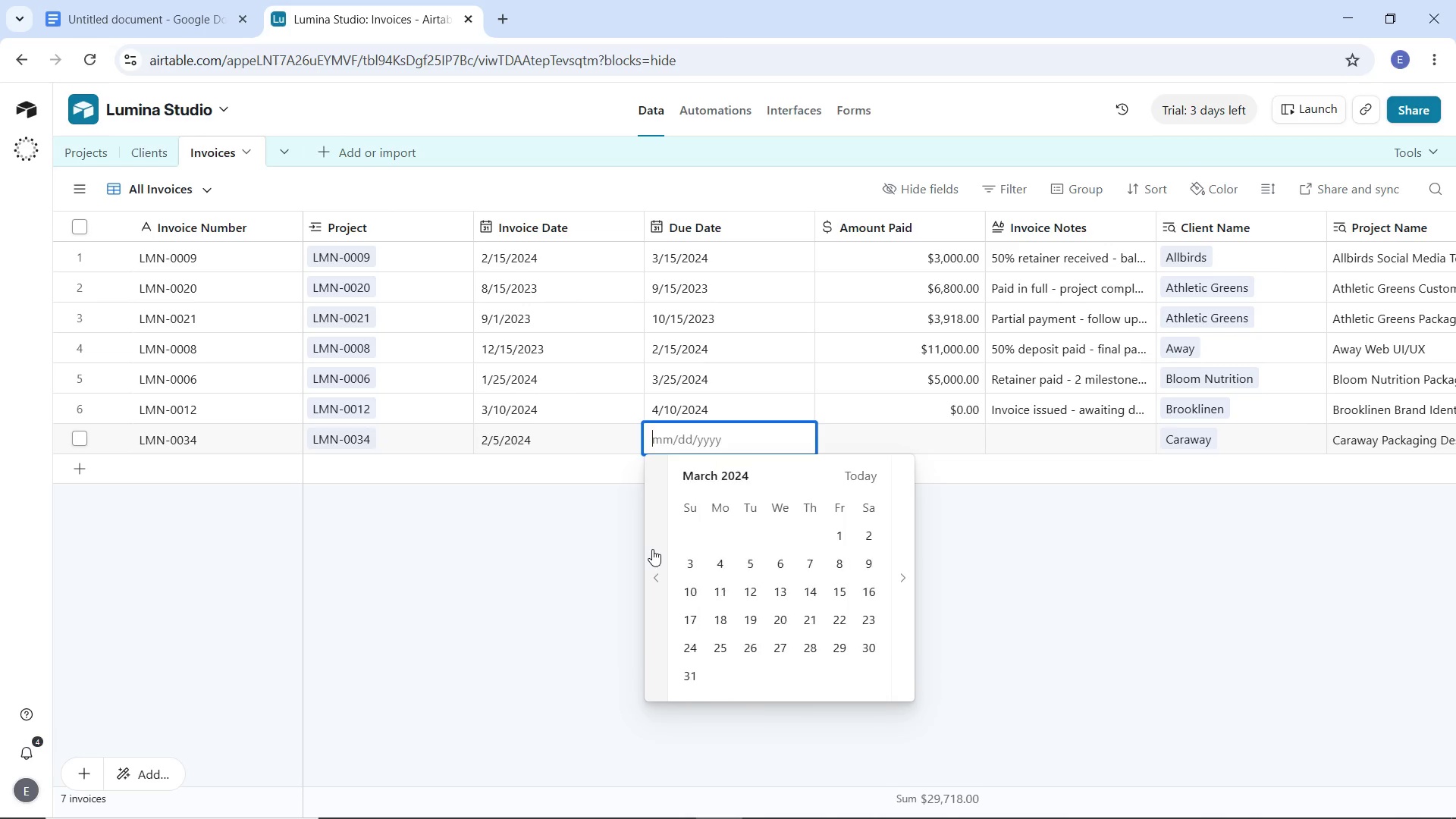 
triple_click([652, 549])
 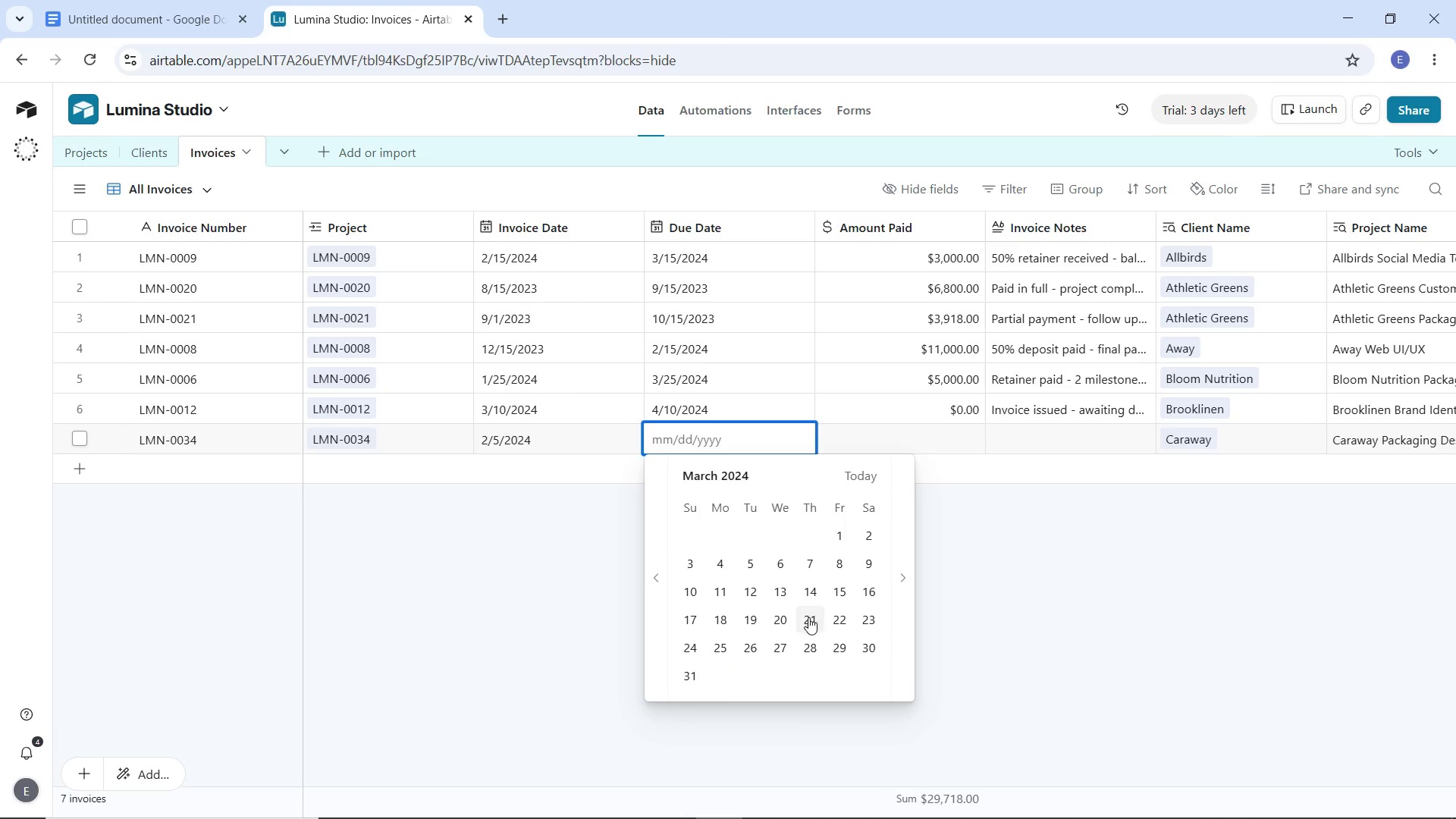 
left_click([786, 618])
 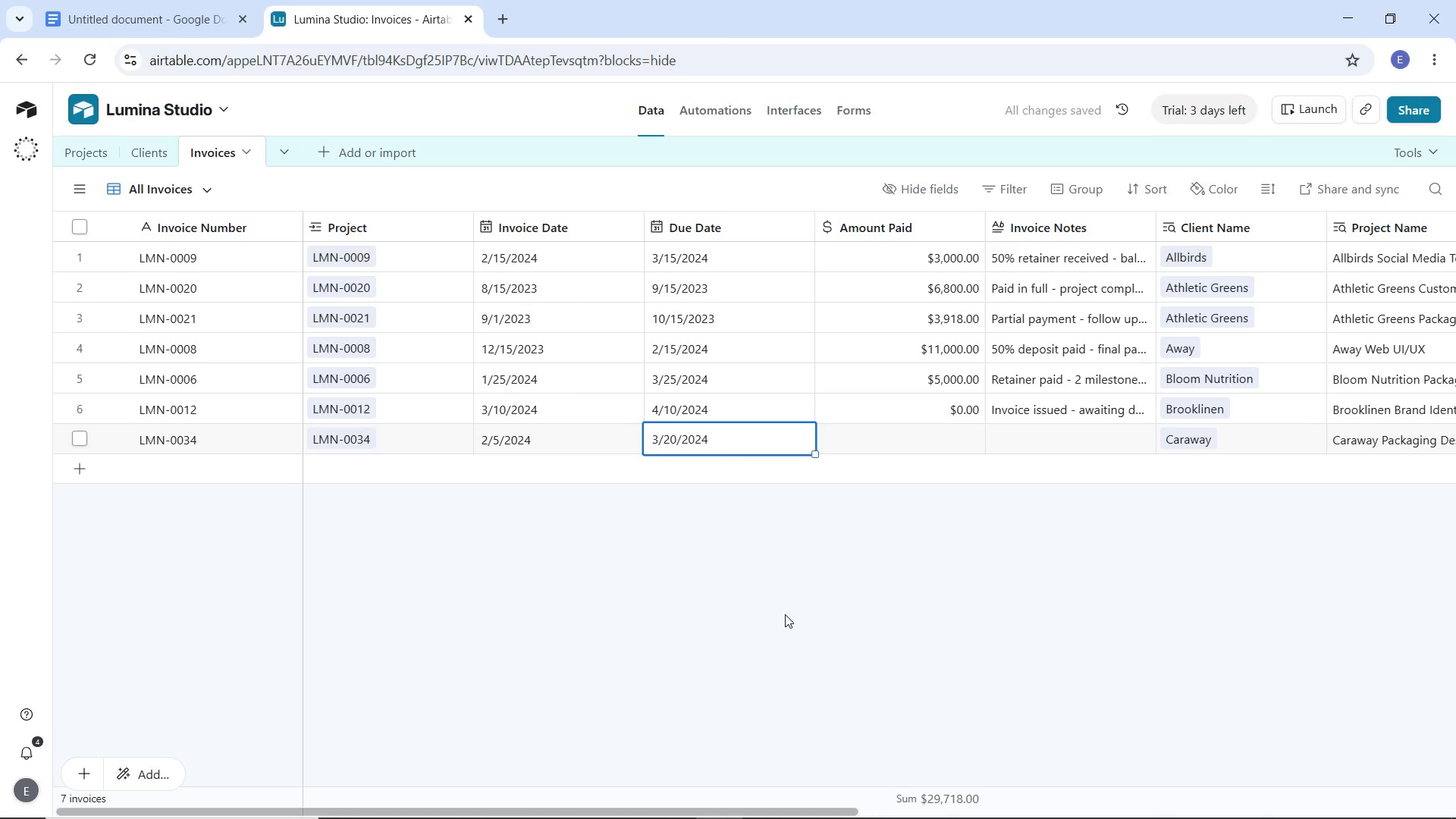 
wait(6.5)
 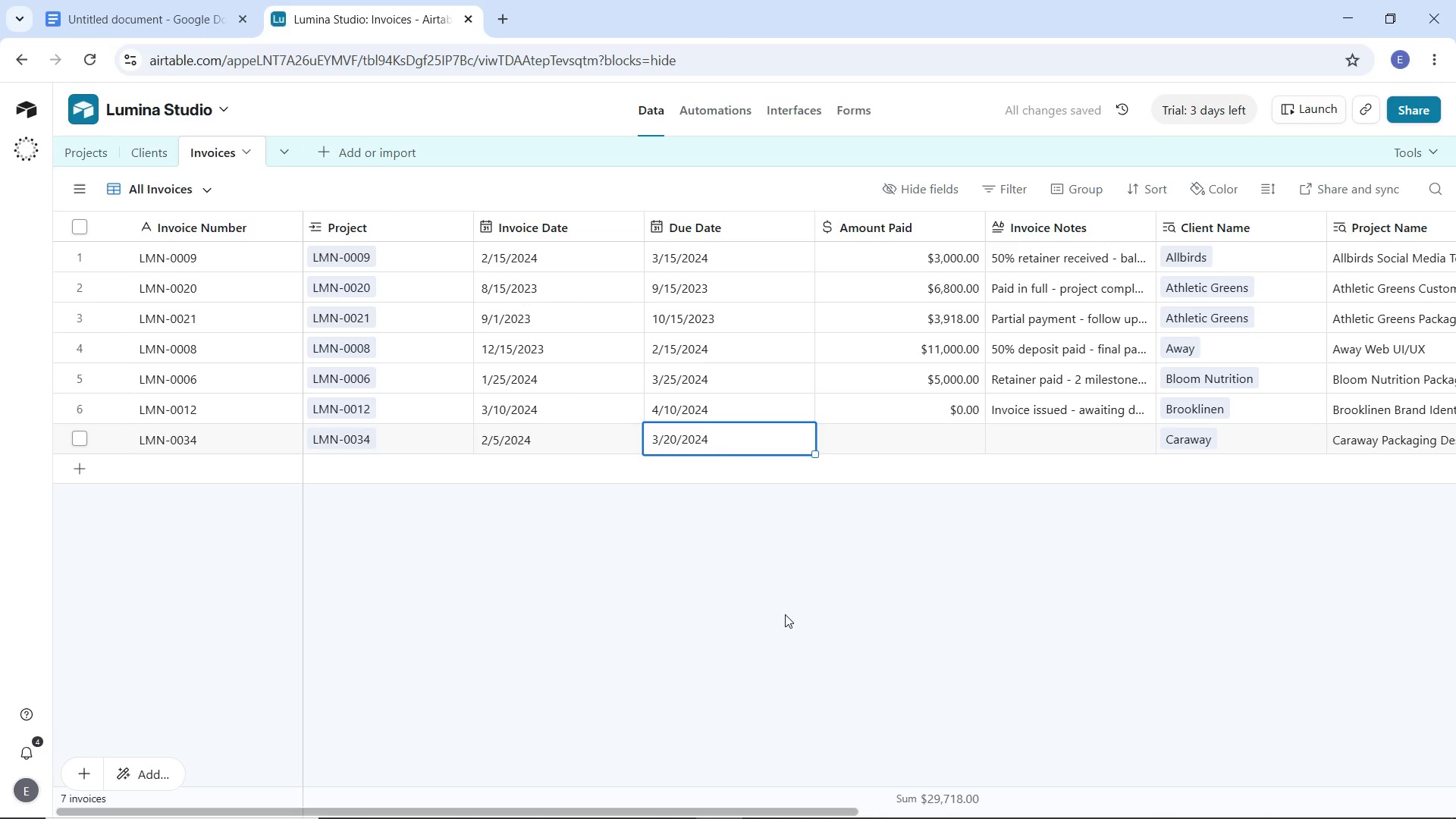 
double_click([867, 437])
 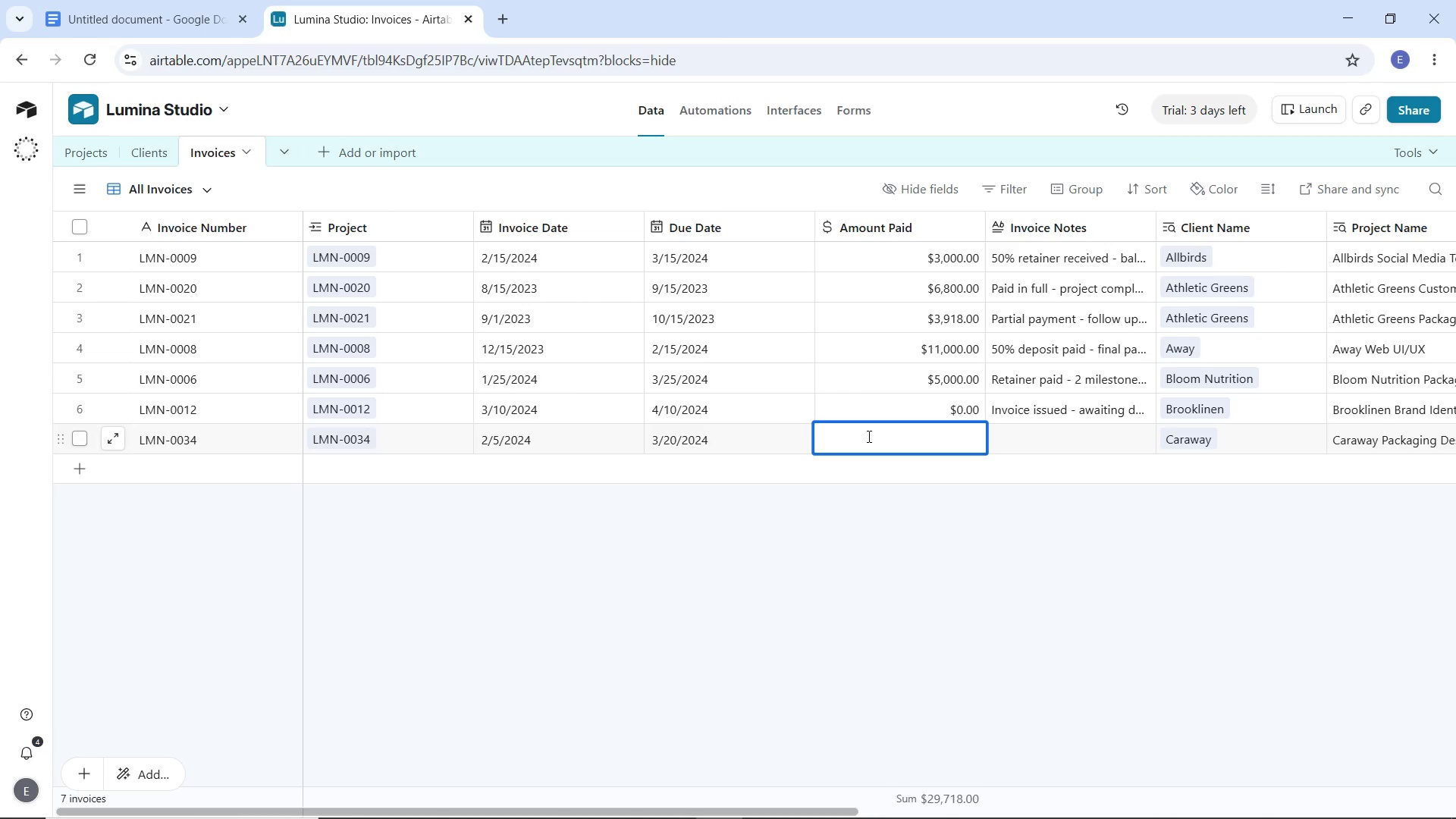 
type(10106)
key(Tab)
 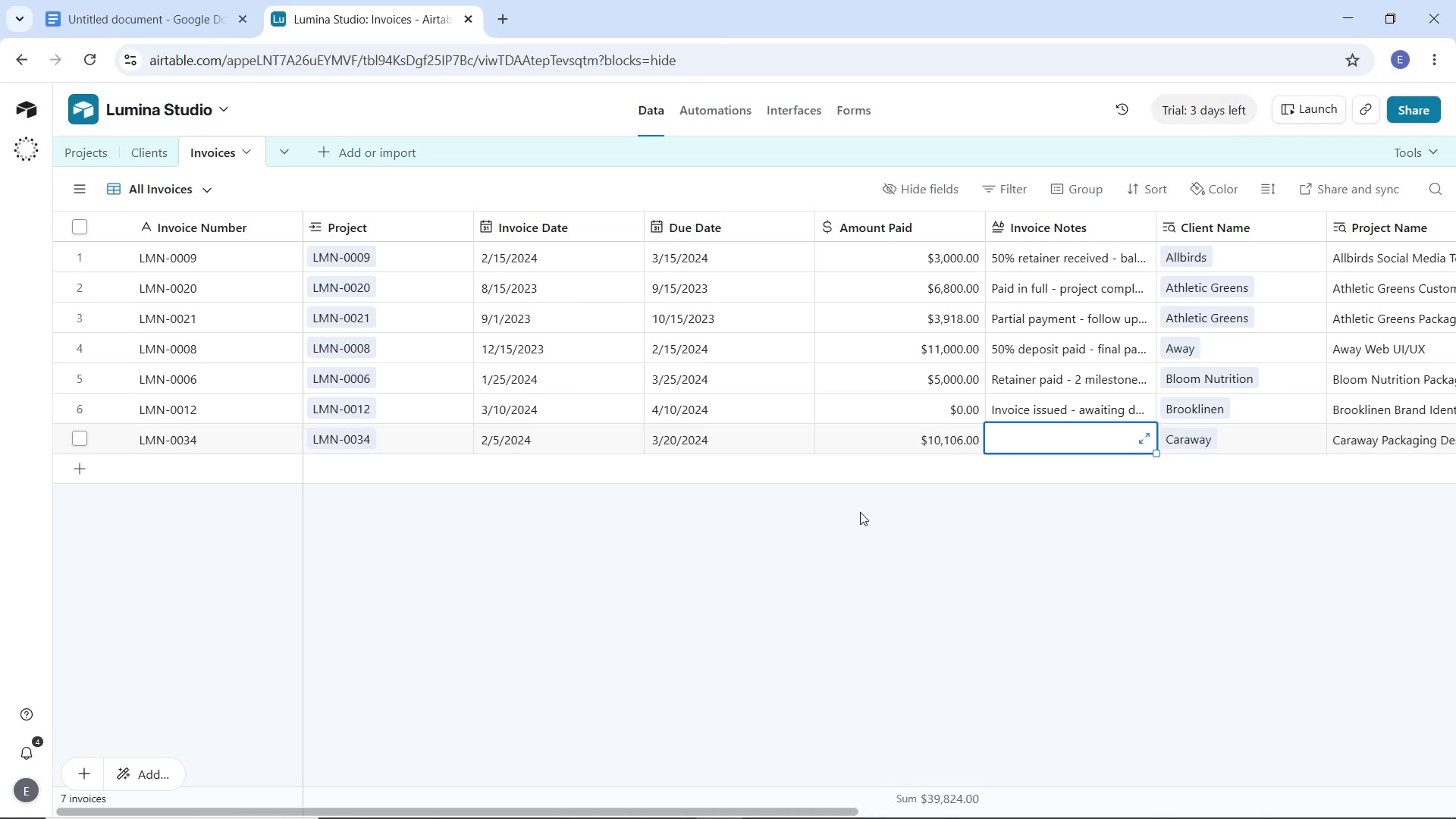 
wait(30.97)
 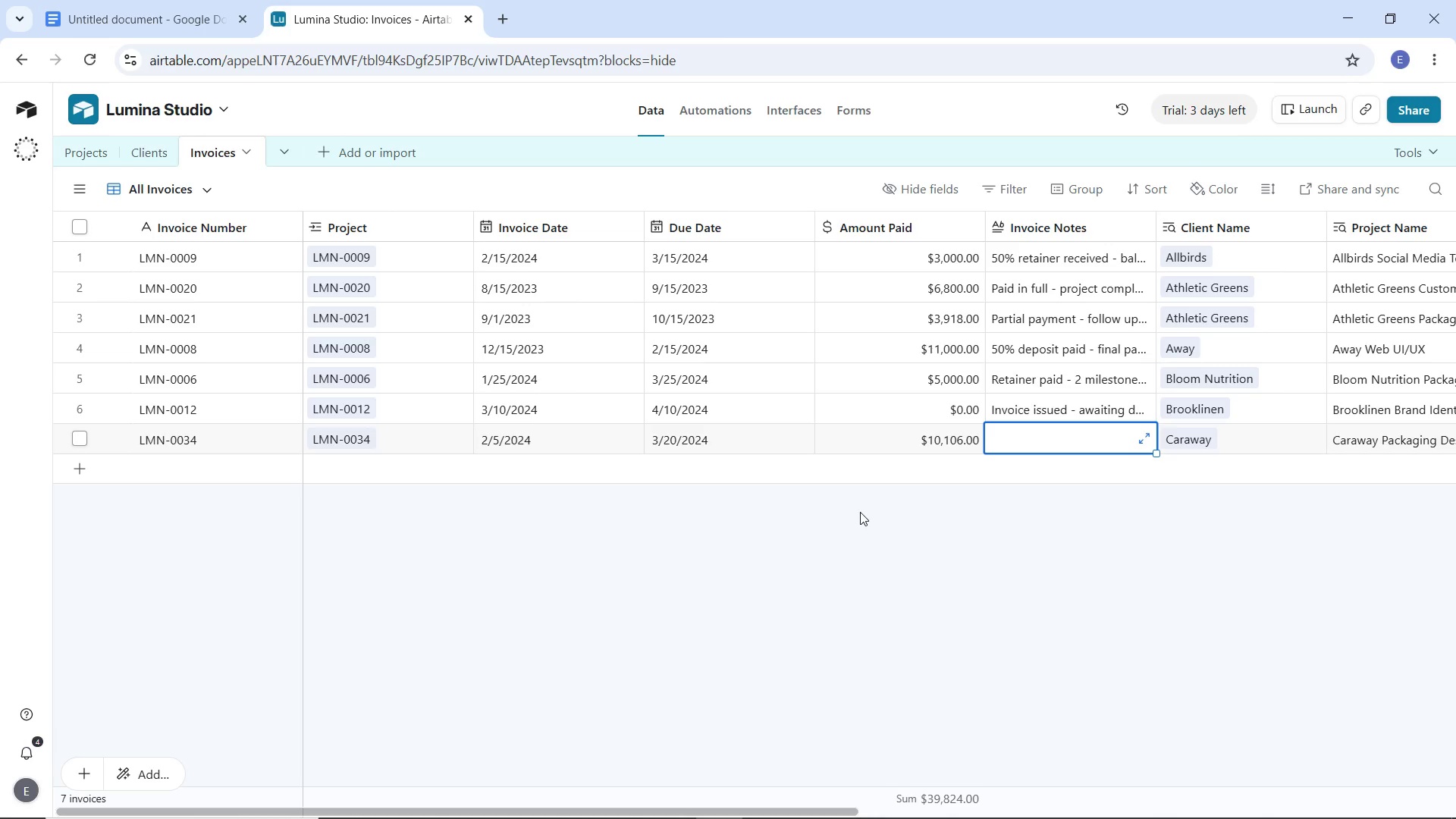 
left_click_drag(start_coordinate=[511, 814], to_coordinate=[787, 817])
 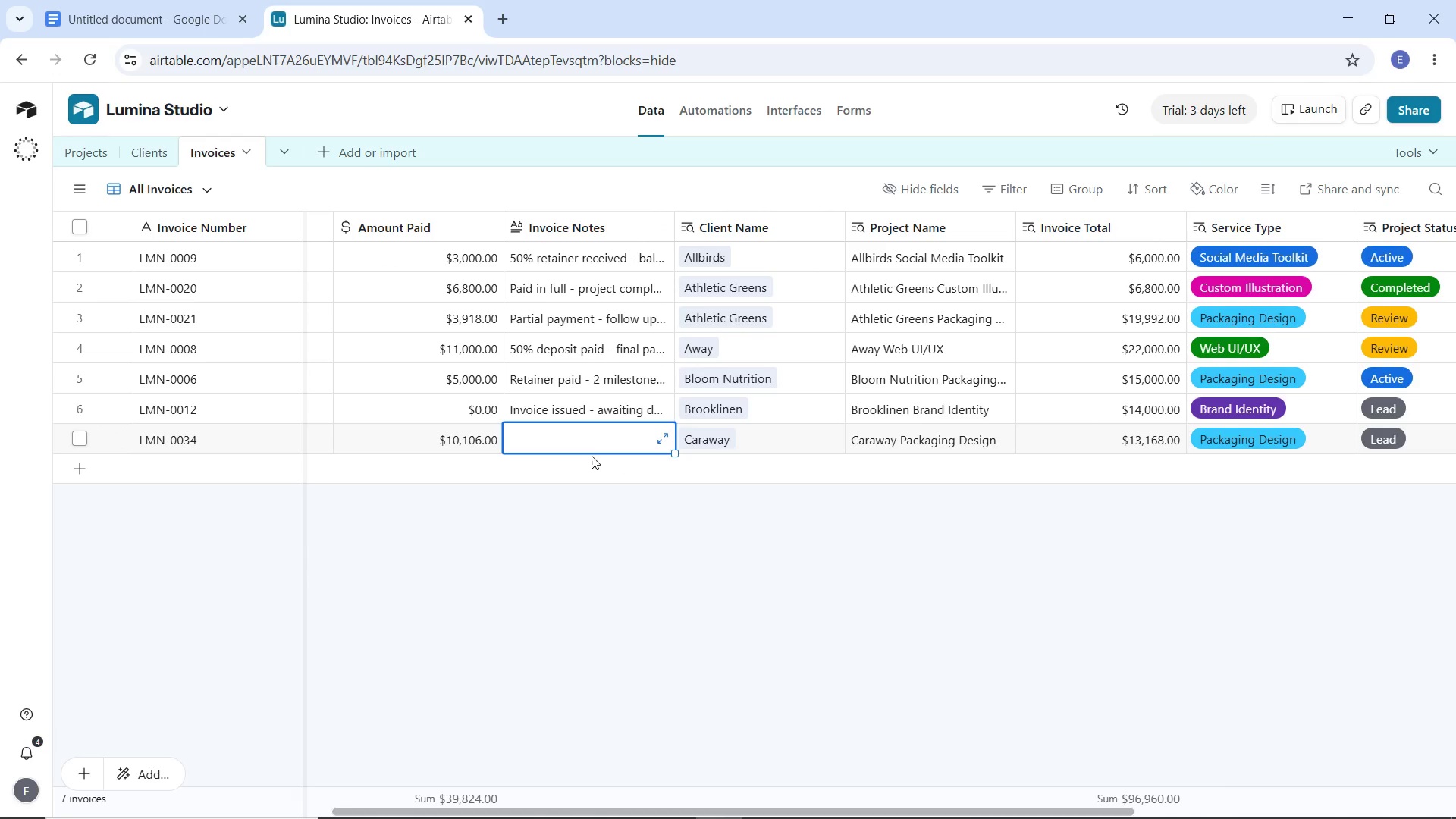 
double_click([569, 445])
 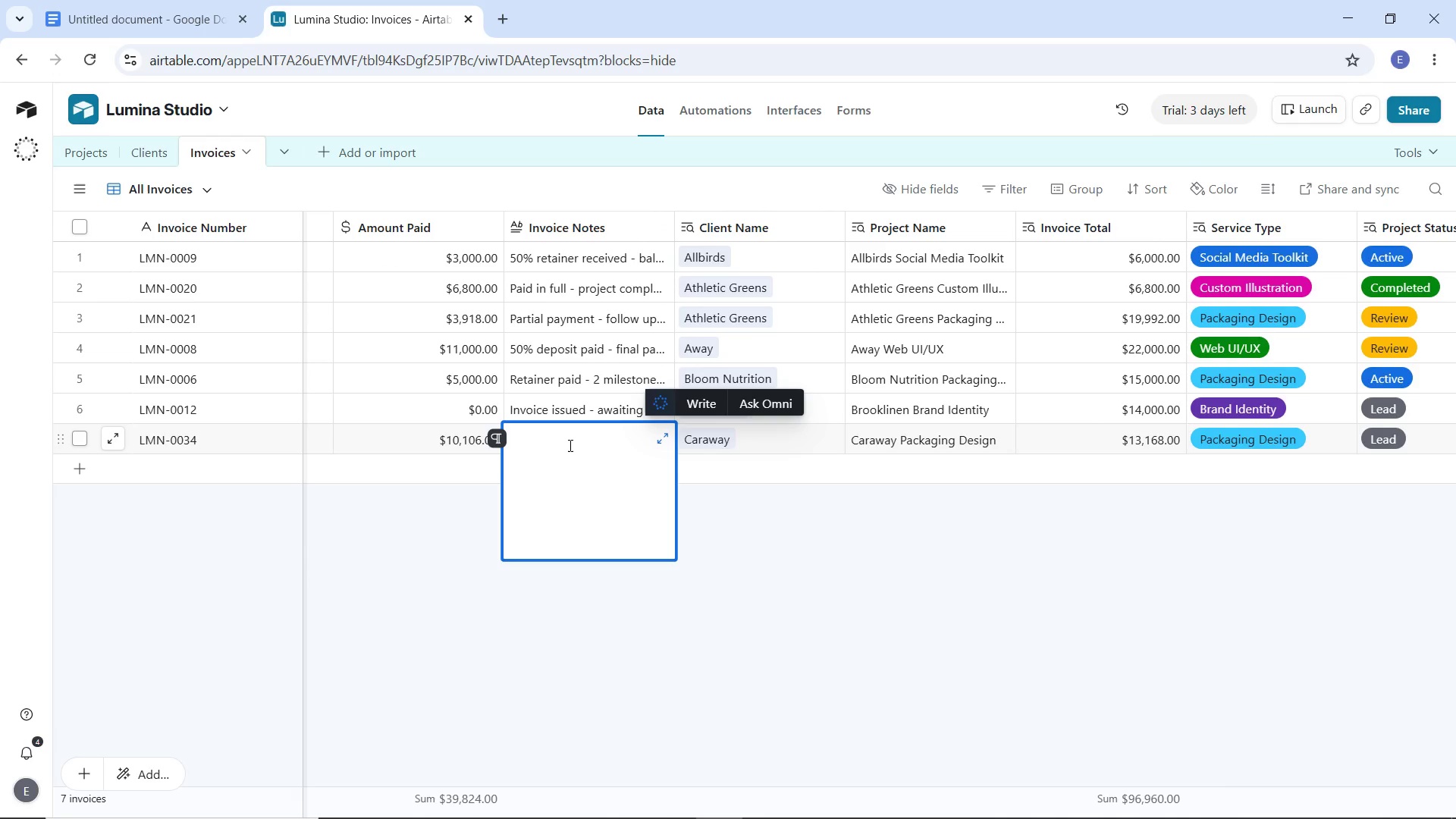 
type(partial)
key(Backspace)
key(Backspace)
key(Backspace)
key(Backspace)
key(Backspace)
key(Backspace)
key(Backspace)
key(Backspace)
type(Partial -)
 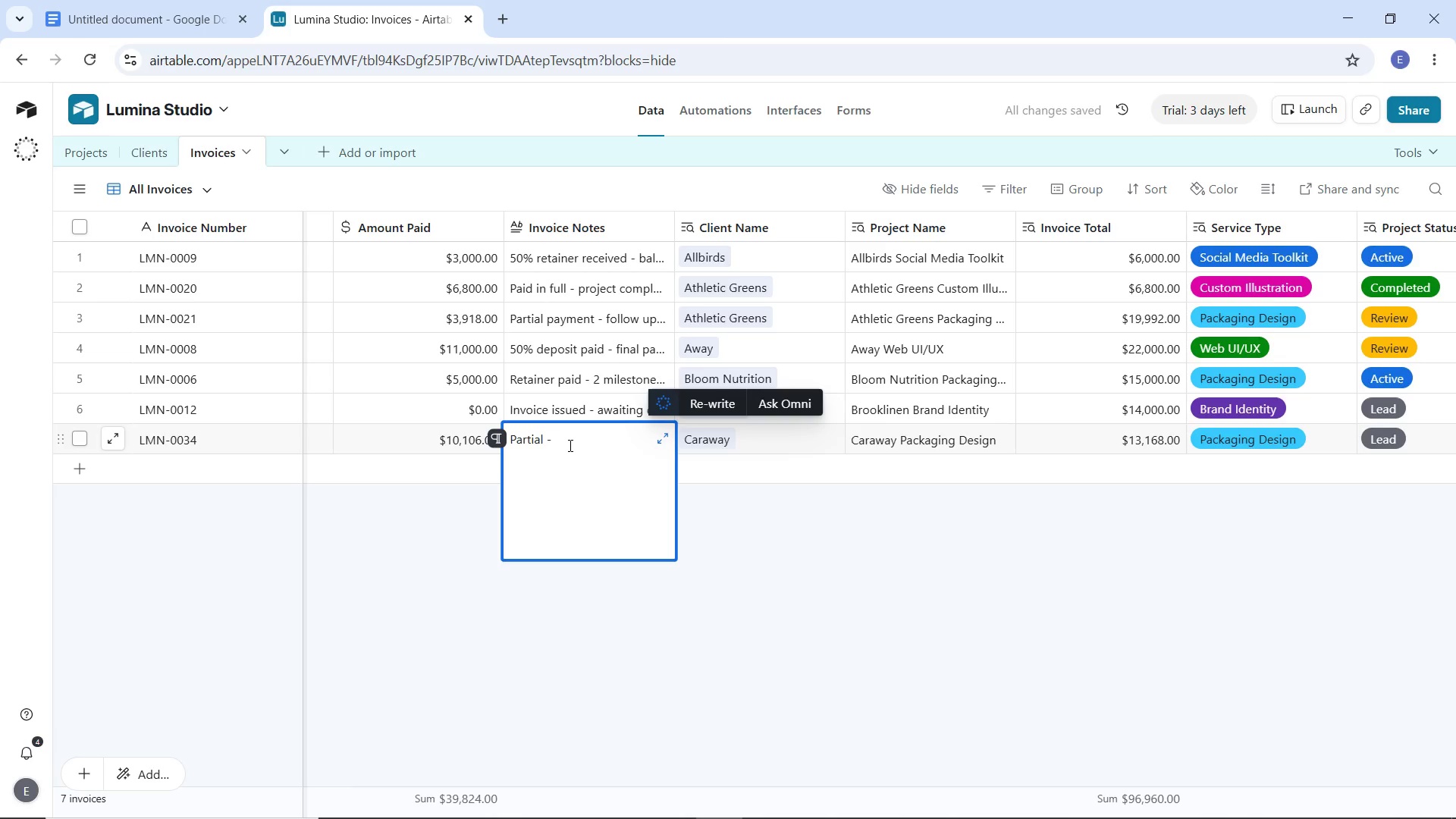 
wait(9.52)
 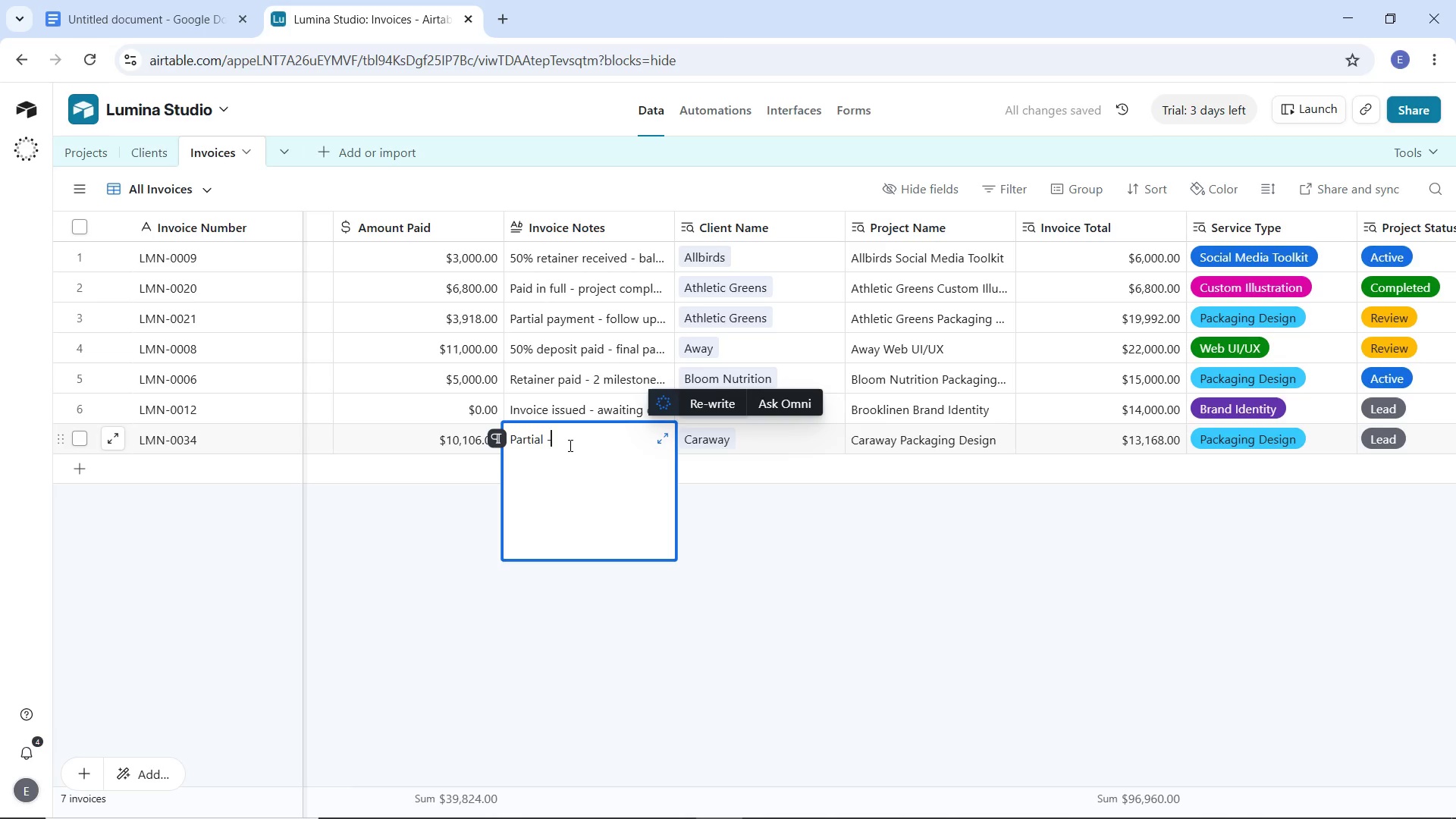 
type( final milestoe)
key(Backspace)
type(ne pending)
 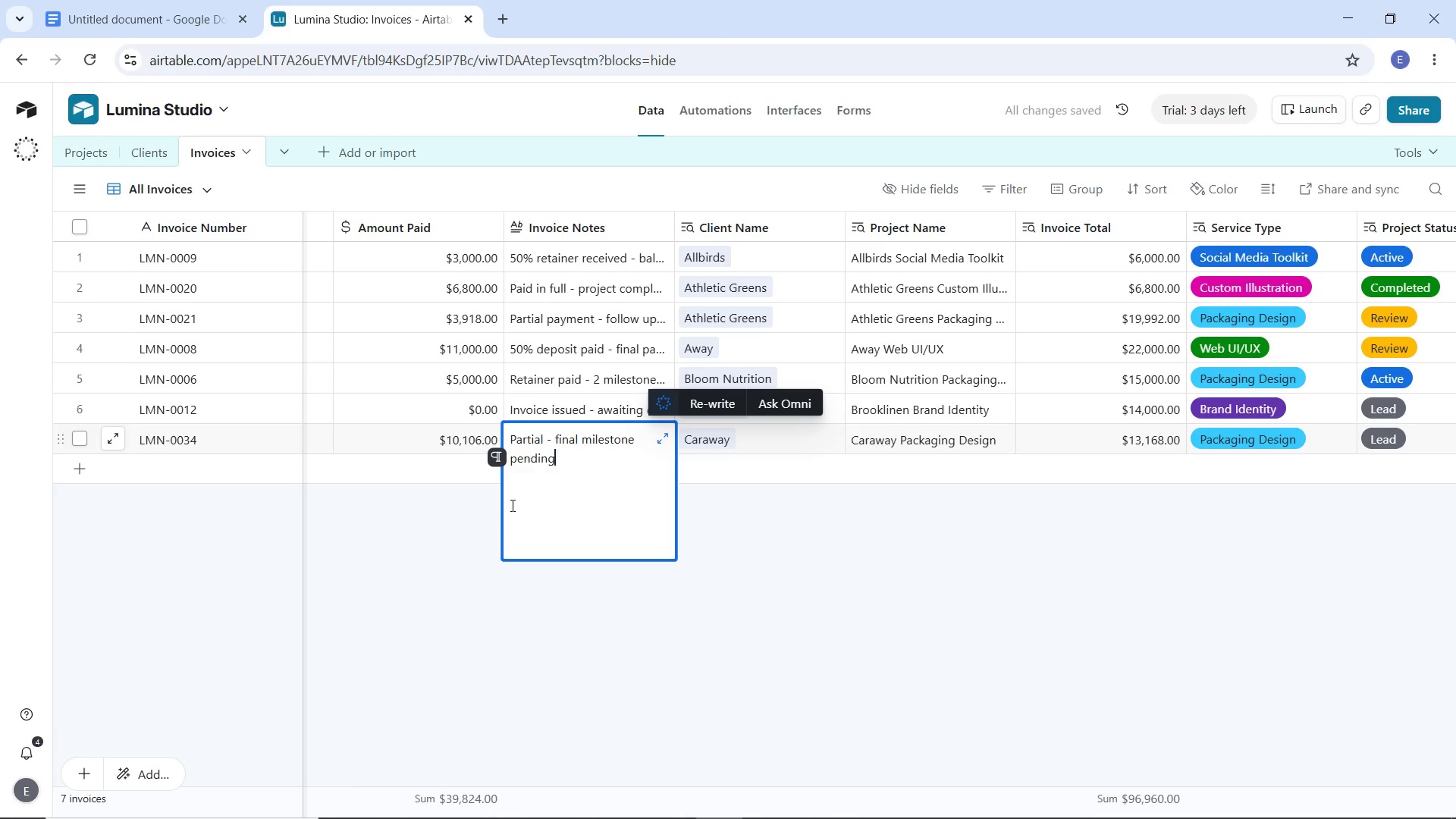 
left_click([463, 617])
 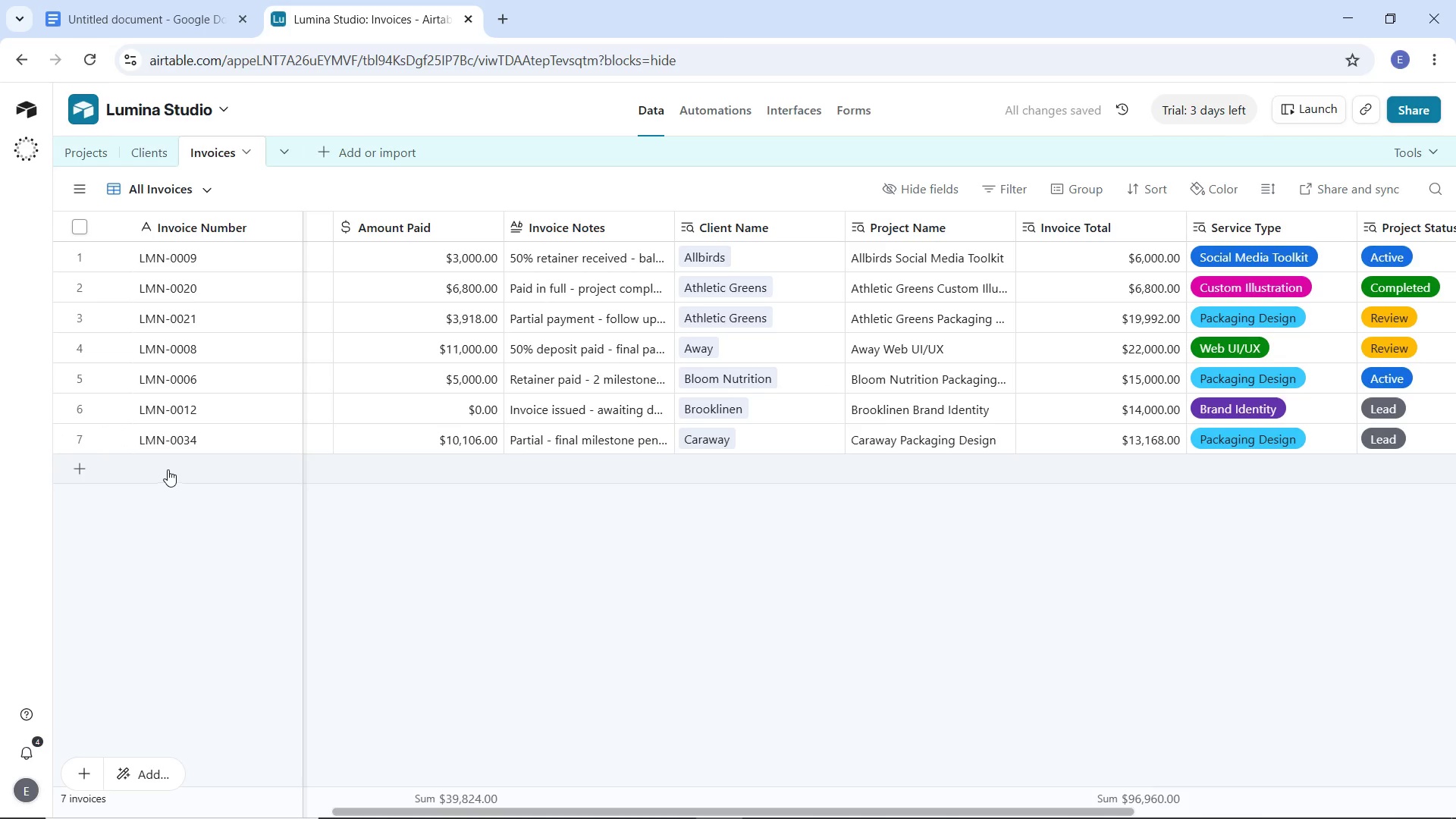 
double_click([168, 469])
 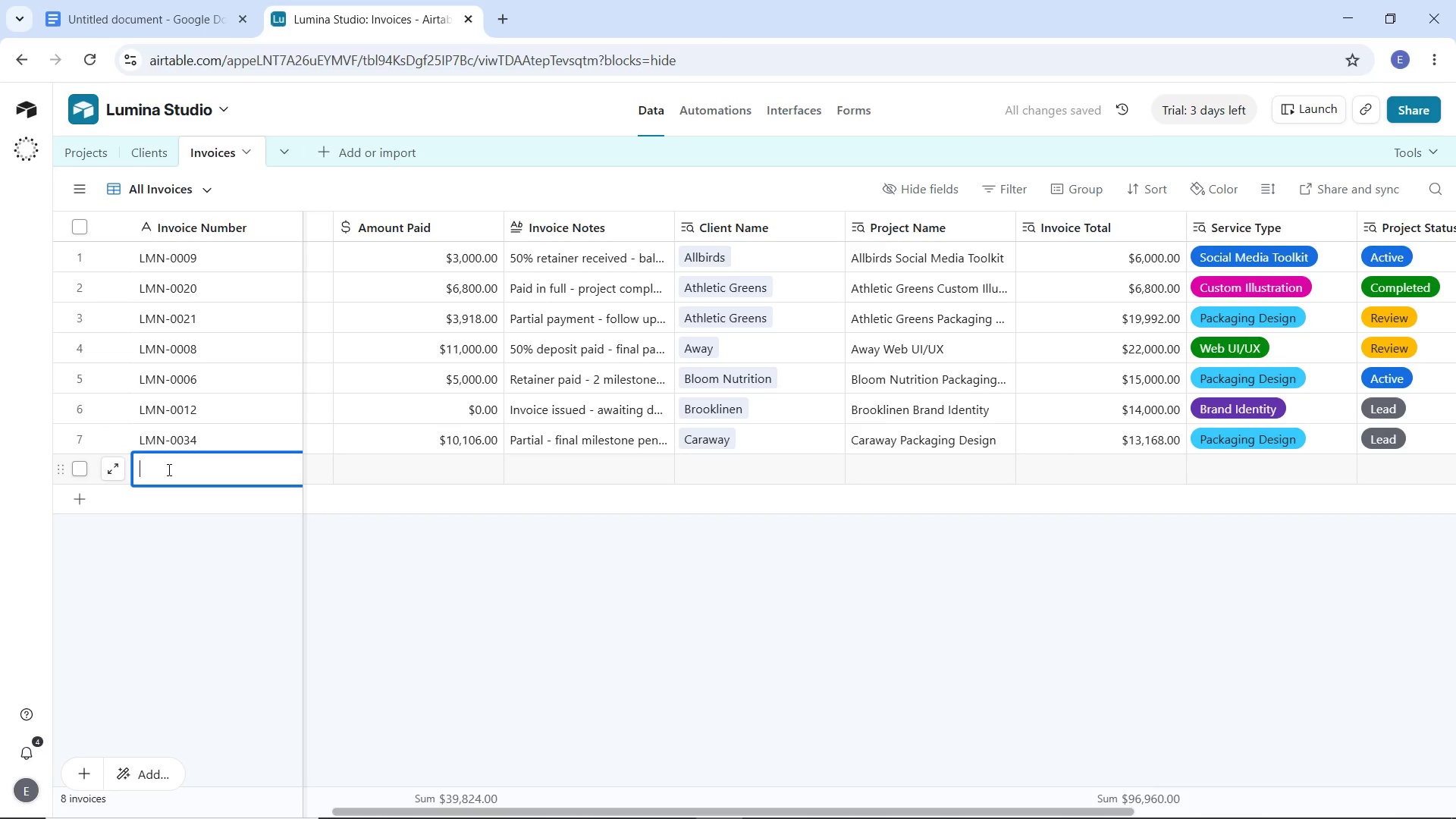 
type(LMN-0013)
 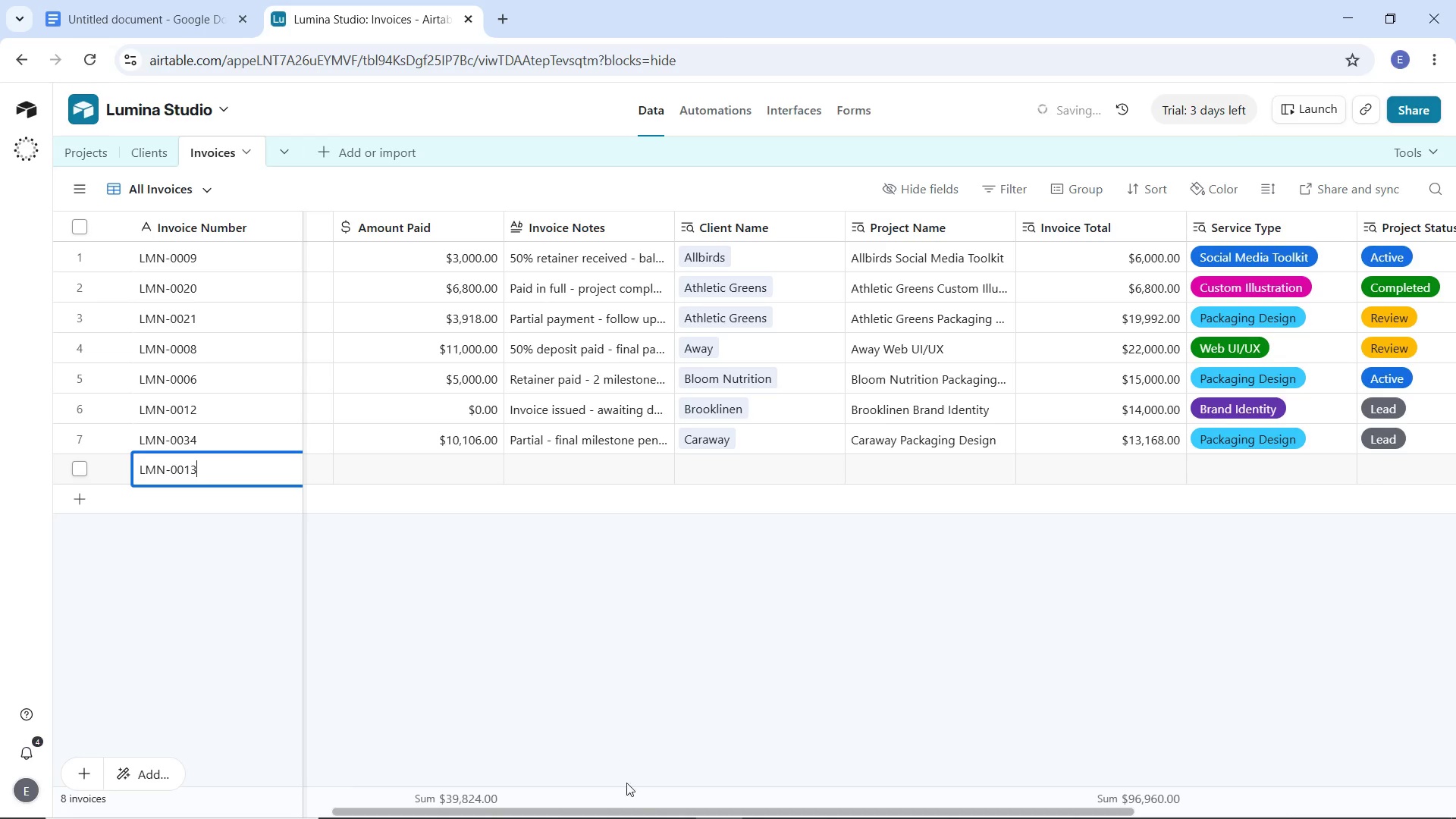 
left_click_drag(start_coordinate=[642, 811], to_coordinate=[170, 818])
 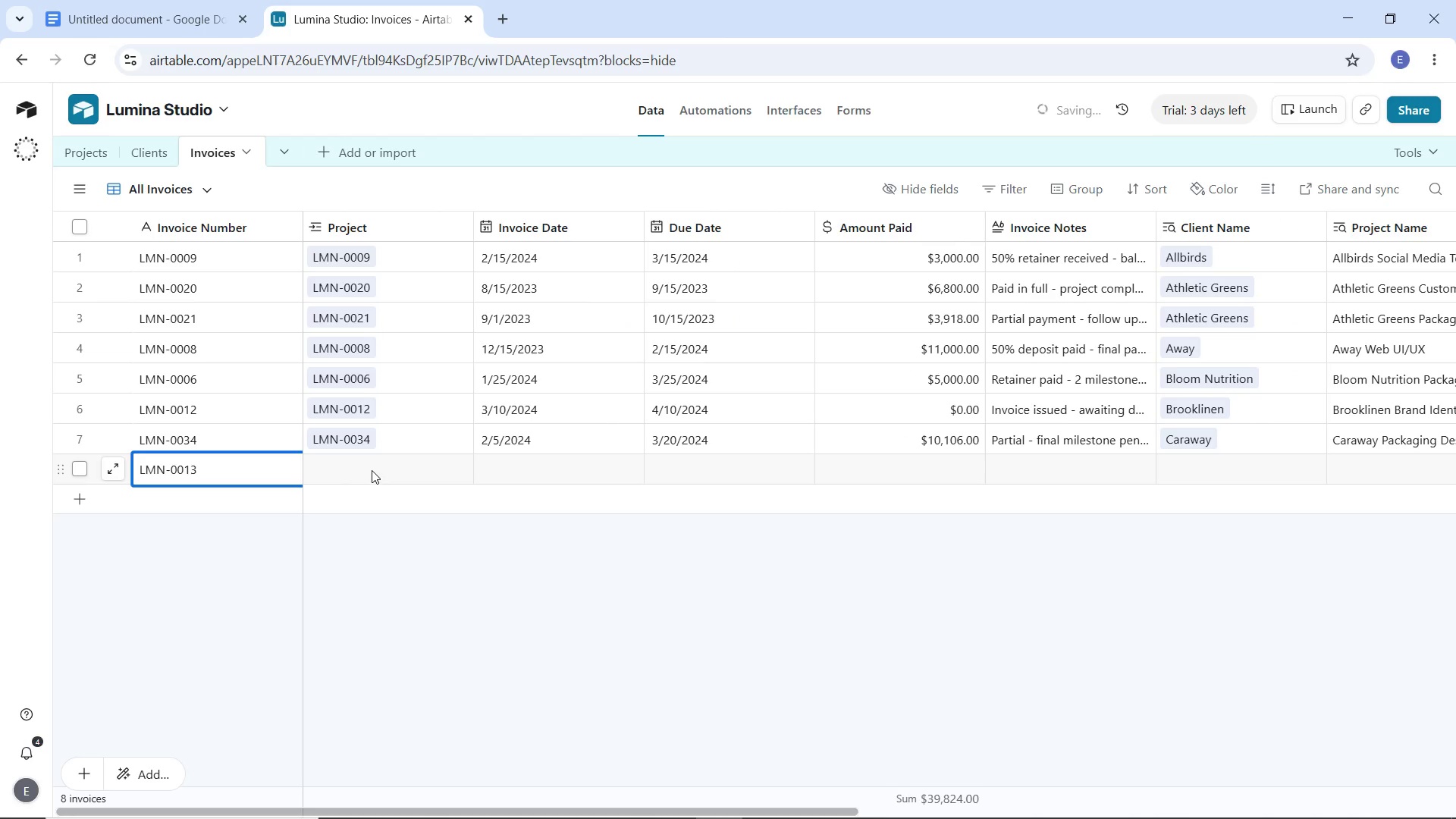 
double_click([372, 470])
 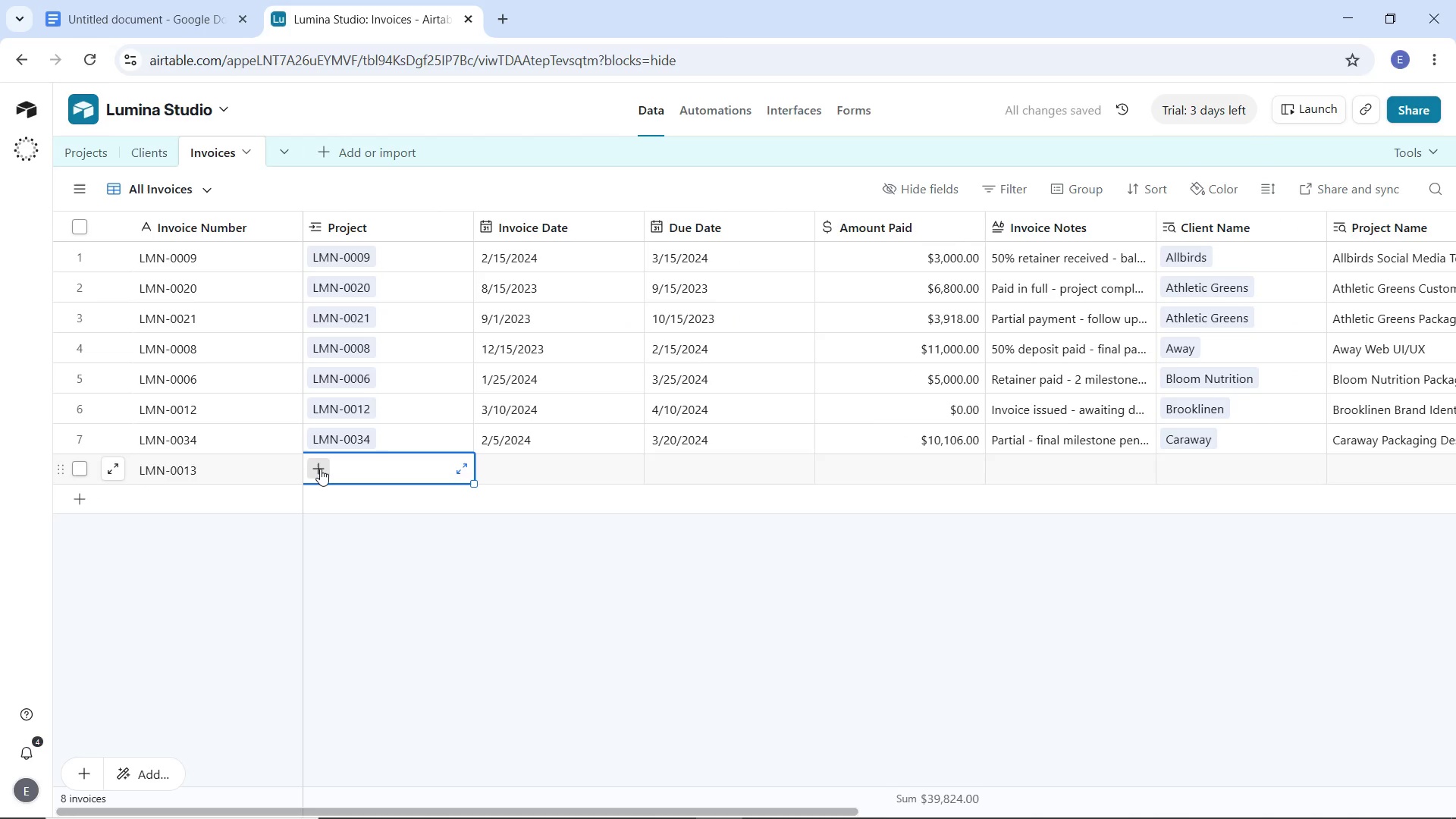 
left_click([320, 469])
 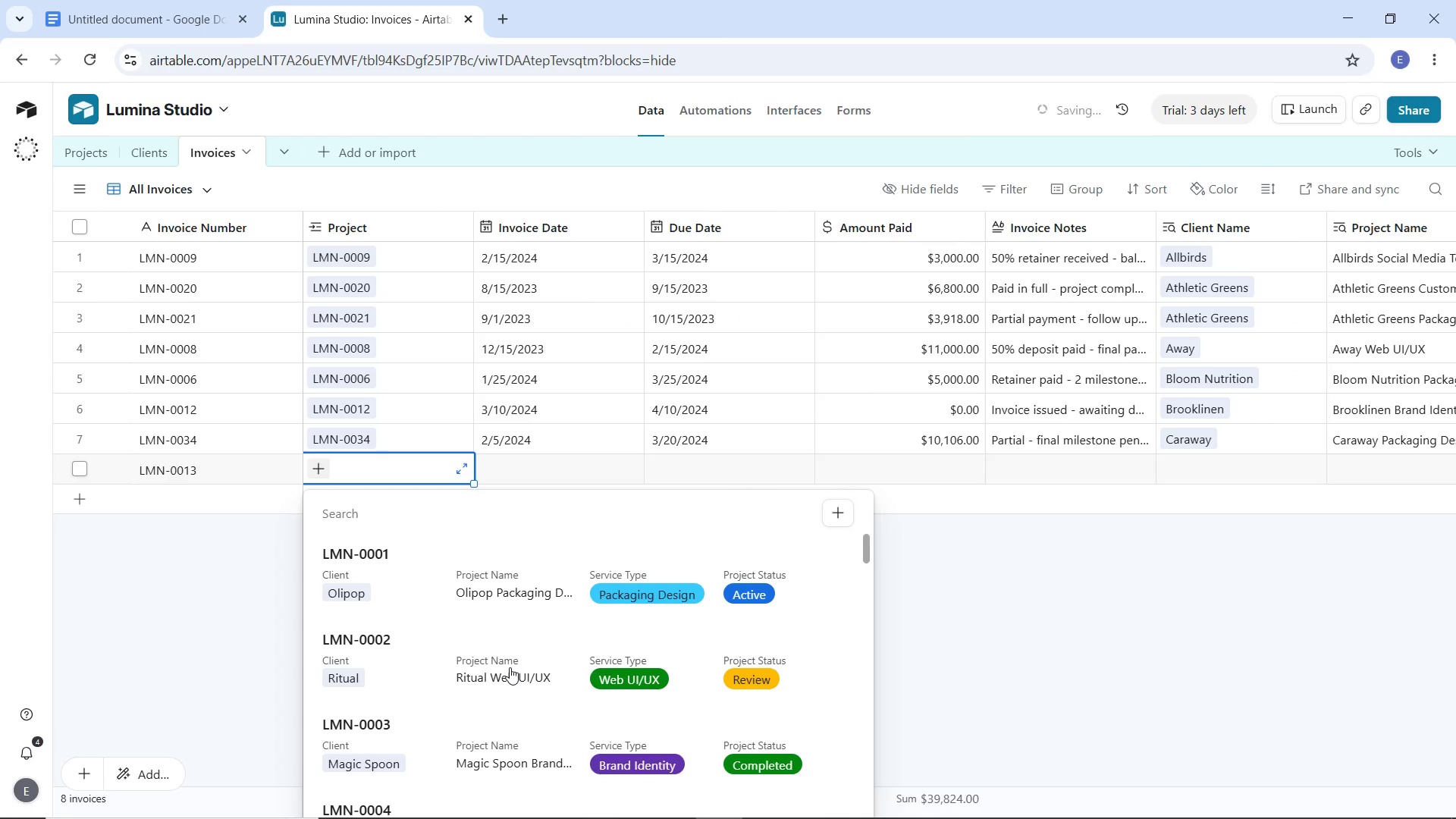 
scroll: coordinate [410, 691], scroll_direction: down, amount: 10.0
 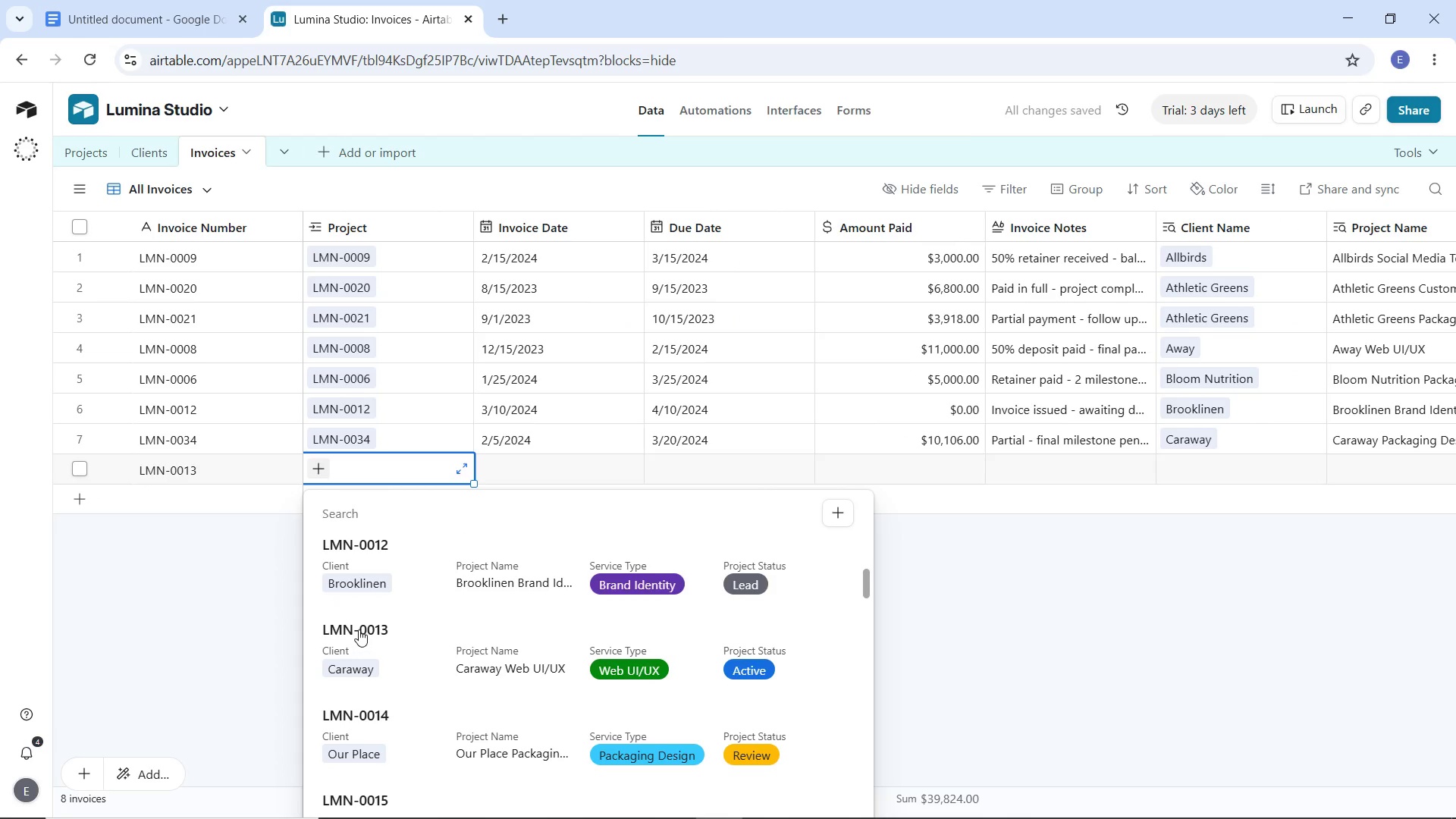 
left_click([359, 629])
 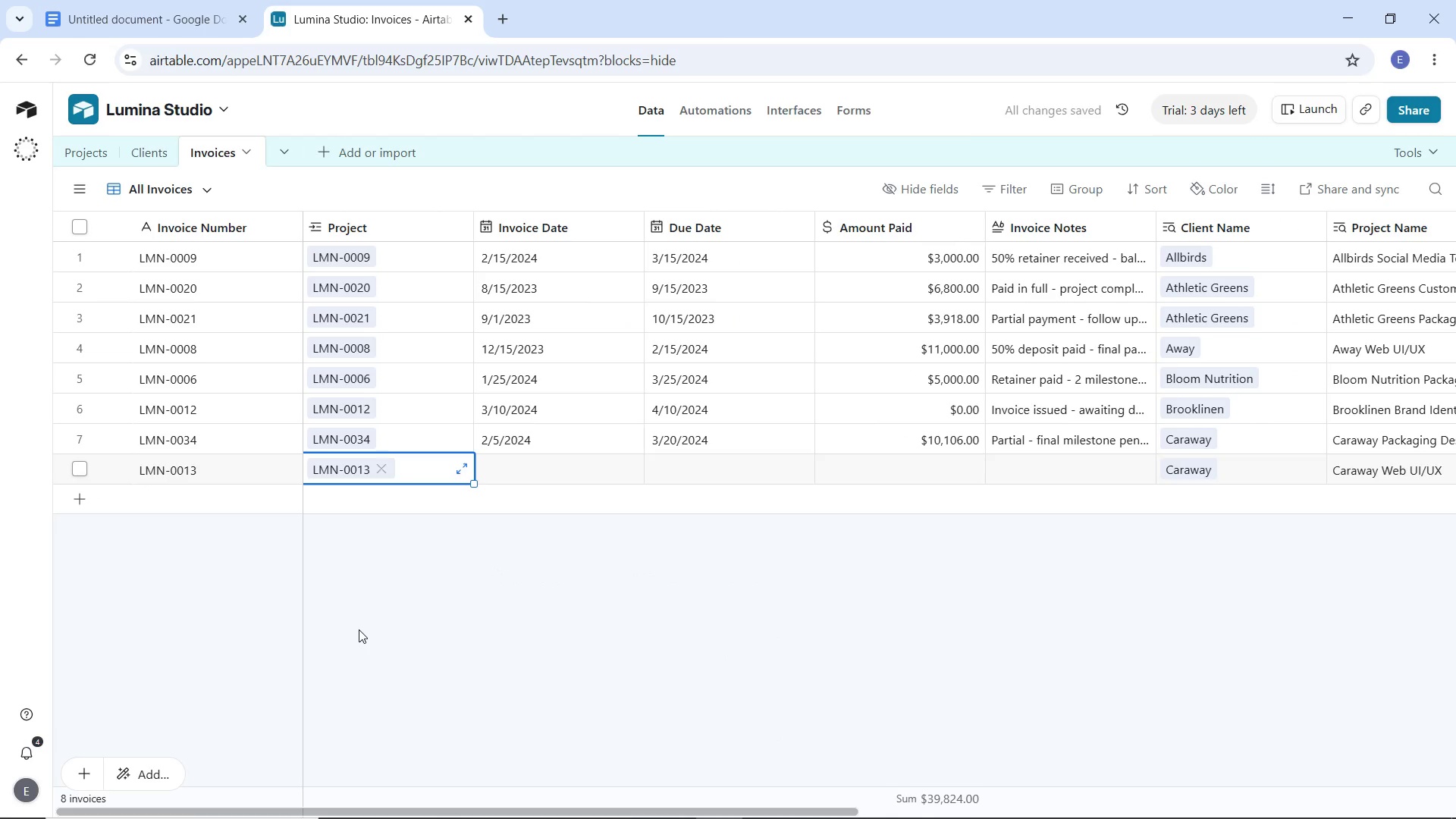 
wait(9.72)
 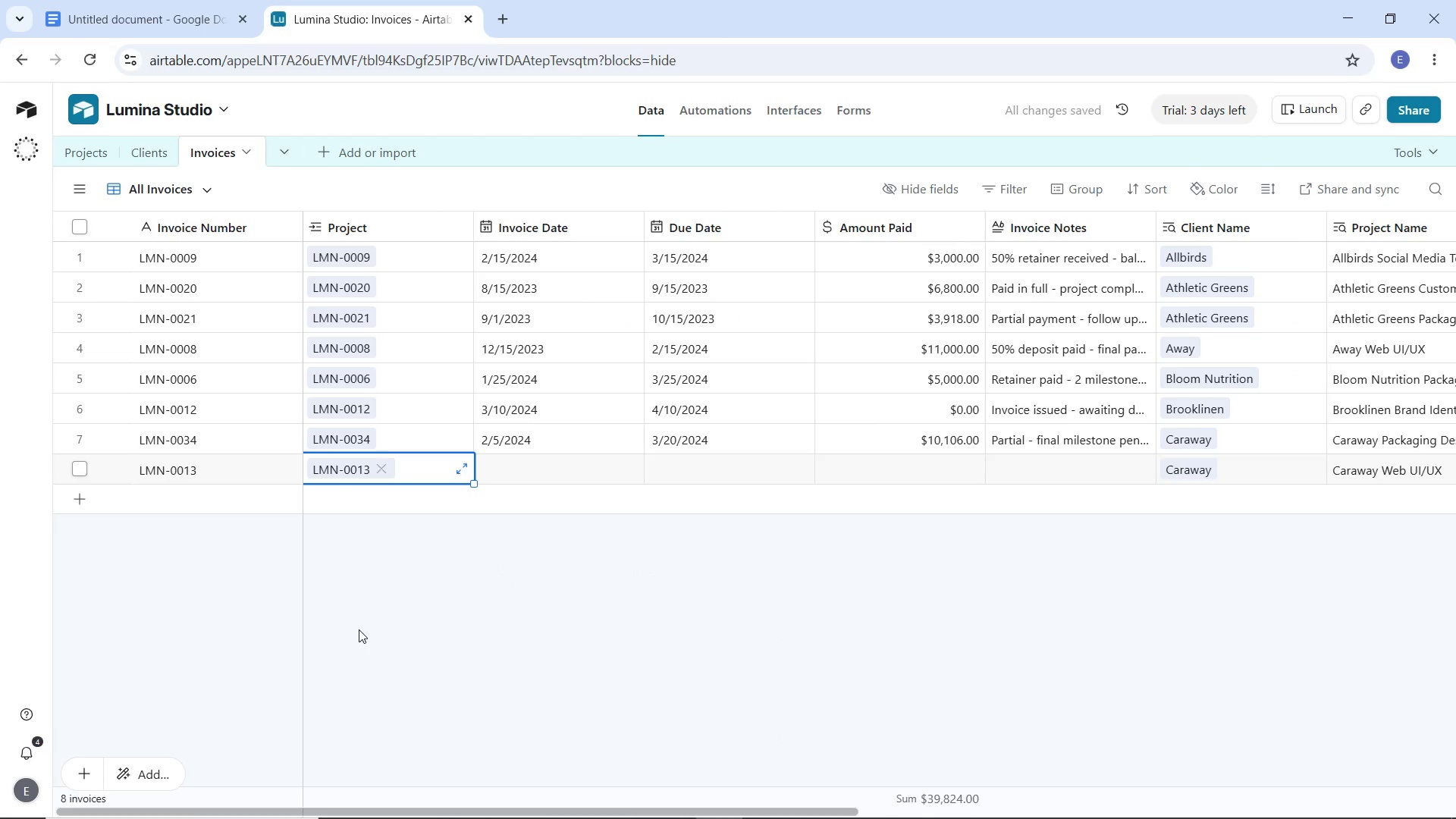 
left_click([559, 461])
 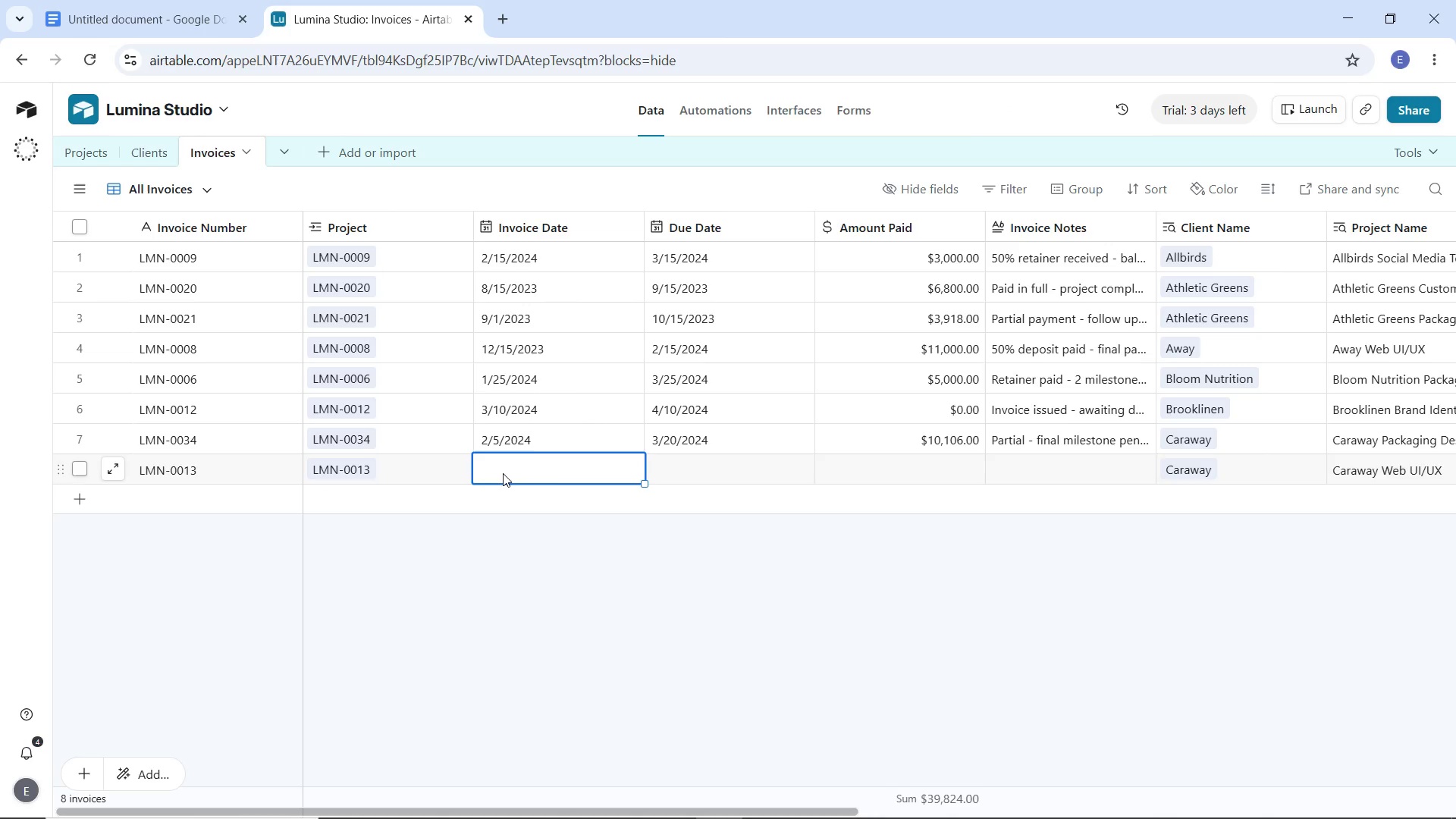 
double_click([503, 473])
 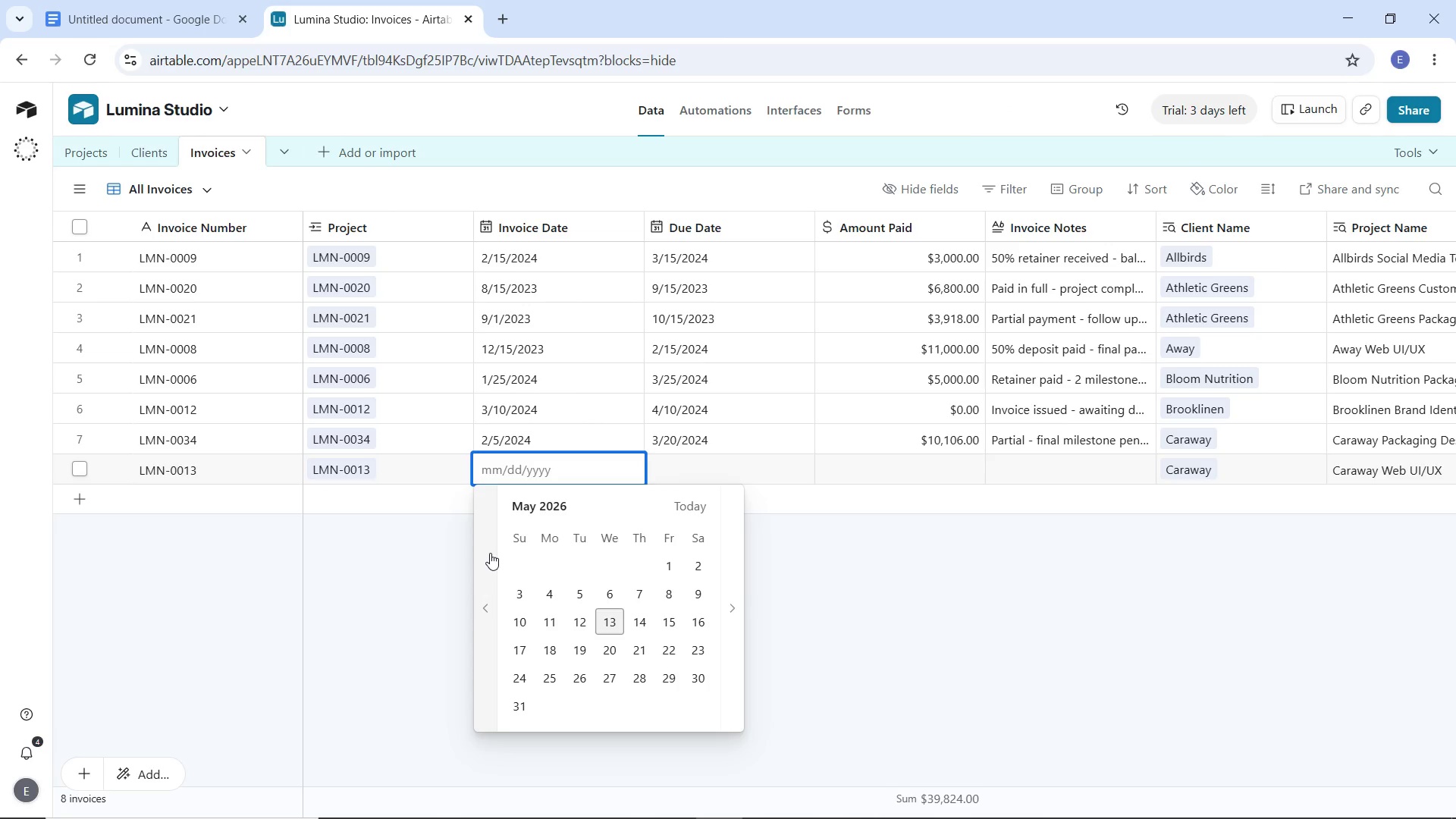 
double_click([490, 553])
 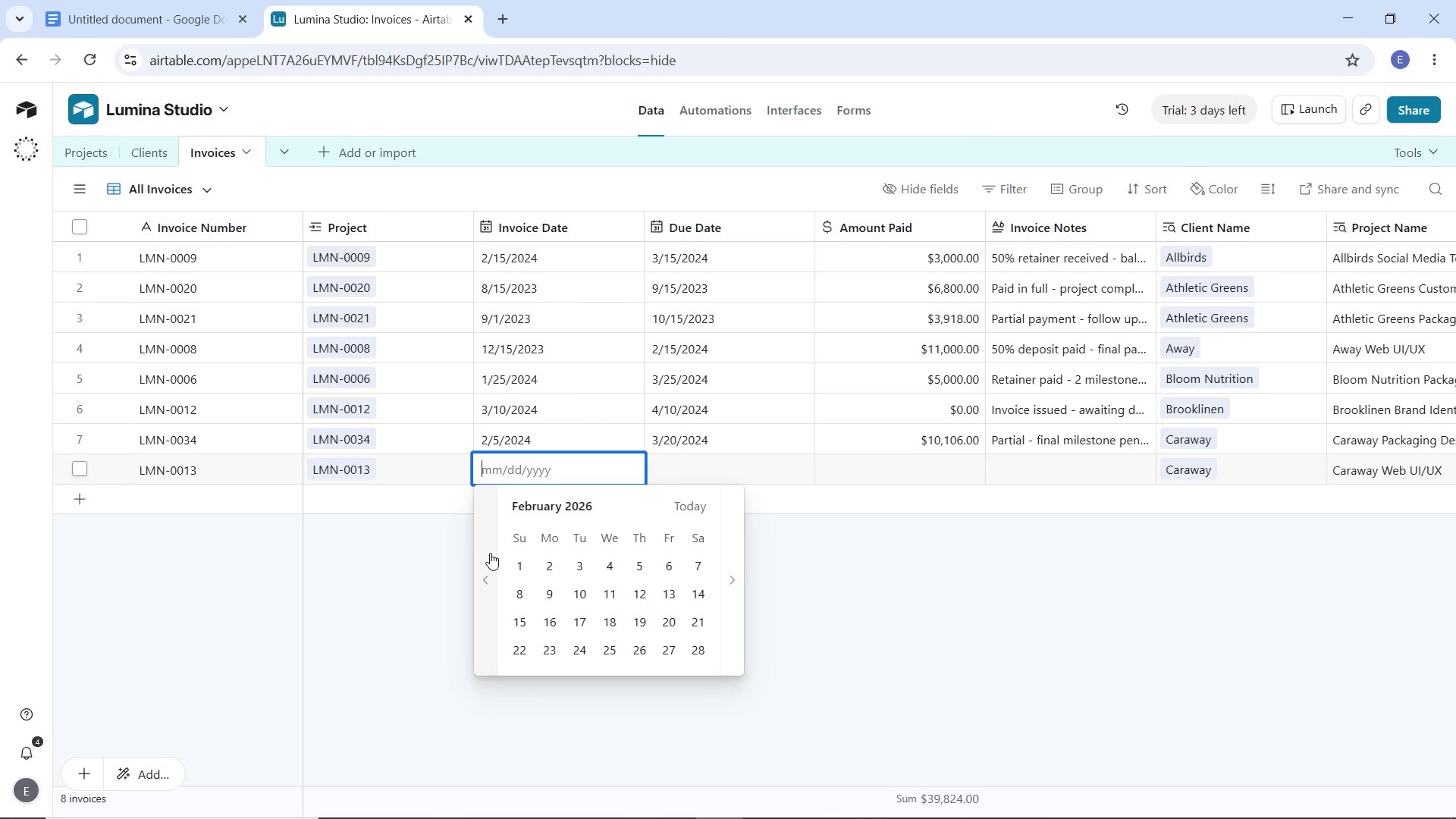 
triple_click([490, 553])
 